 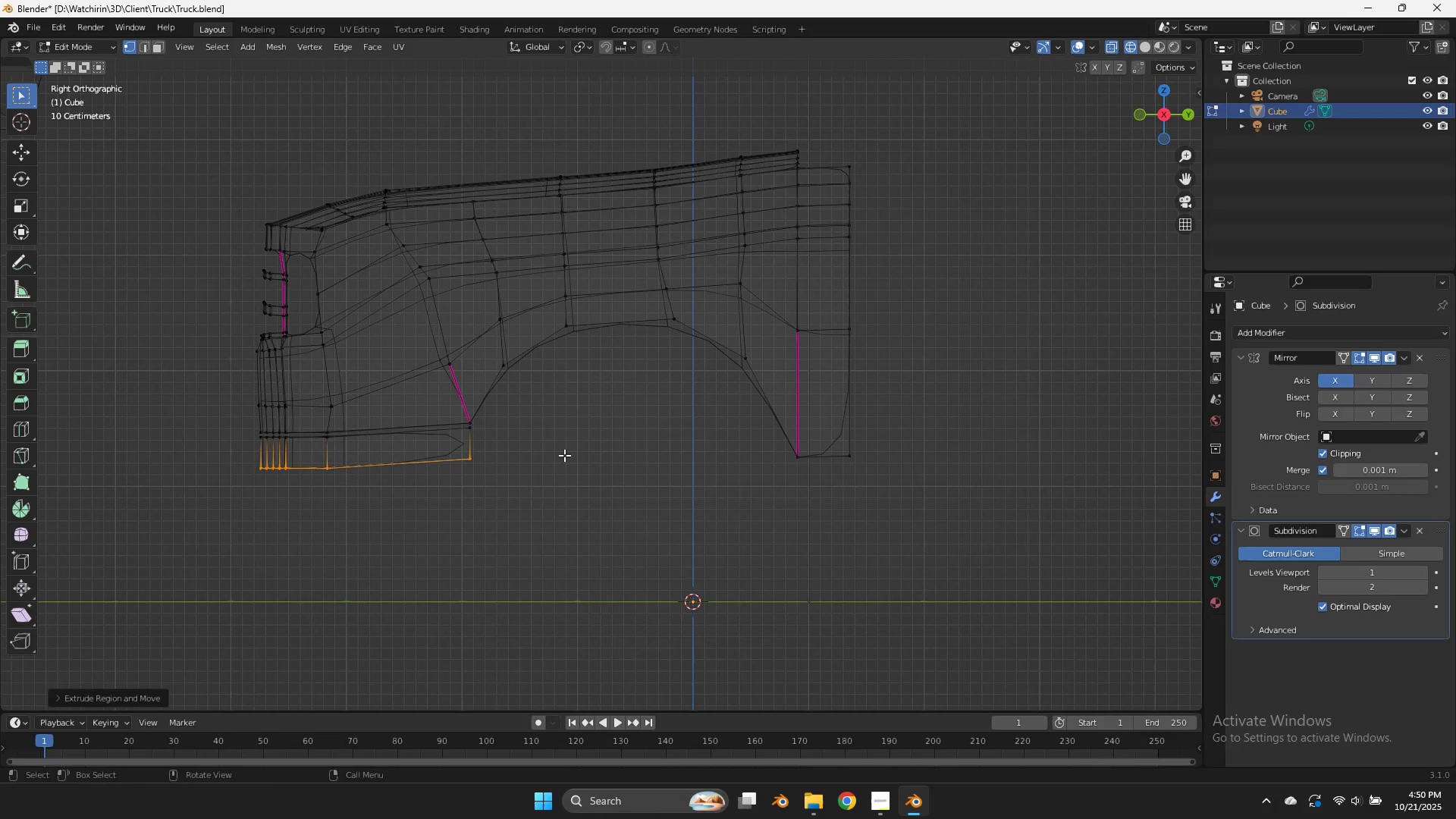 
left_click([470, 469])
 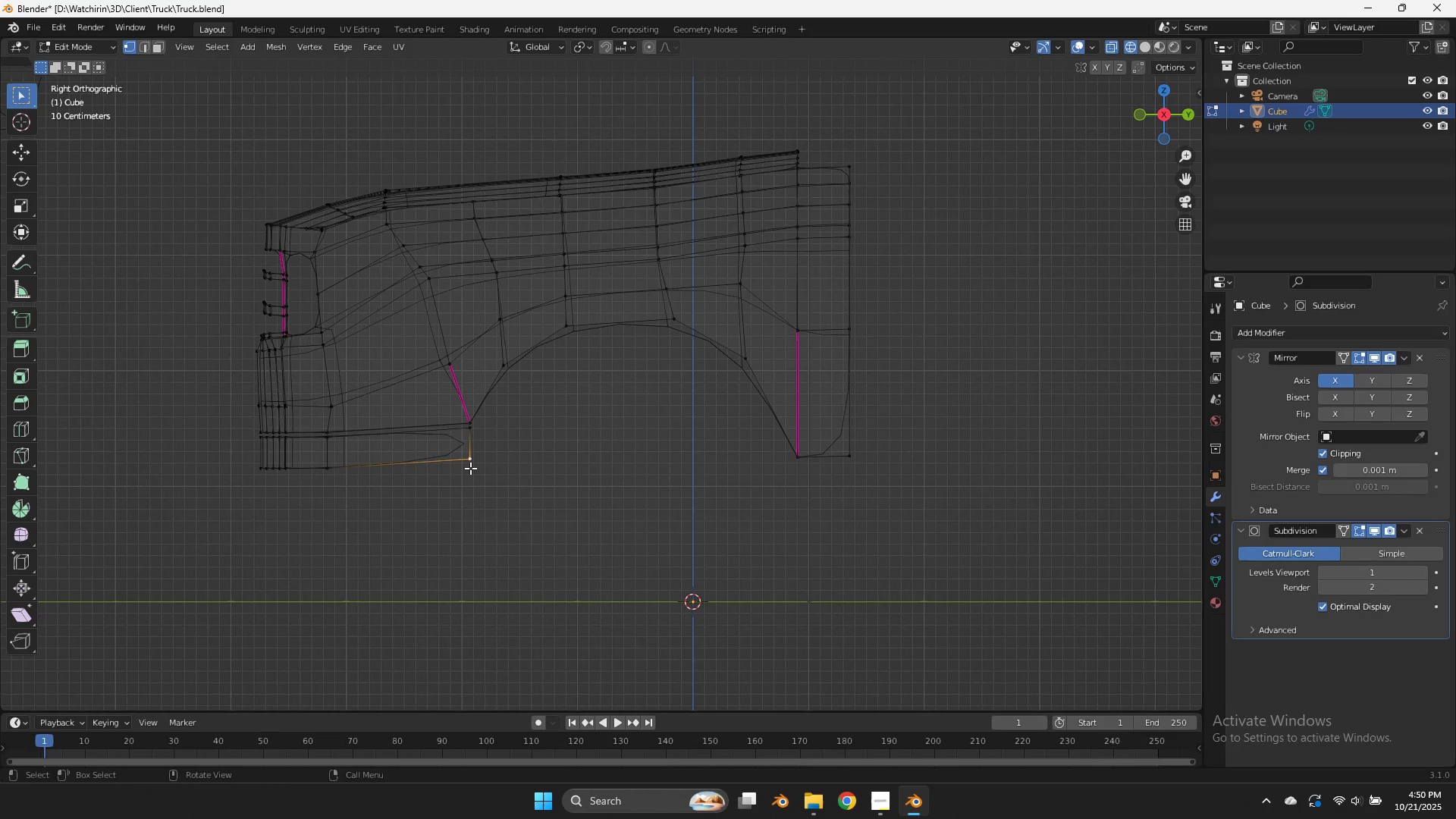 
type(lgs)
 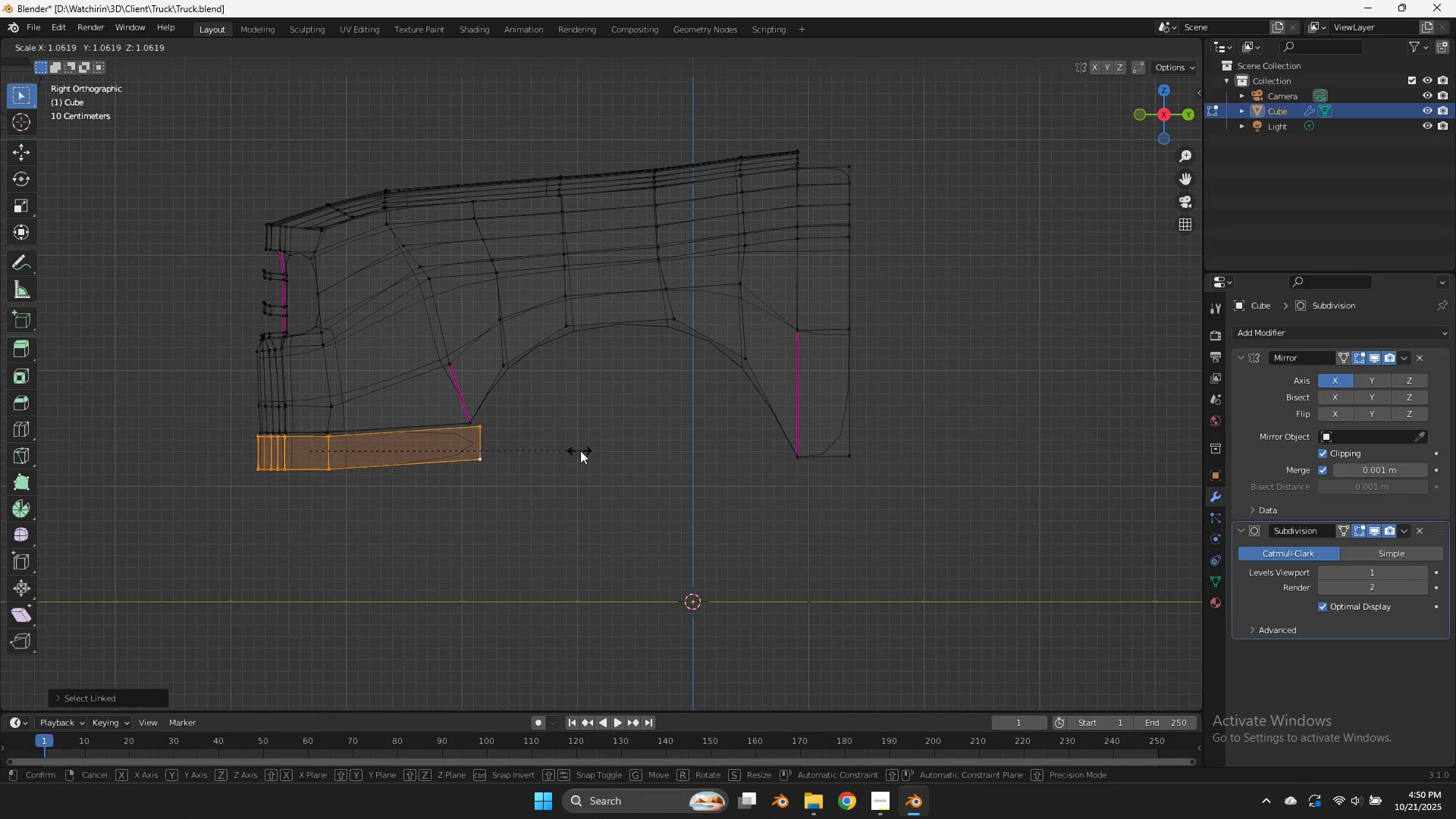 
left_click([581, 450])
 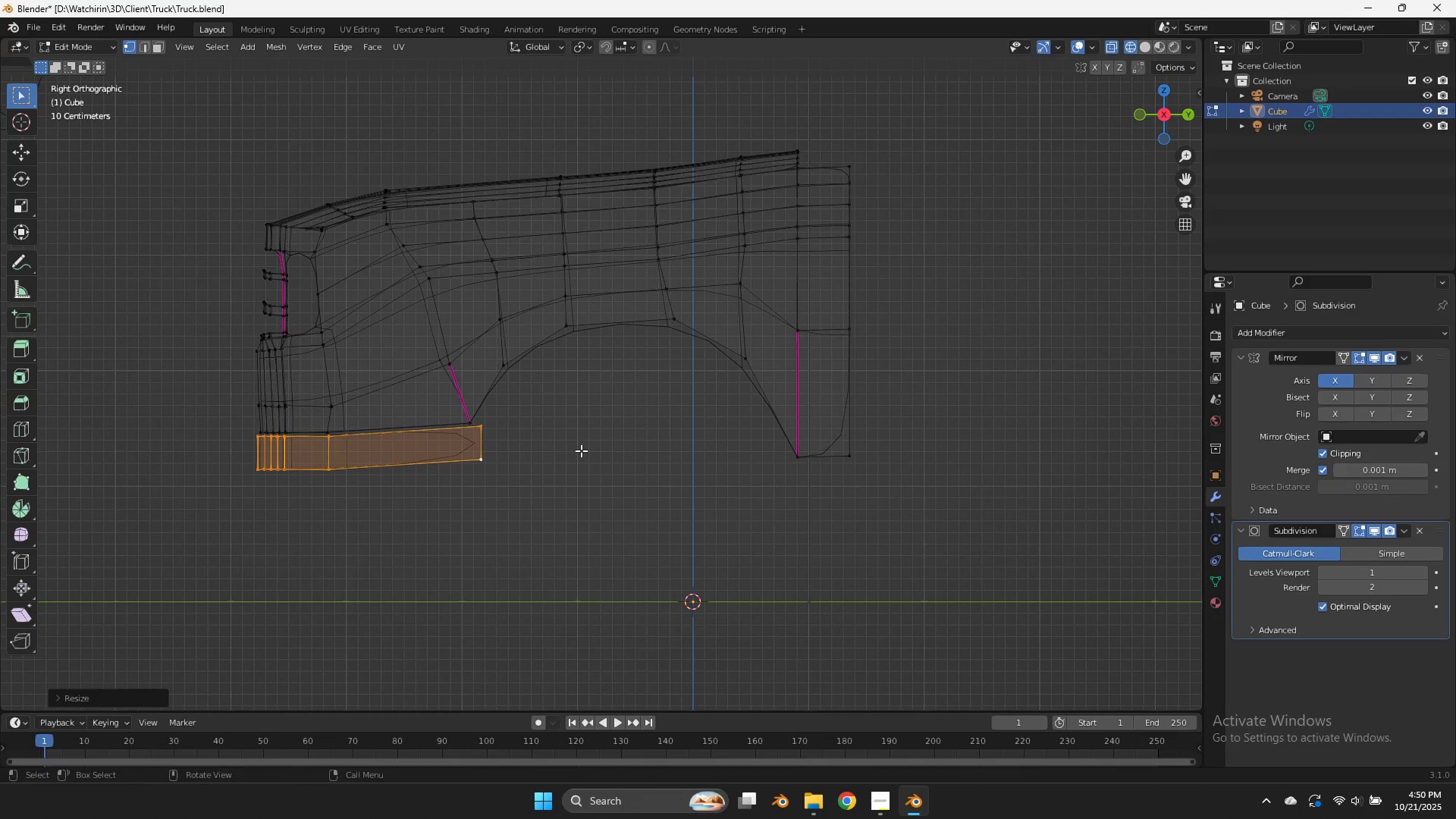 
key(G)
 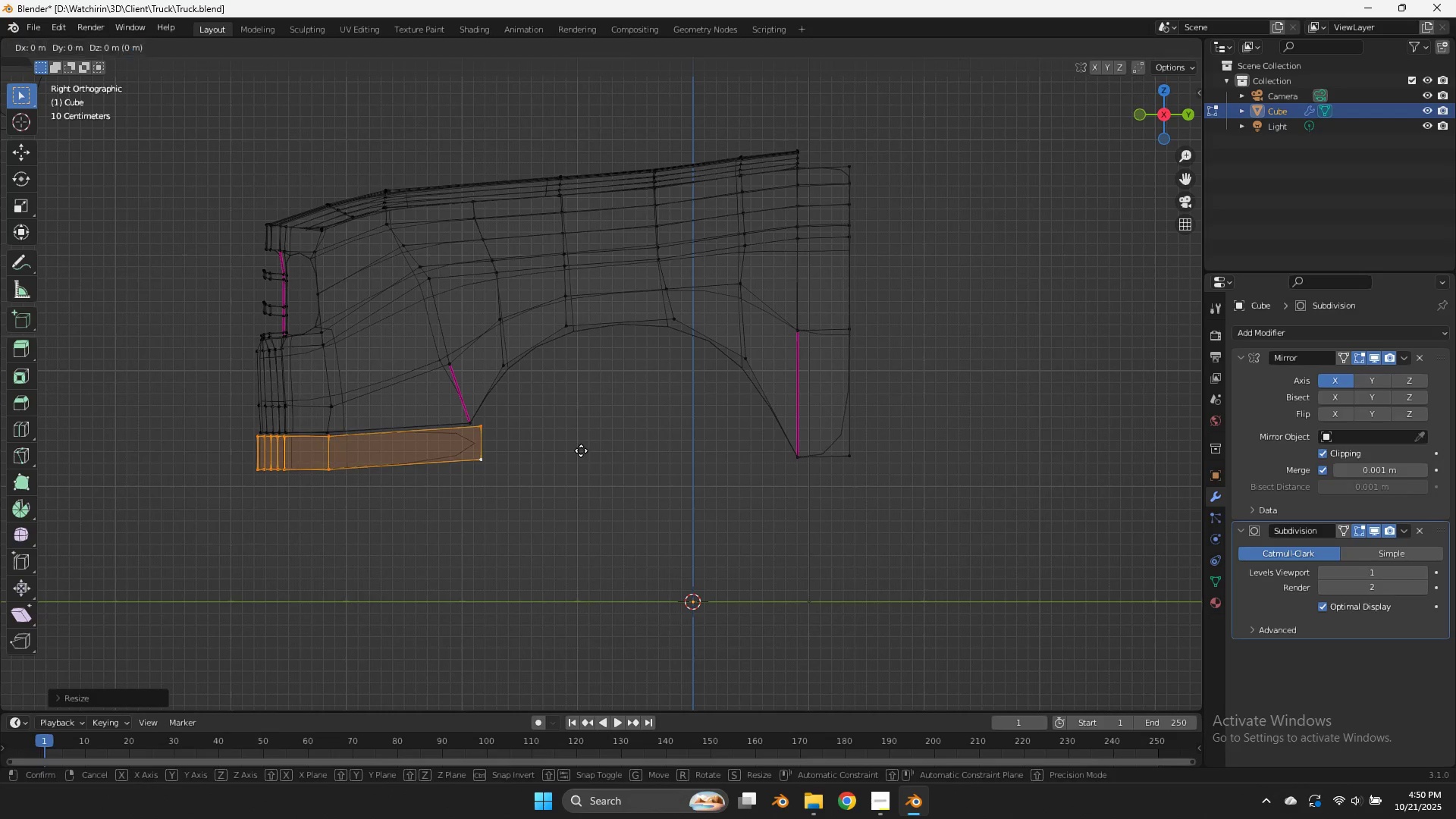 
hold_key(key=ShiftLeft, duration=1.85)
left_click([524, 374])
 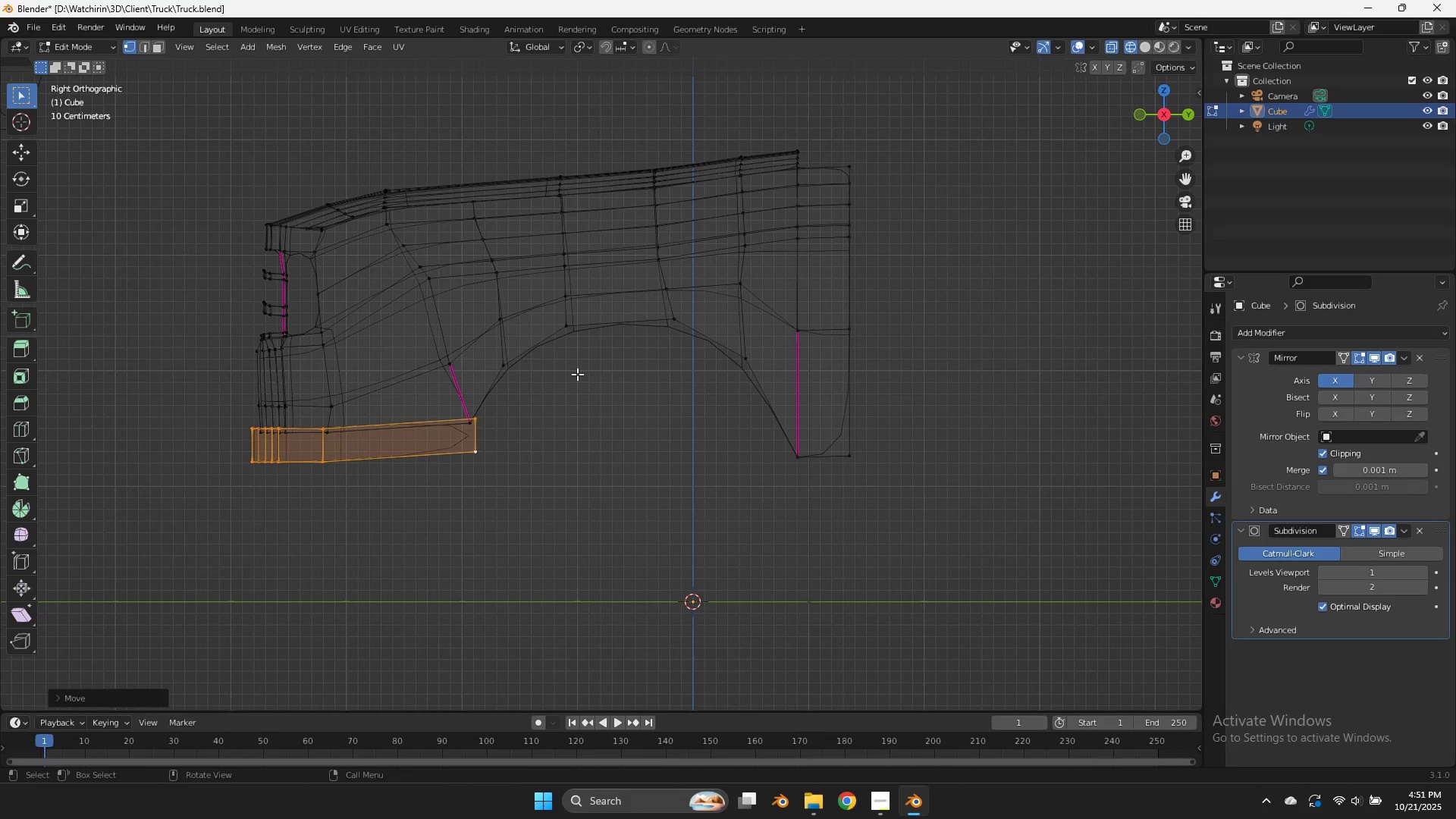 
key(Z)
 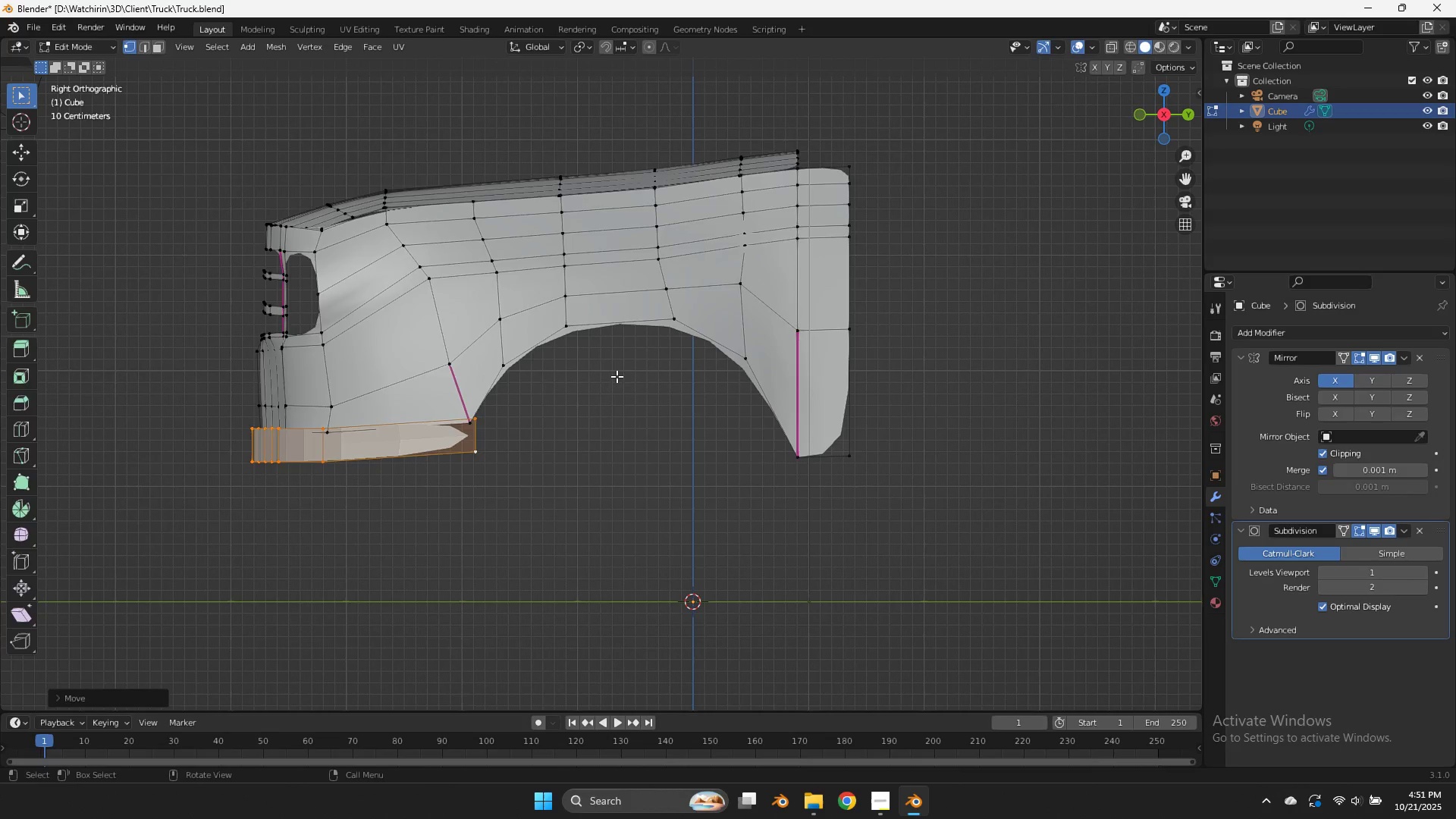 
key(Tab)
 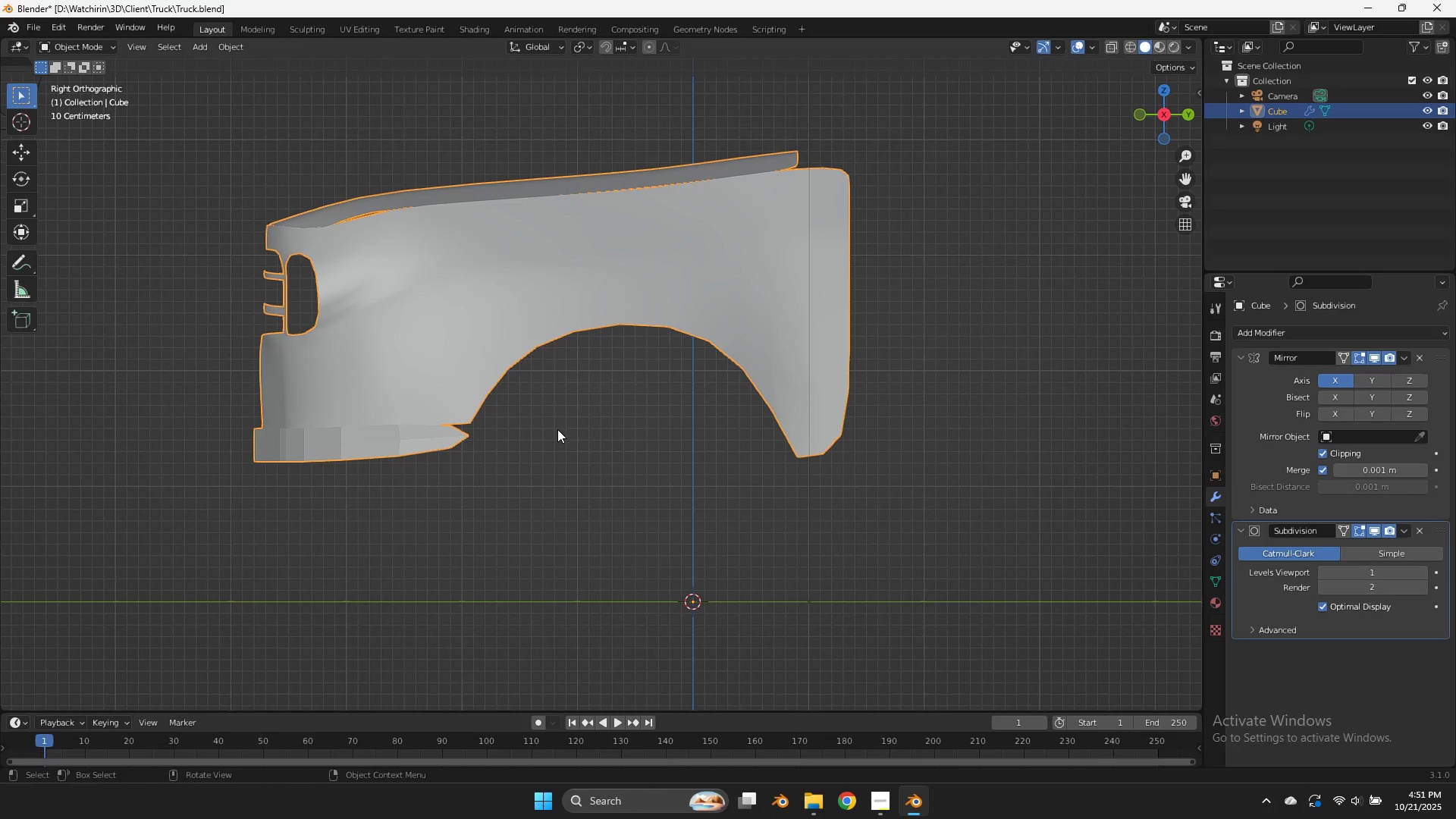 
key(Tab)
 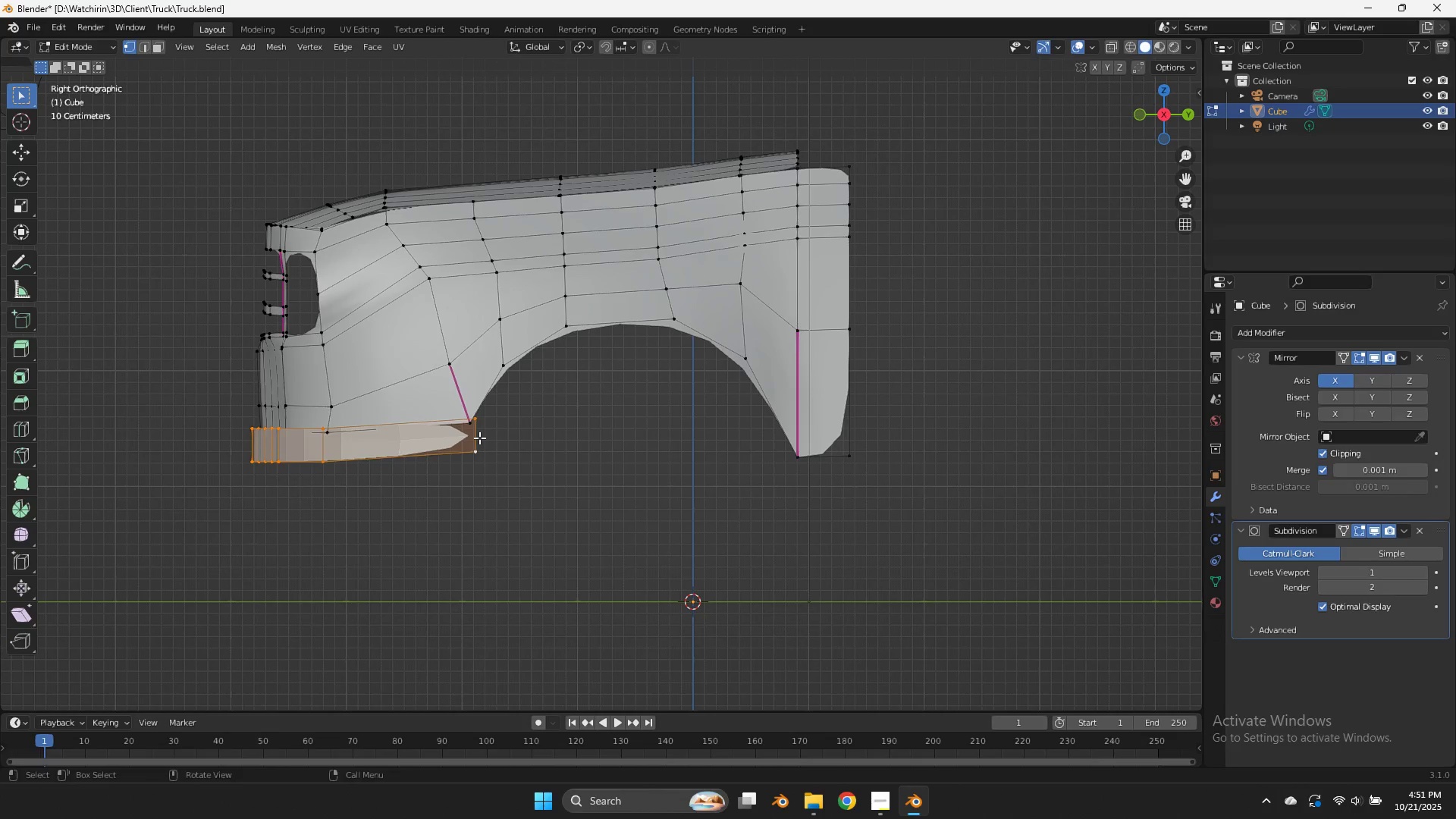 
left_click([479, 438])
 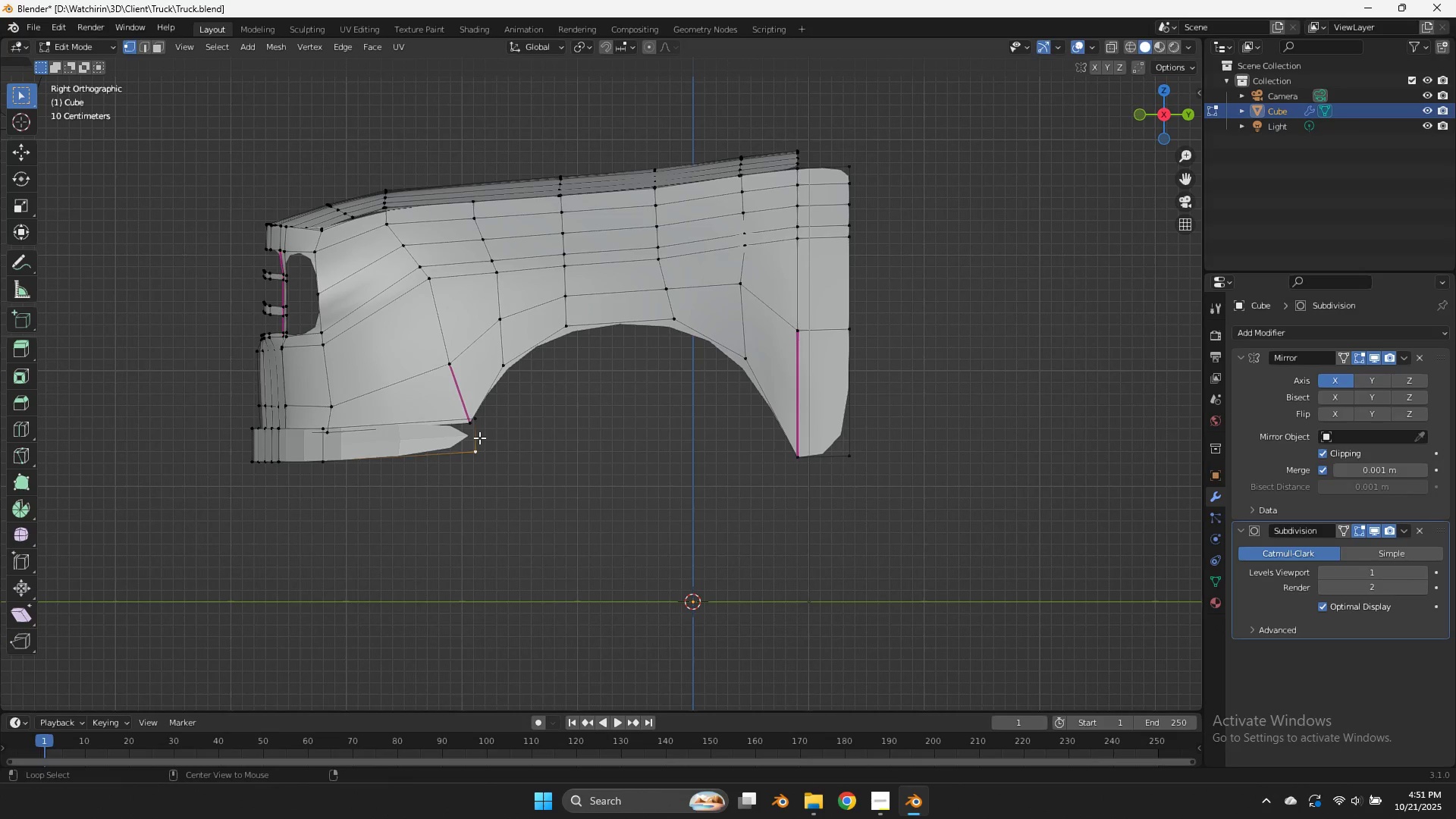 
hold_key(key=AltLeft, duration=0.58)
double_click([479, 438])
 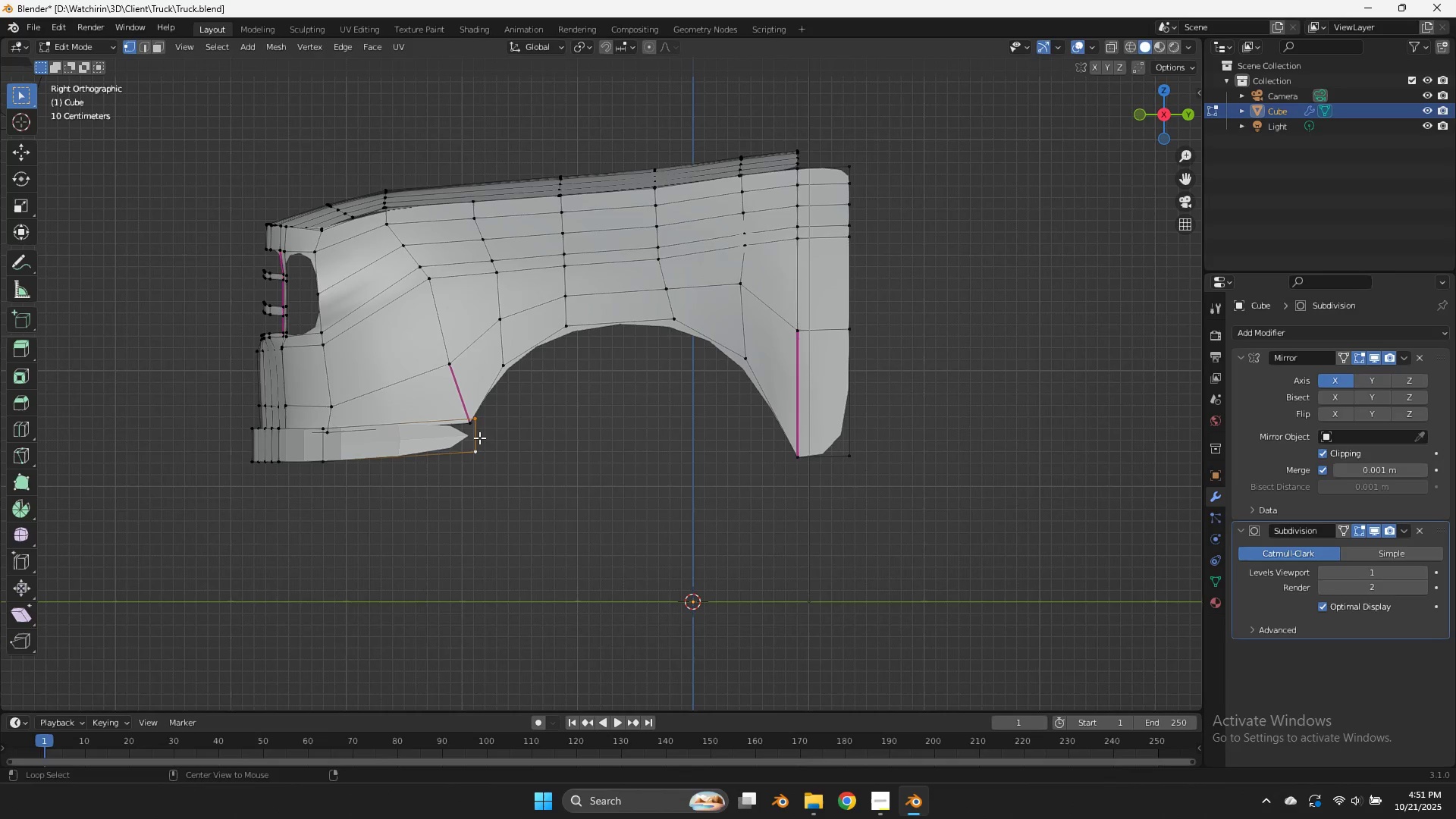 
key(Shift+E)
 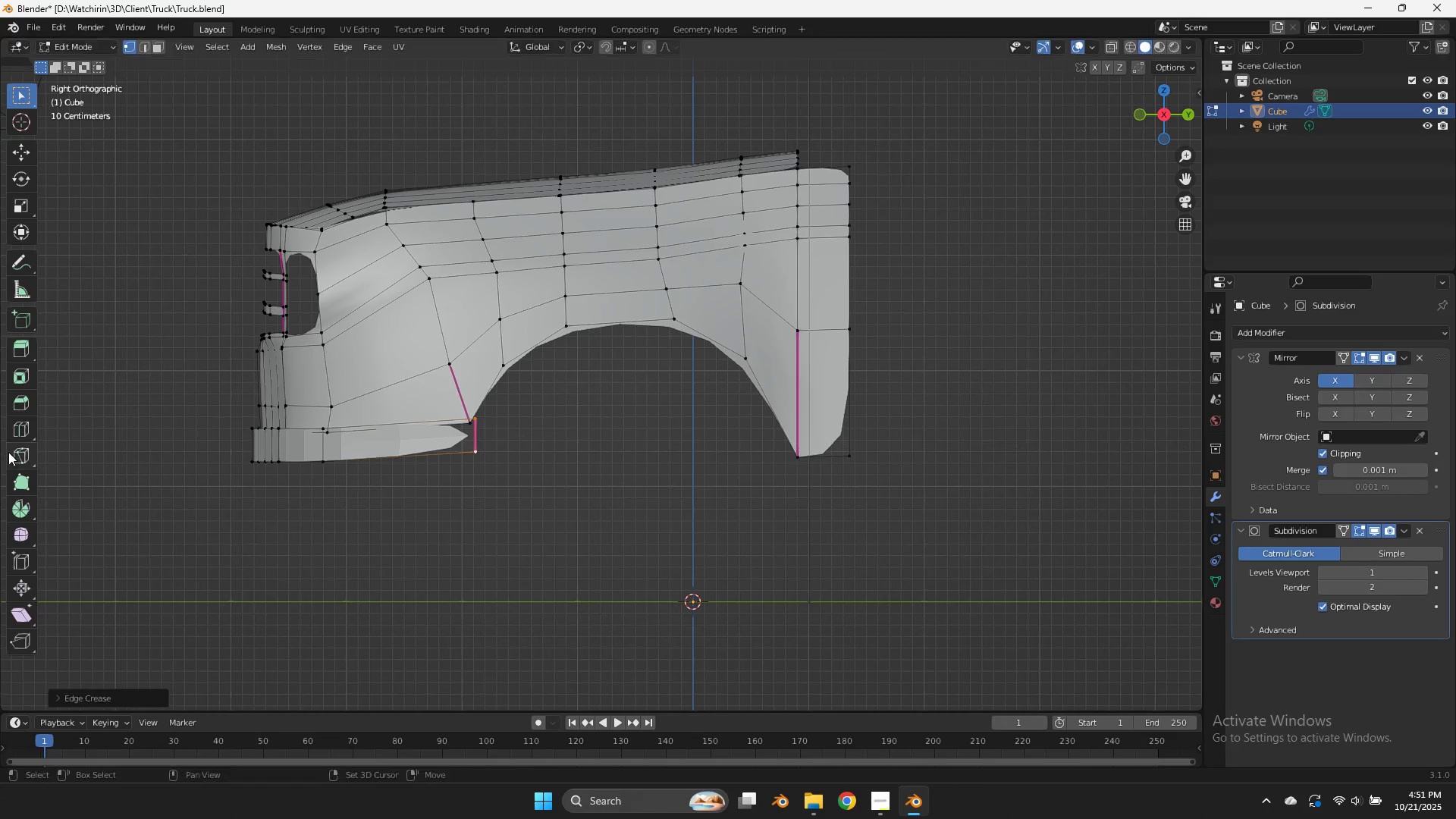 
left_click([8, 452])
 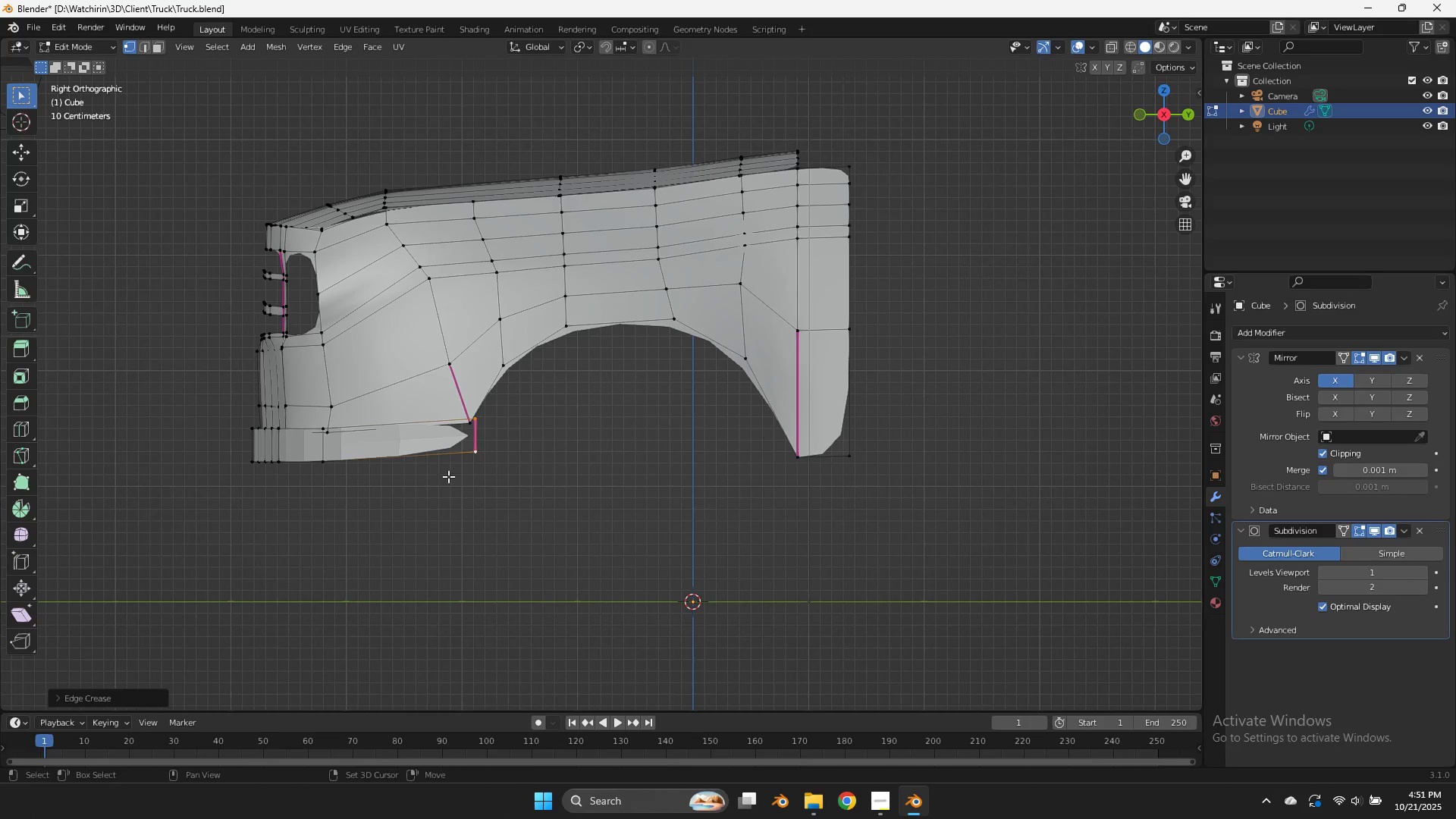 
hold_key(key=AltLeft, duration=0.56)
left_click([423, 465])
 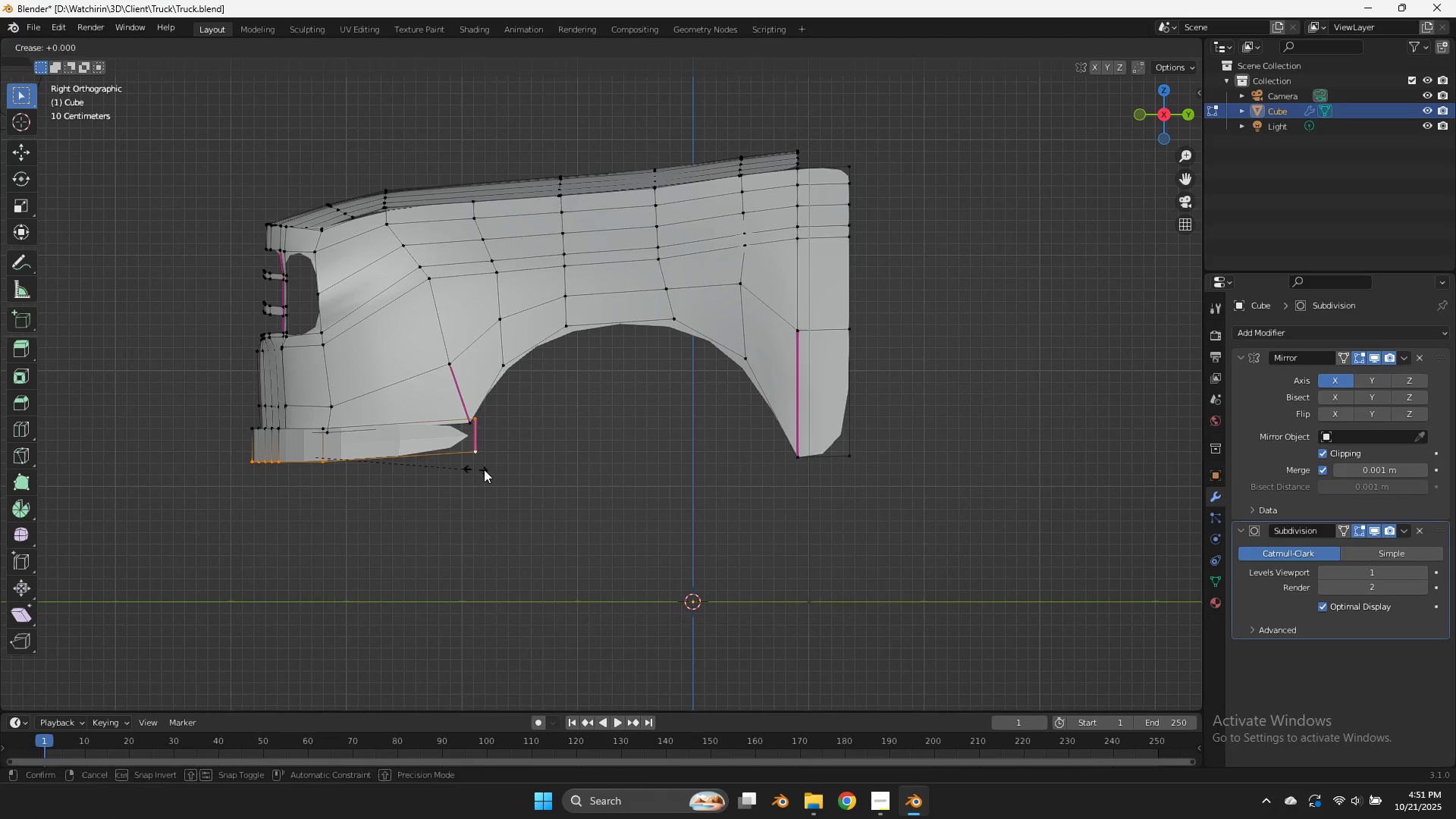 
key(Shift+E)
 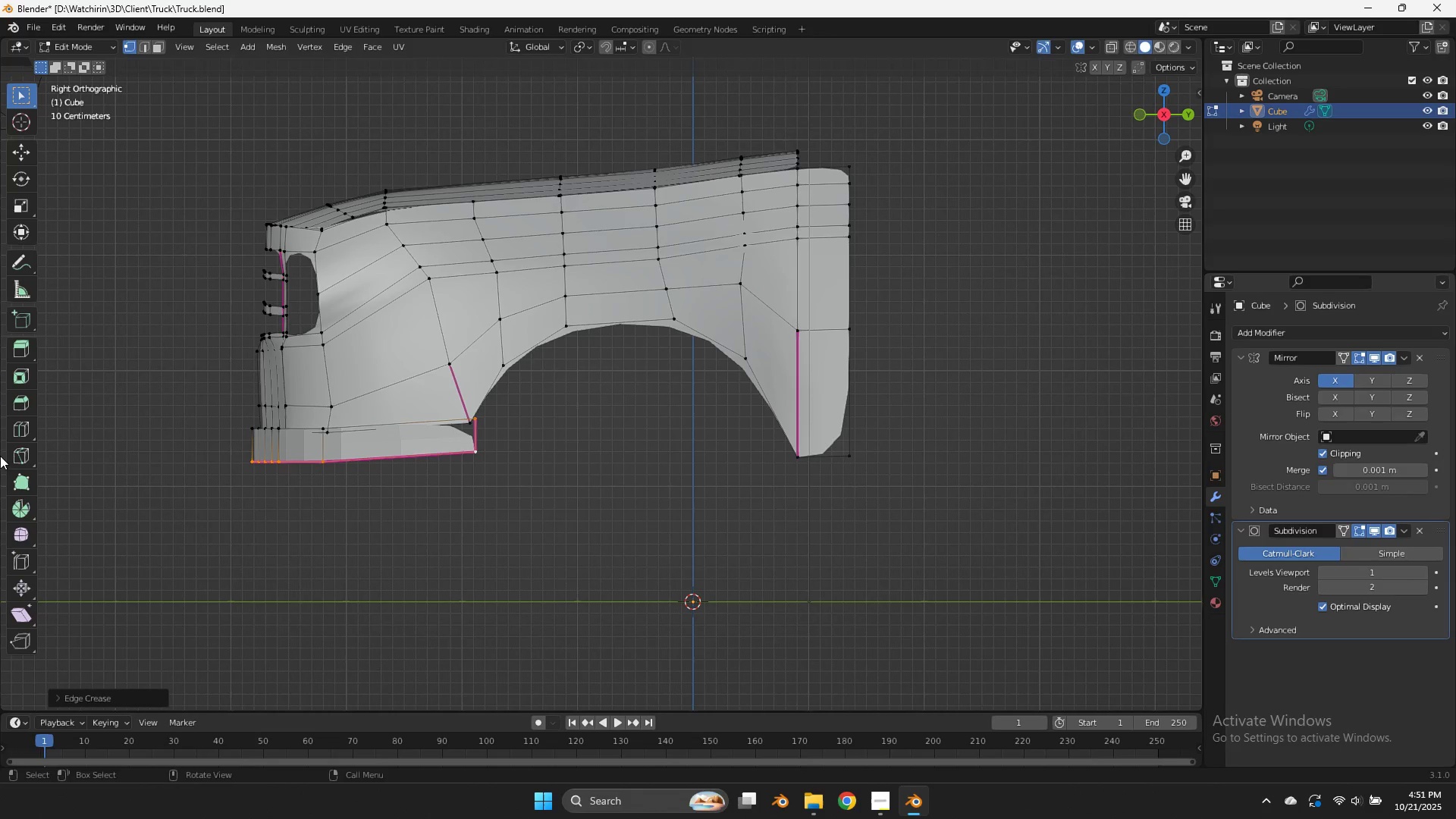 
hold_key(key=AltLeft, duration=0.74)
left_click([422, 426])
 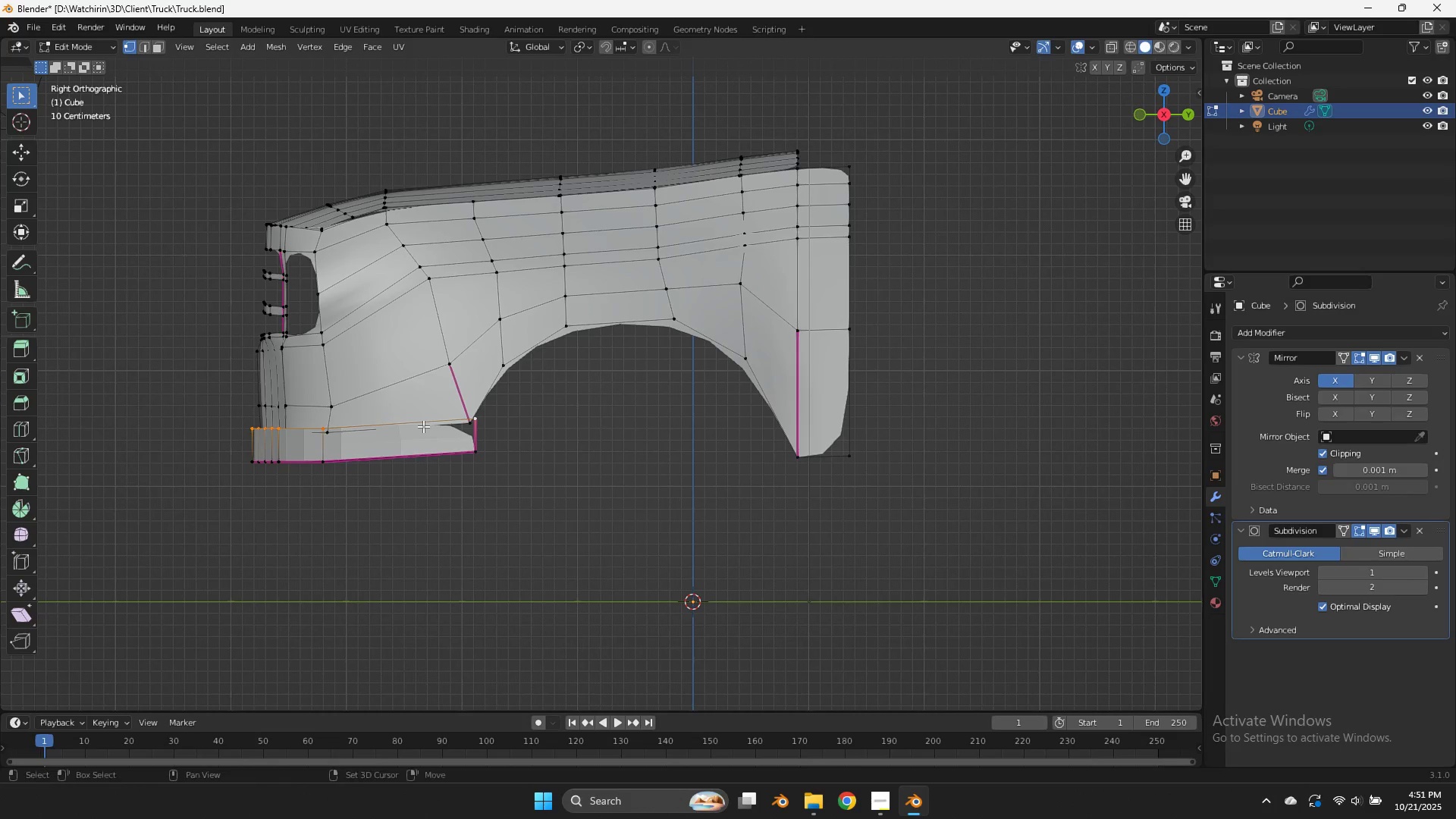 
key(Shift+E)
 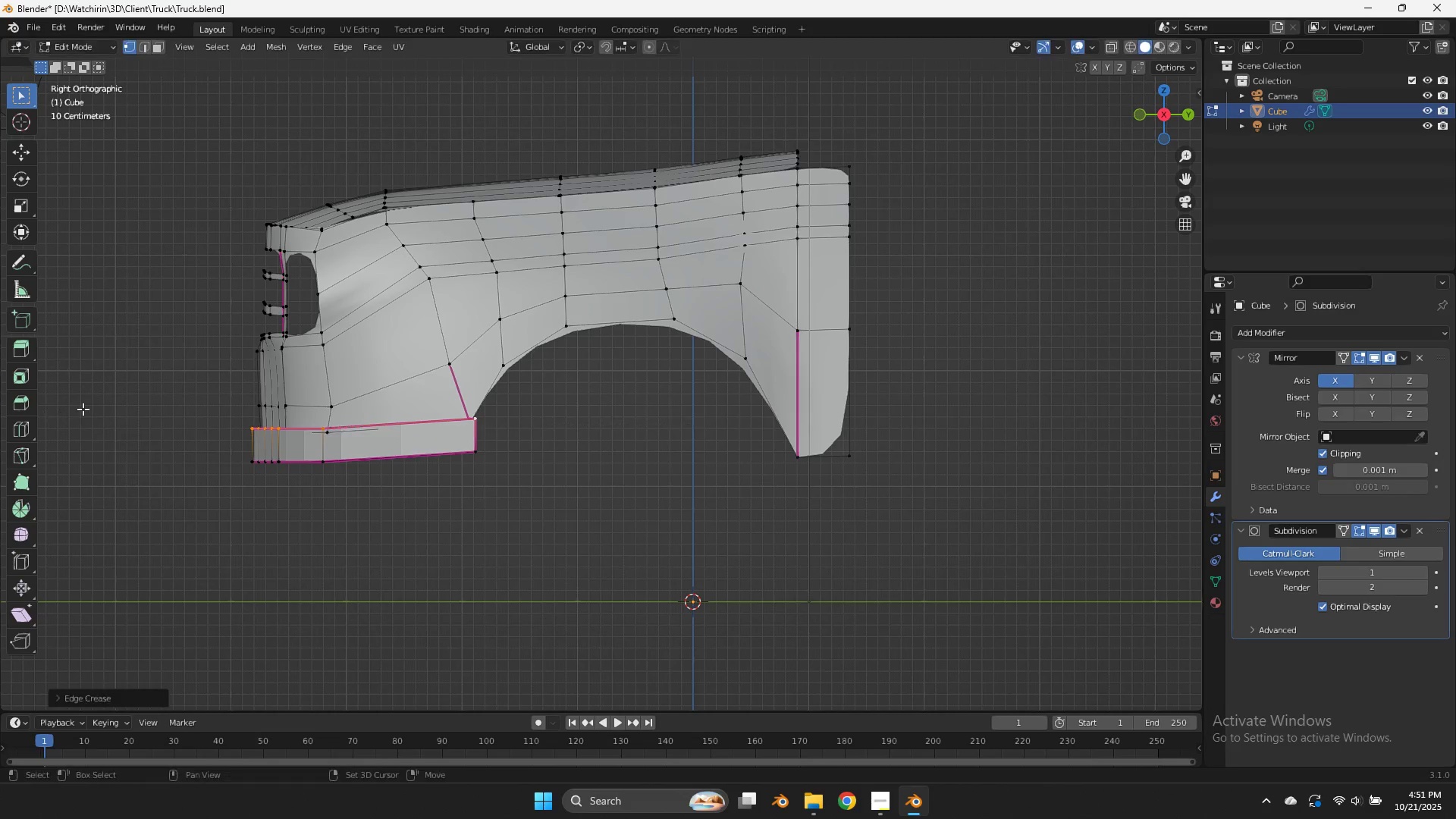 
left_click([83, 409])
 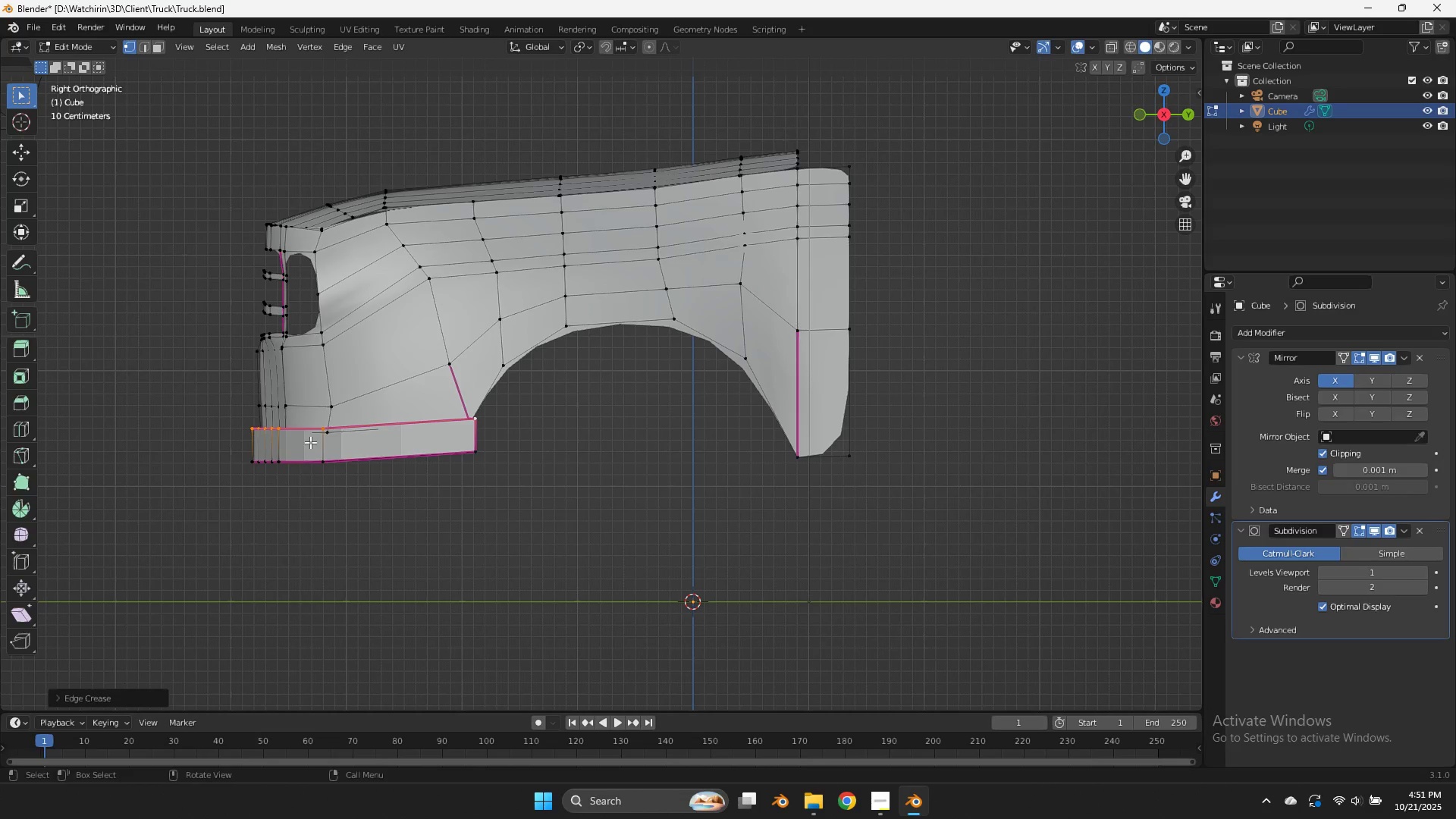 
key(Tab)
 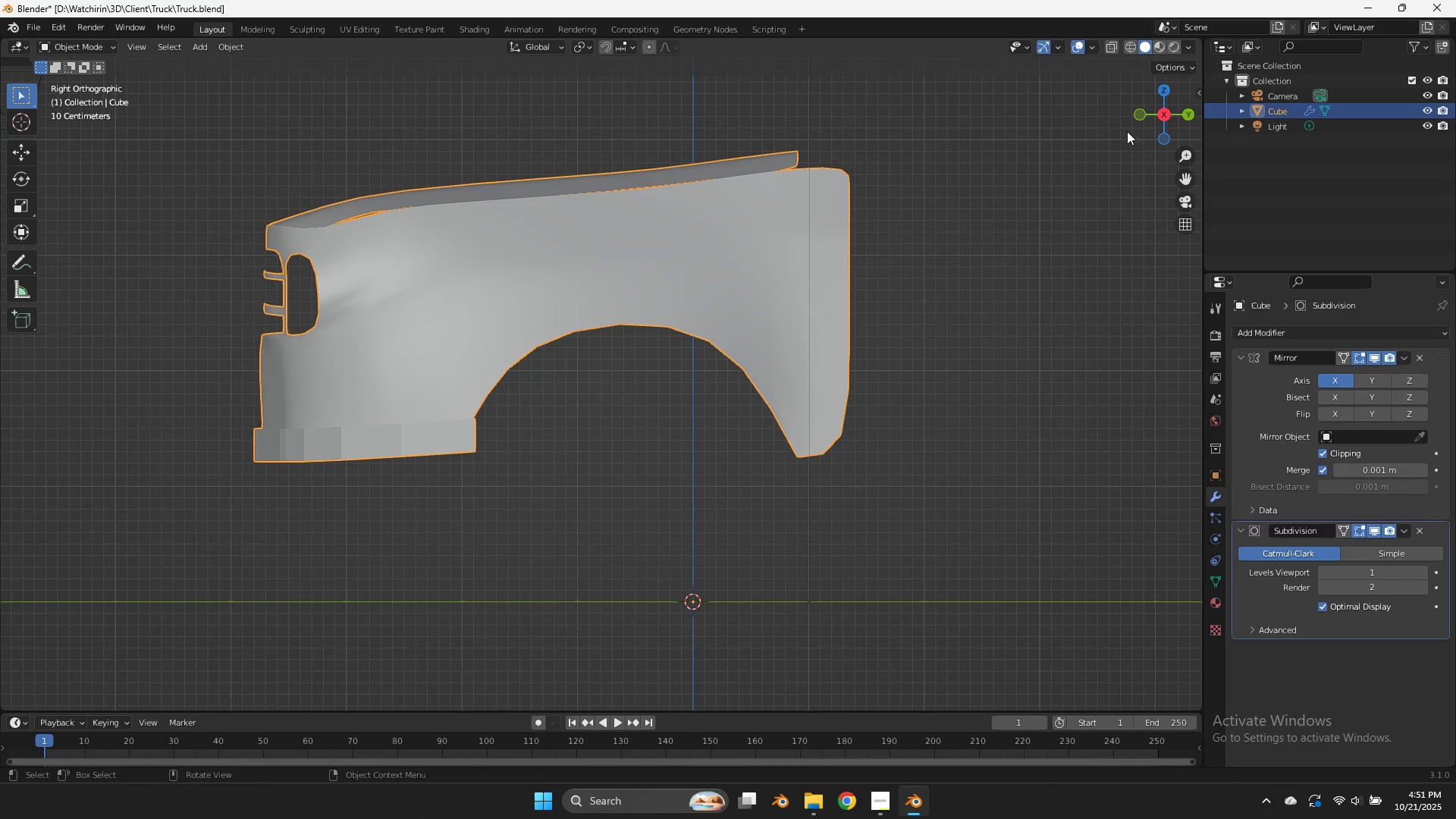 
left_click_drag(start_coordinate=[1174, 108], to_coordinate=[135, 137])
 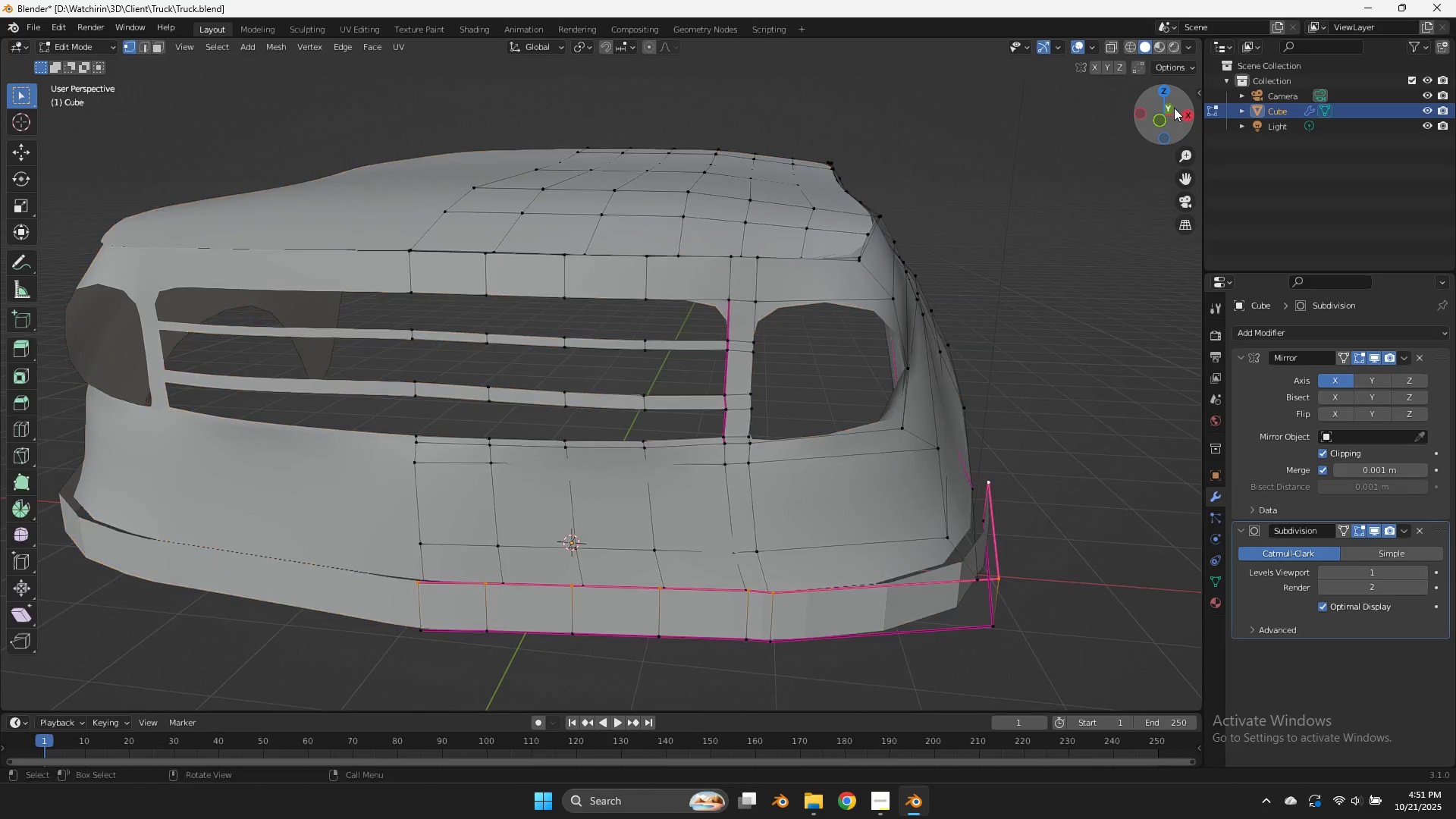 
key(Tab)
 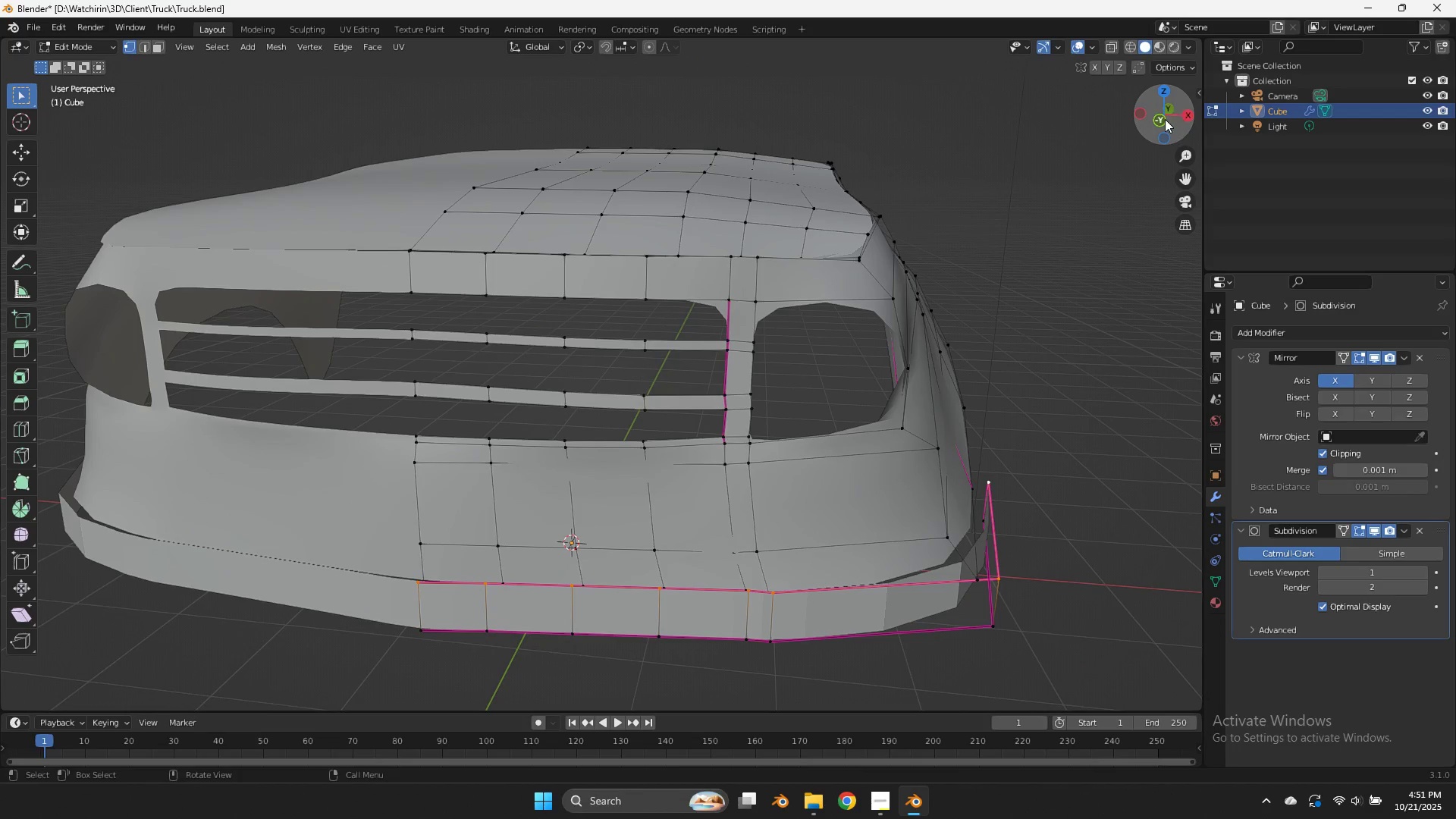 
left_click([1165, 119])
 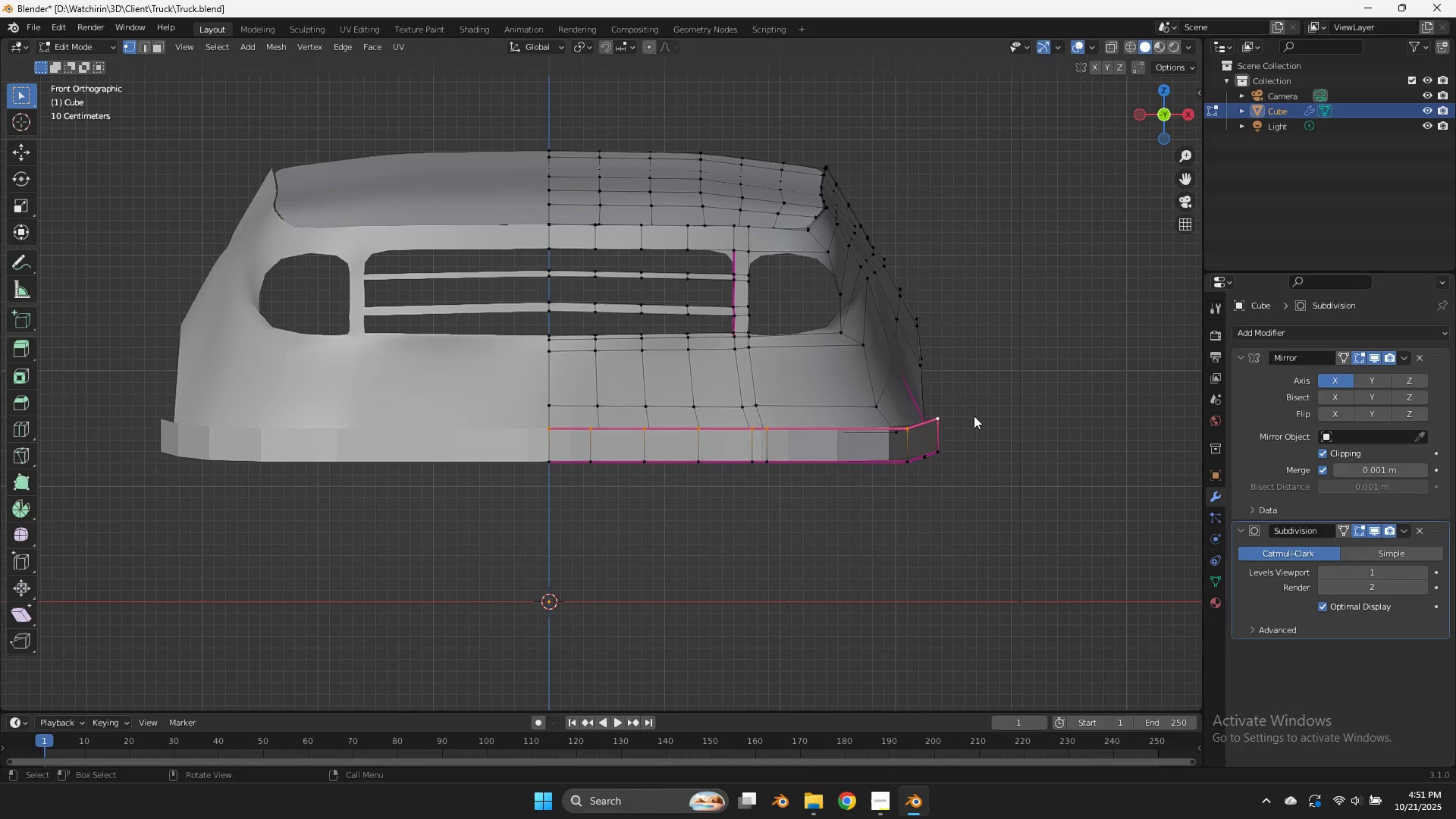 
left_click([971, 415])
 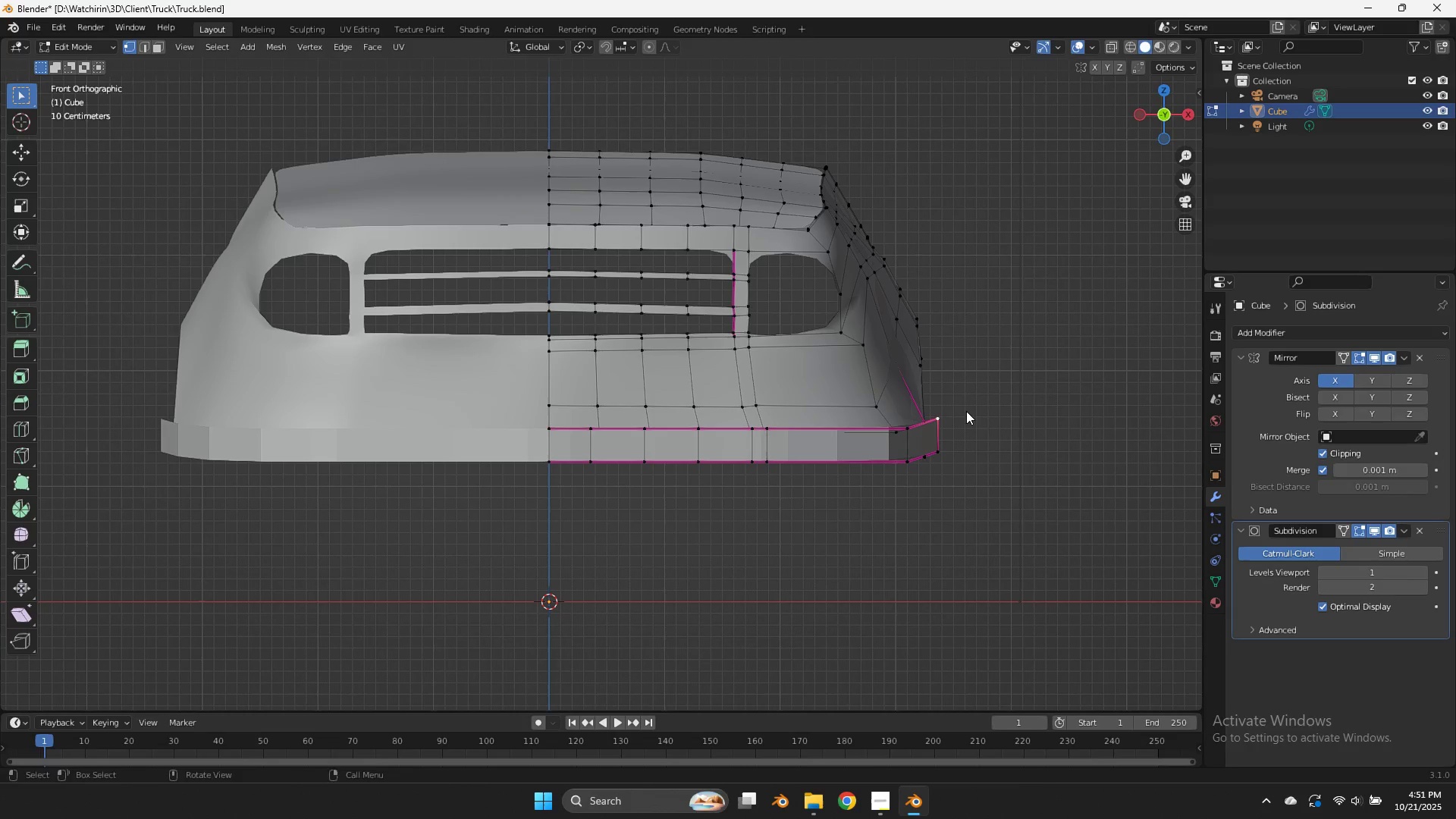 
key(G)
 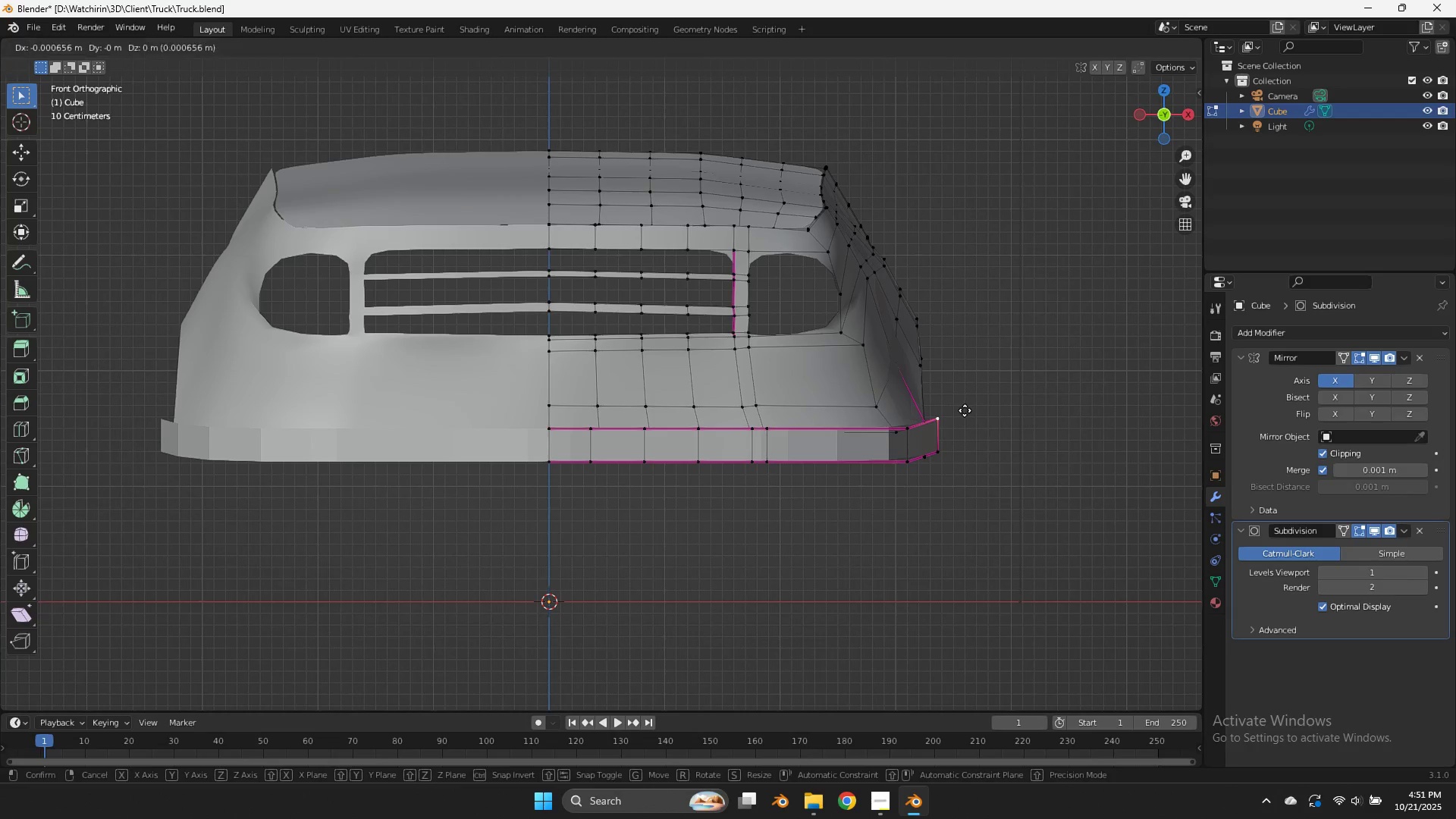 
hold_key(key=ShiftLeft, duration=0.66)
left_click([909, 400])
 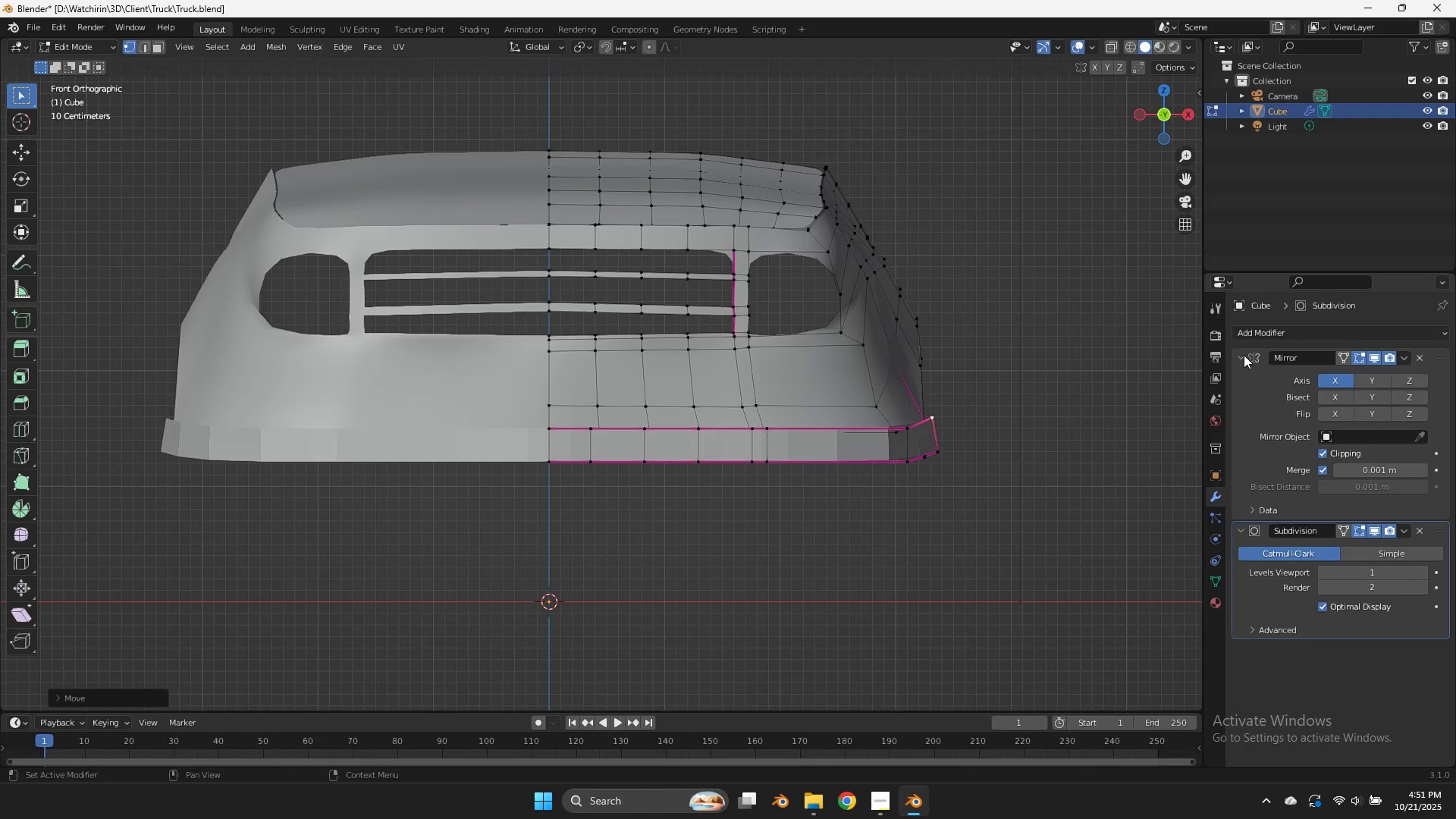 
left_click([1238, 354])
 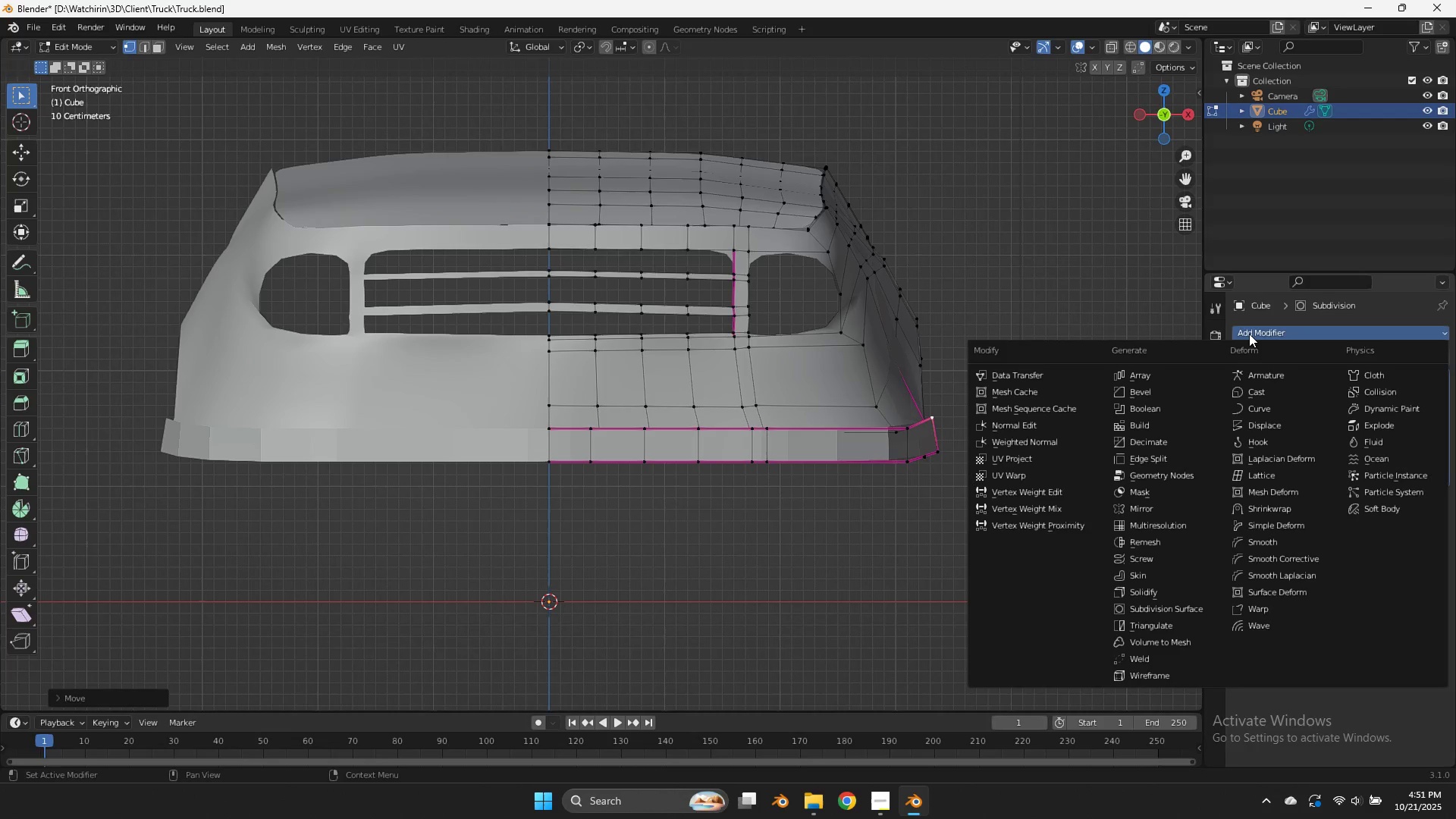 
left_click([1249, 334])
 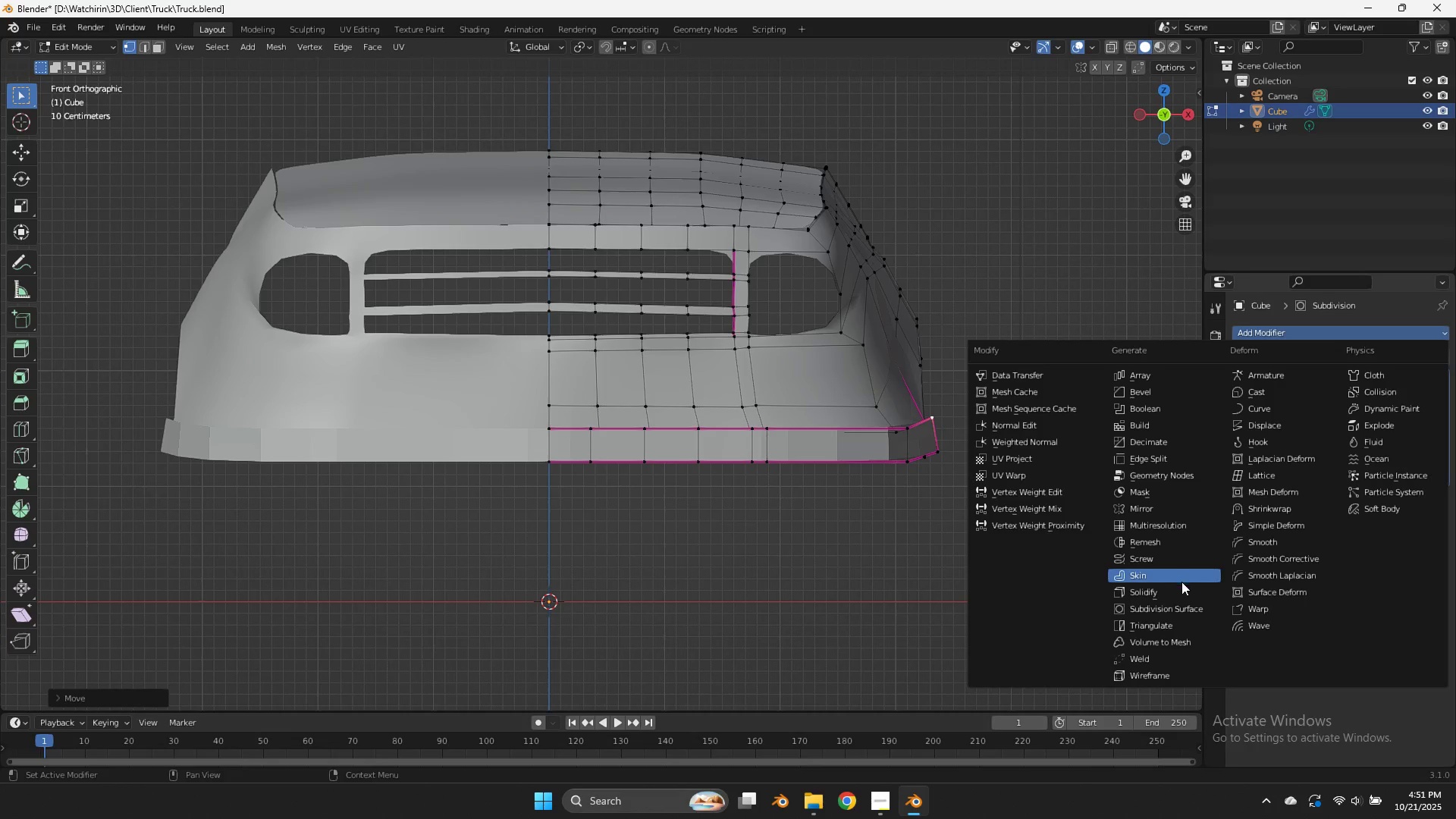 
left_click([1184, 585])
 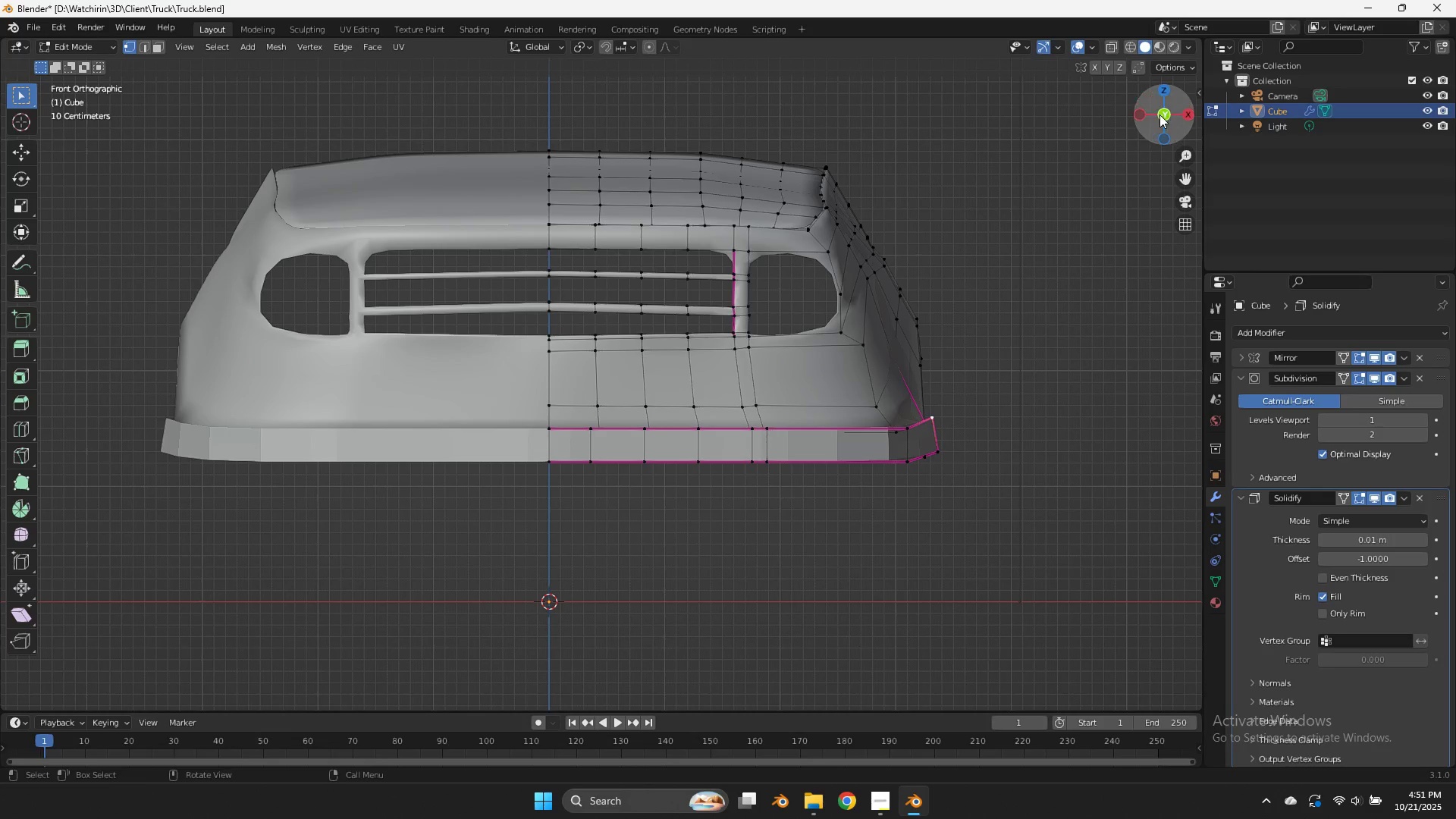 
left_click_drag(start_coordinate=[1155, 116], to_coordinate=[1075, 170])
 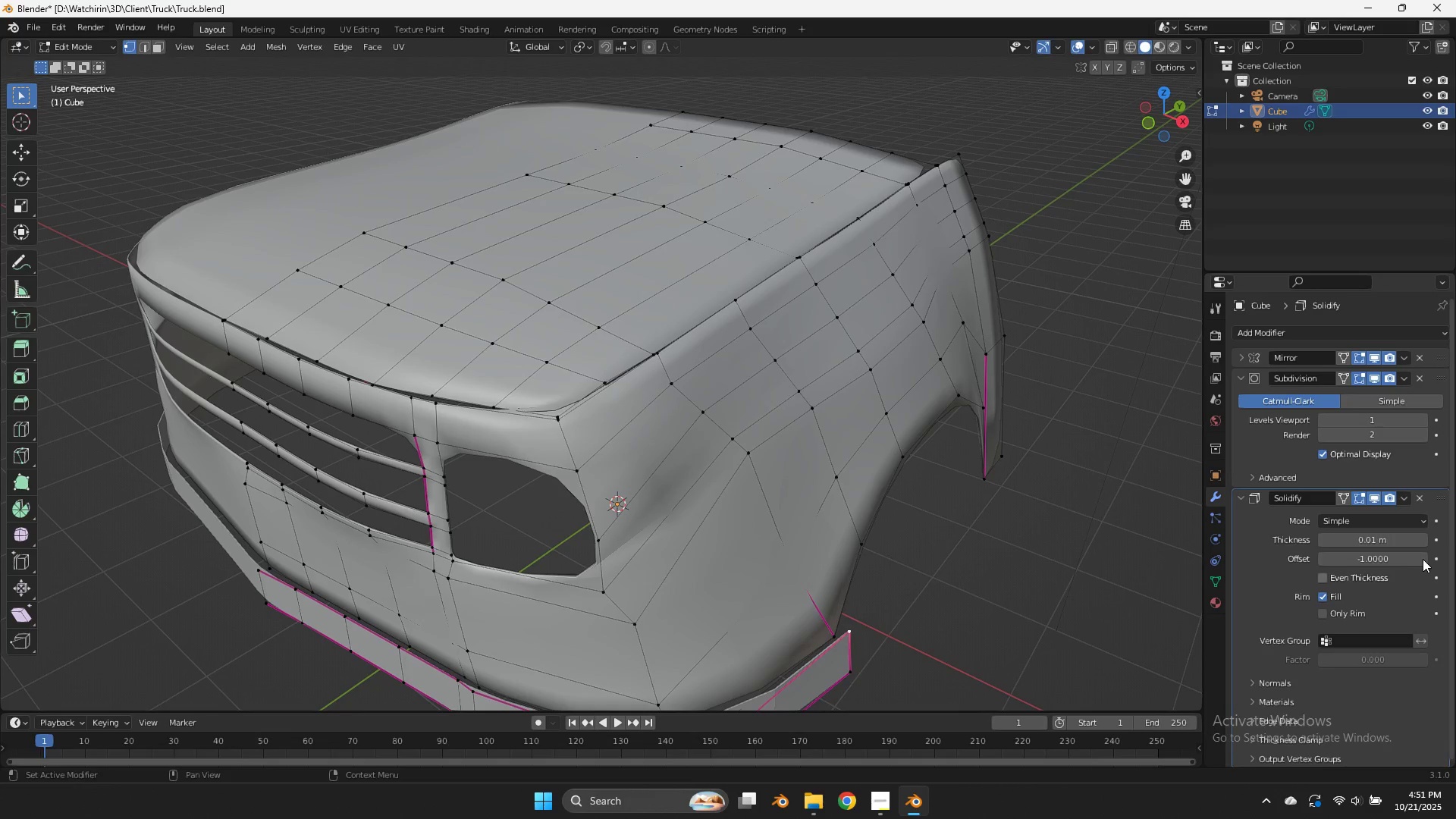 
left_click([1422, 534])
 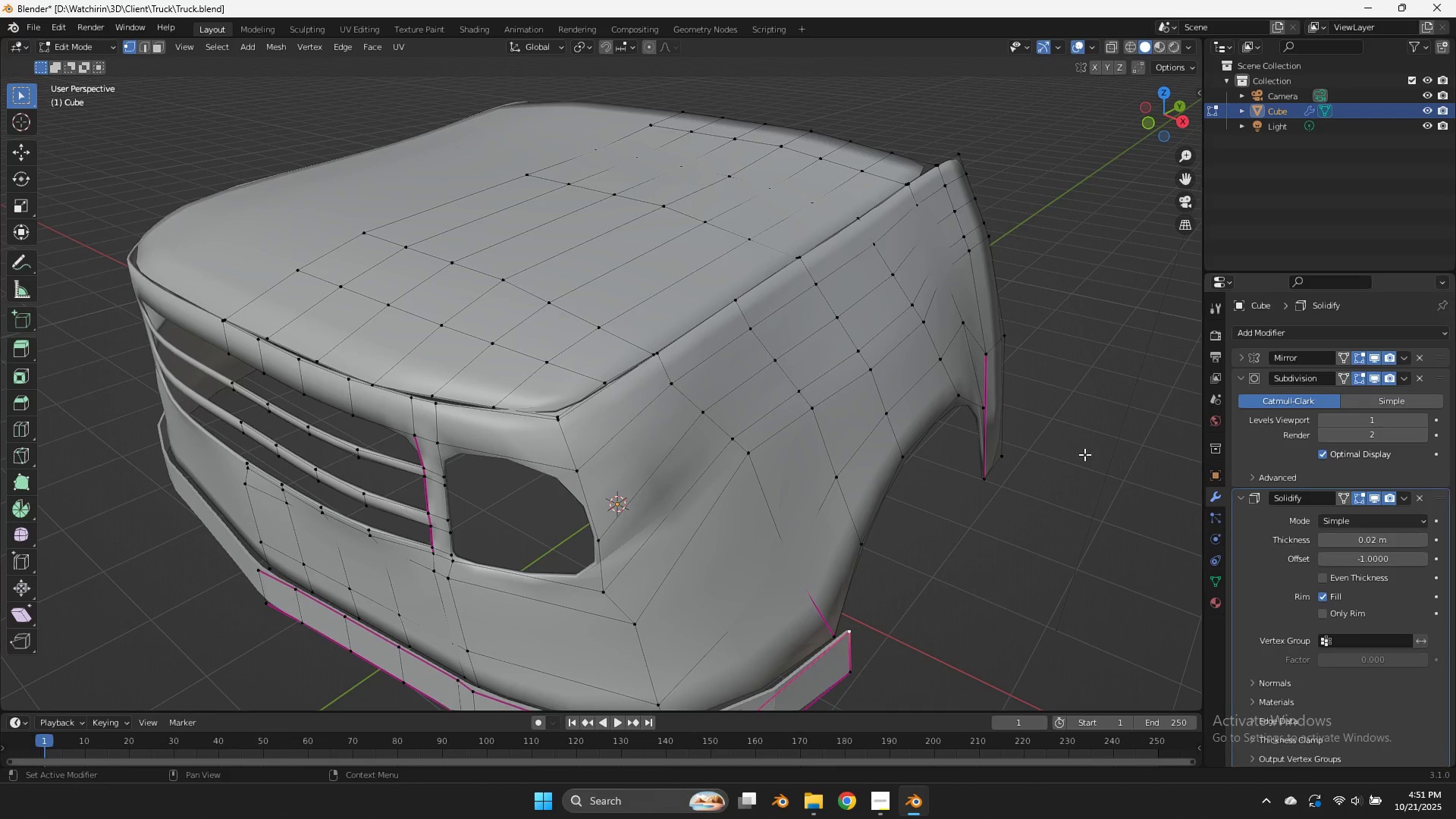 
key(Tab)
 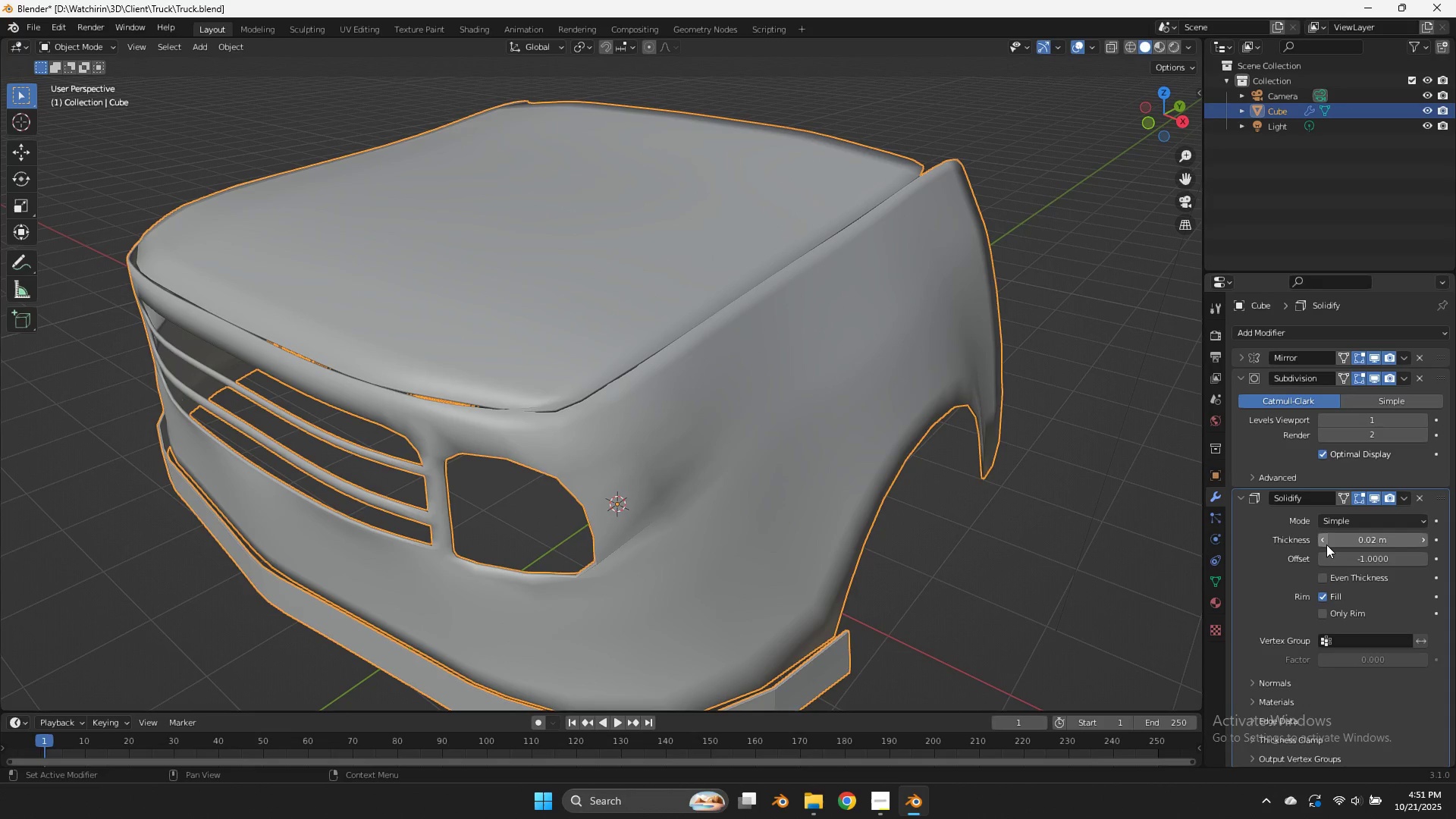 
left_click([1323, 545])
 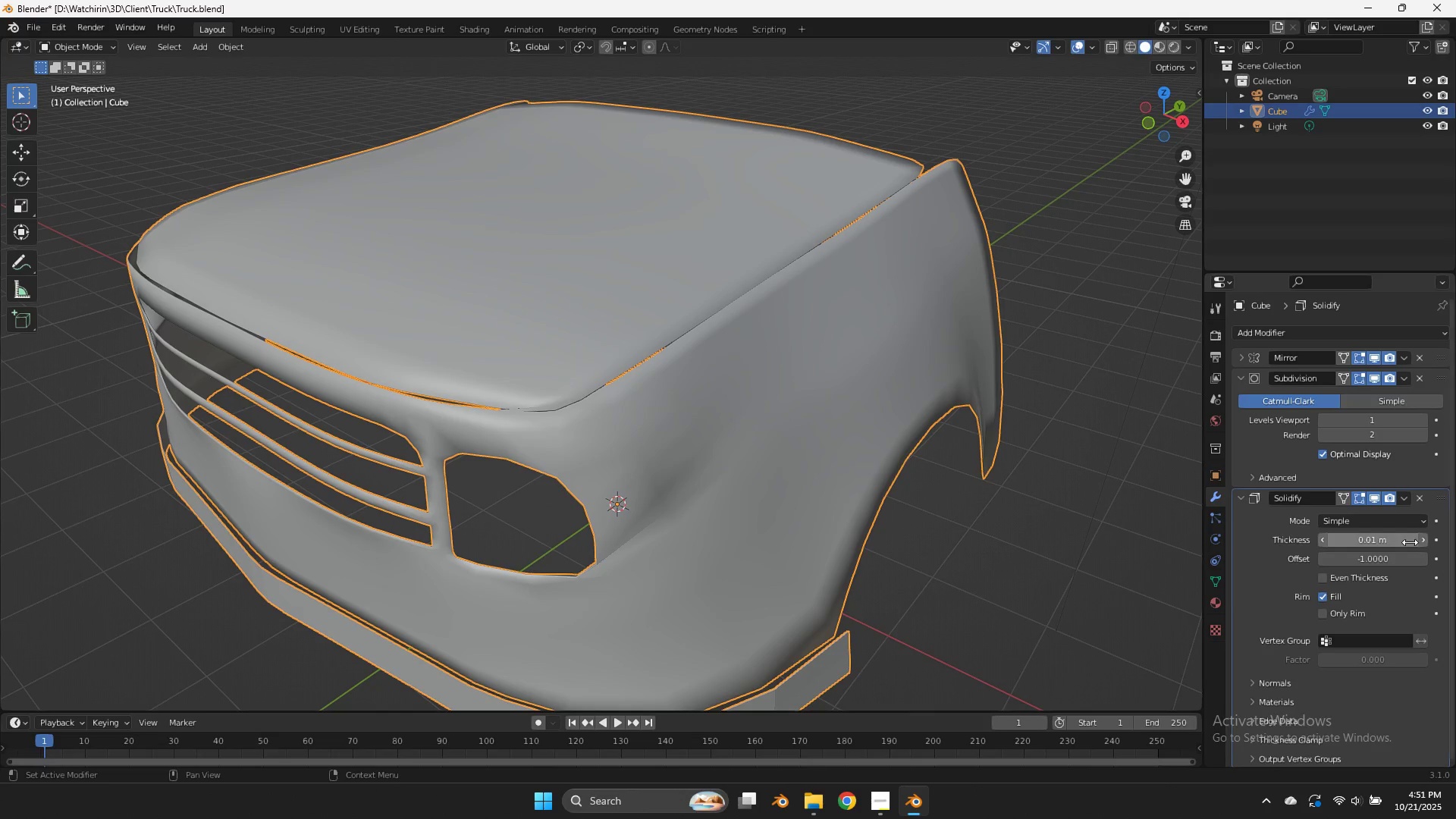 
left_click_drag(start_coordinate=[1400, 541], to_coordinate=[1410, 545])
 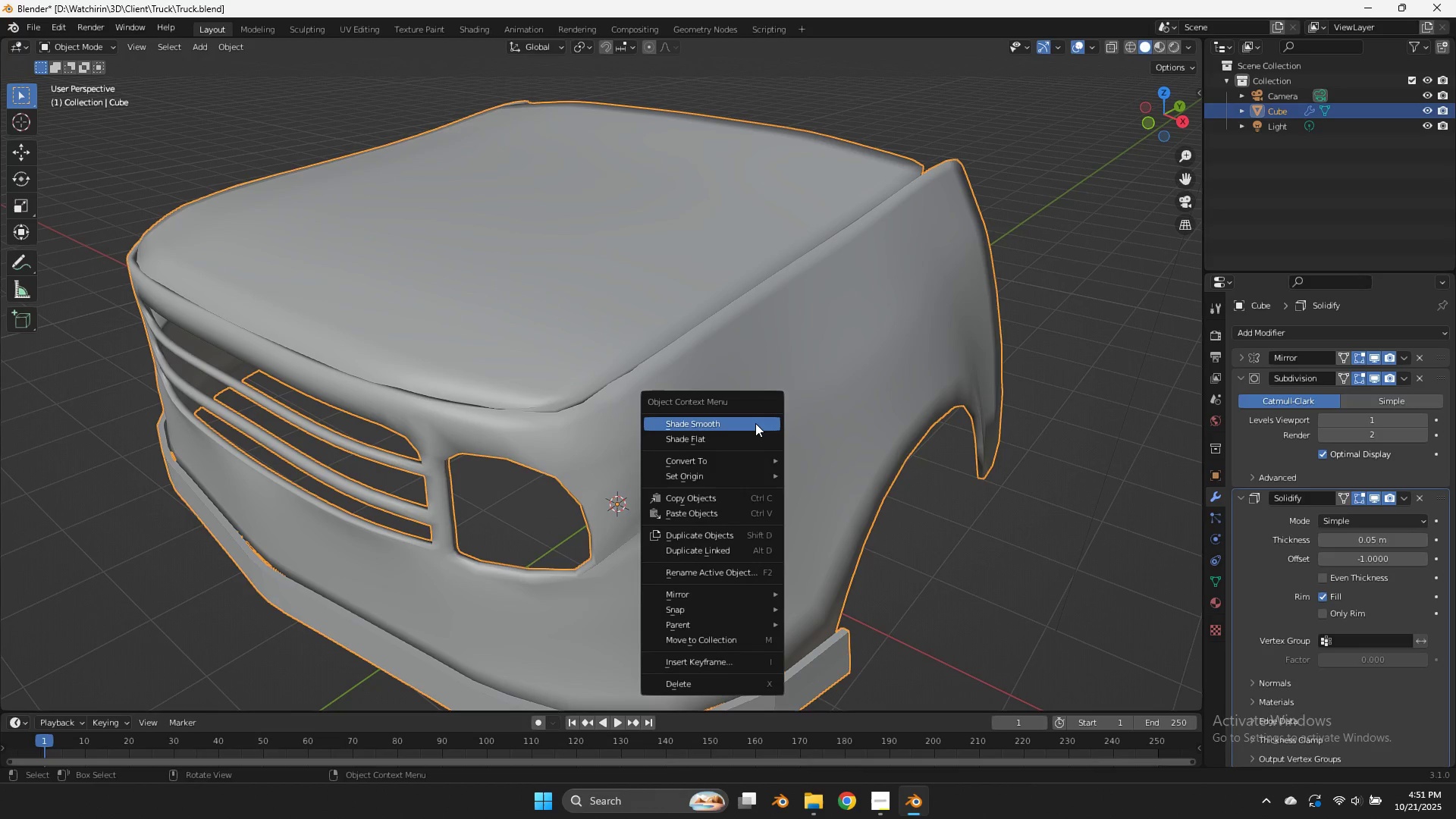 
right_click([755, 423])
 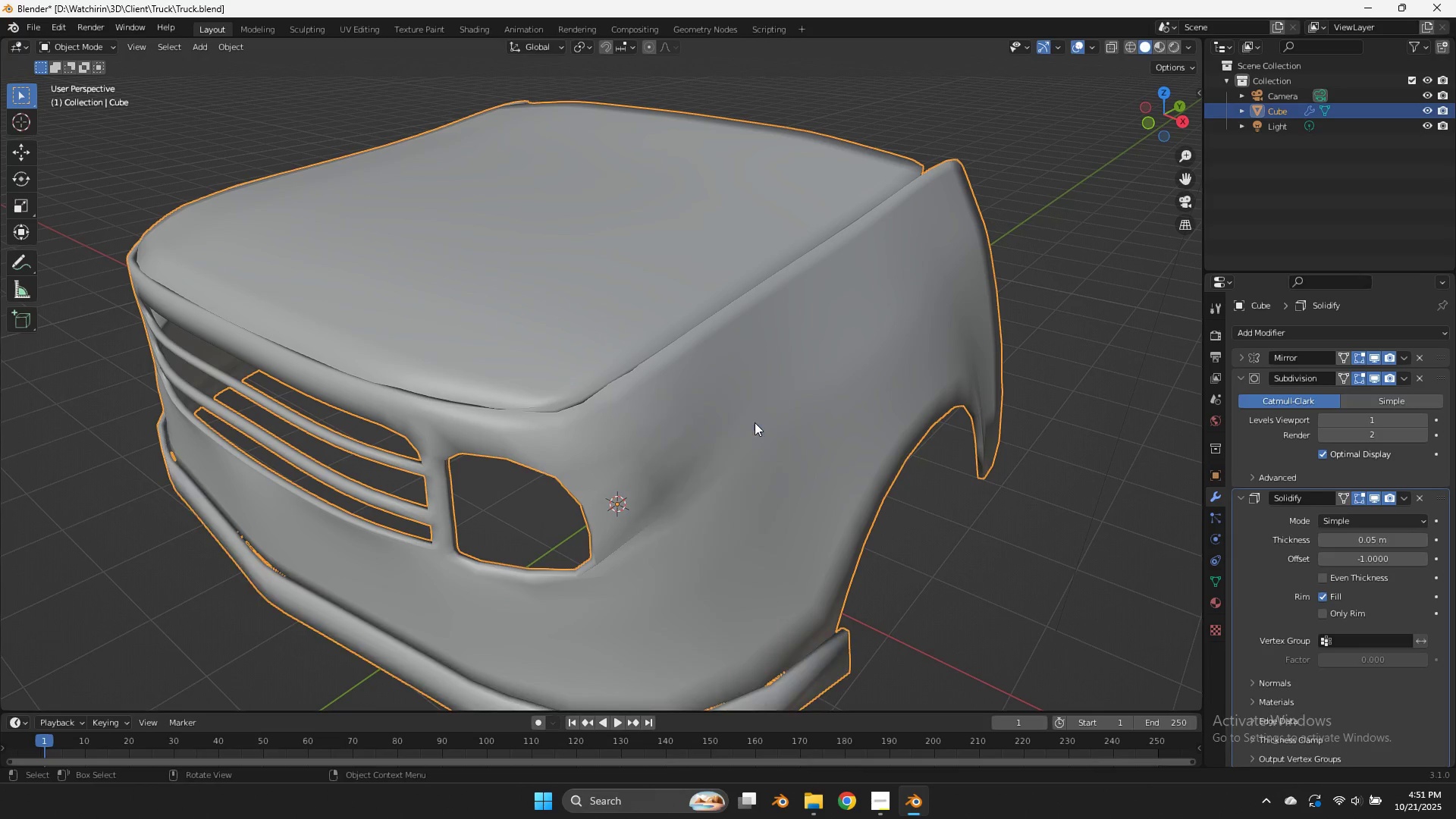 
left_click([755, 422])
 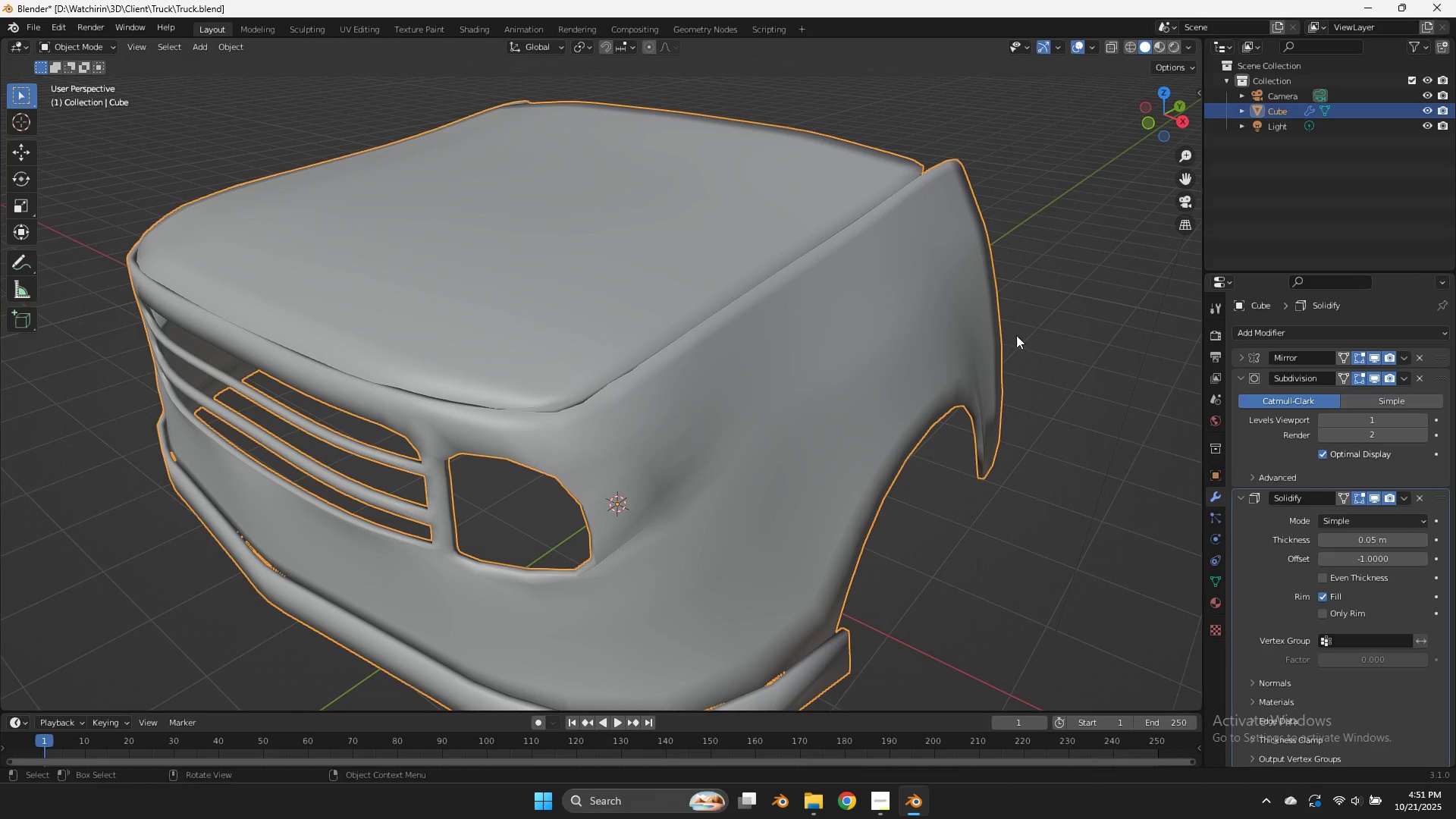 
key(Tab)
 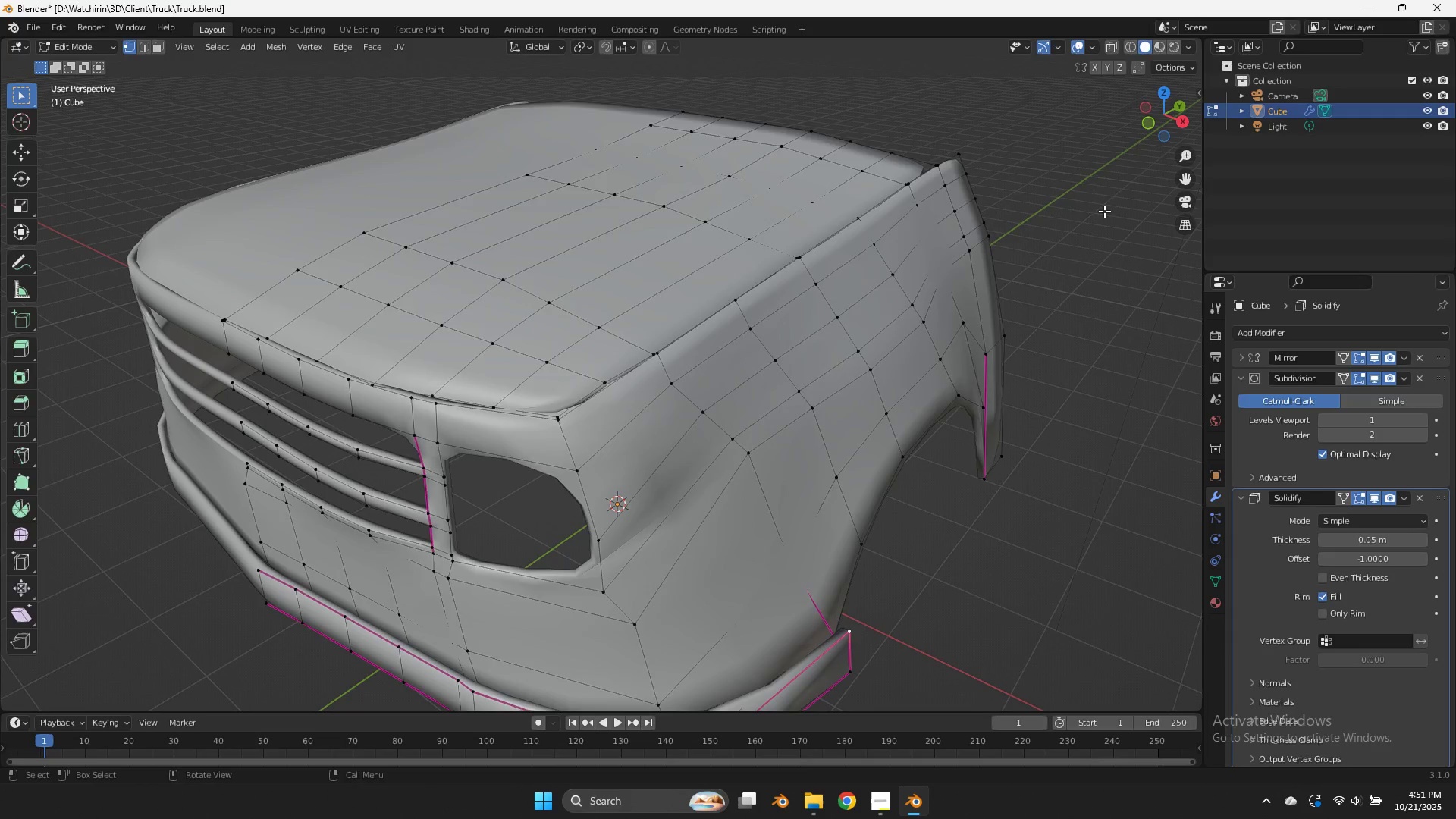 
key(Tab)
 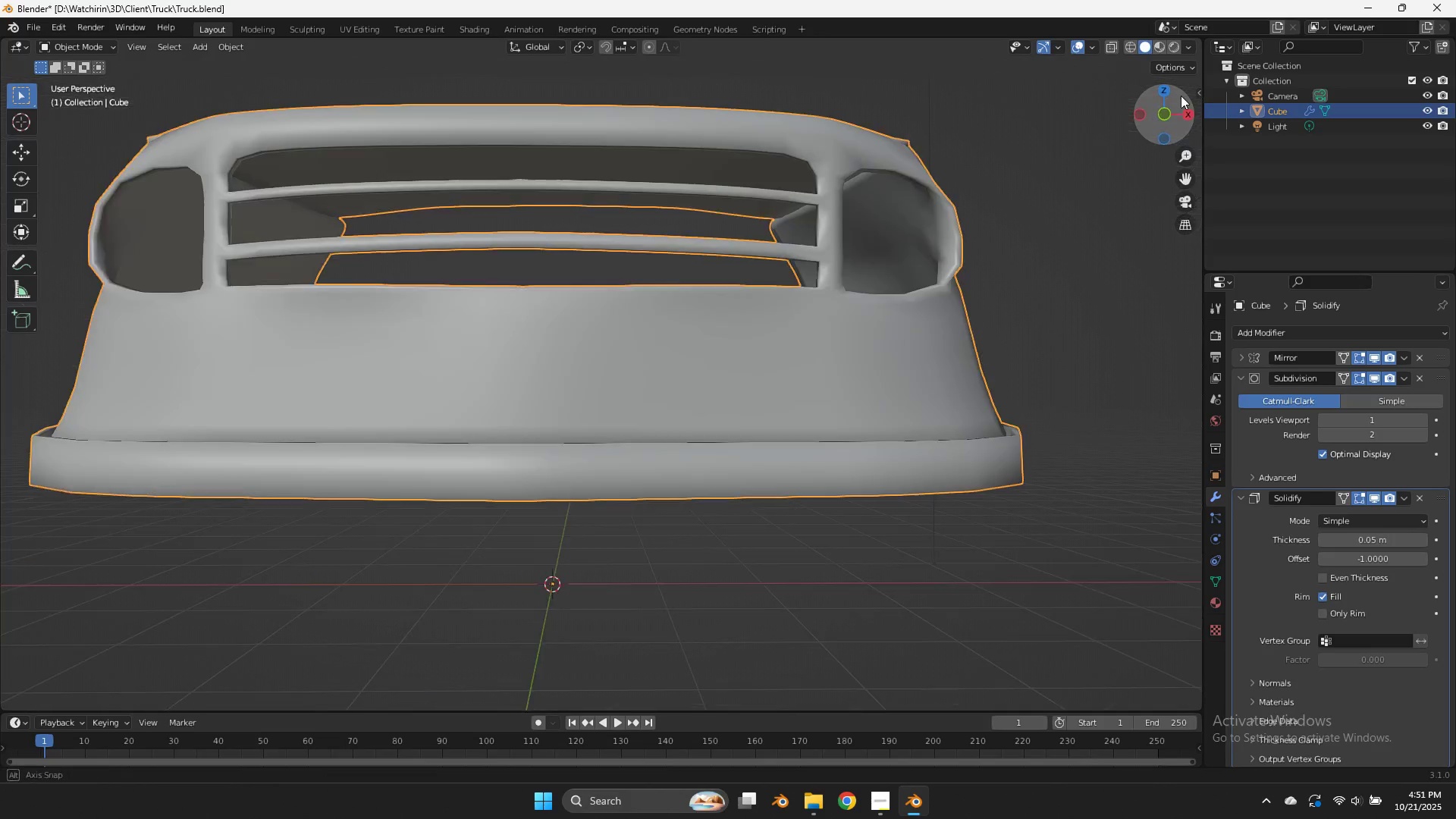 
left_click_drag(start_coordinate=[1175, 105], to_coordinate=[1182, 93])
 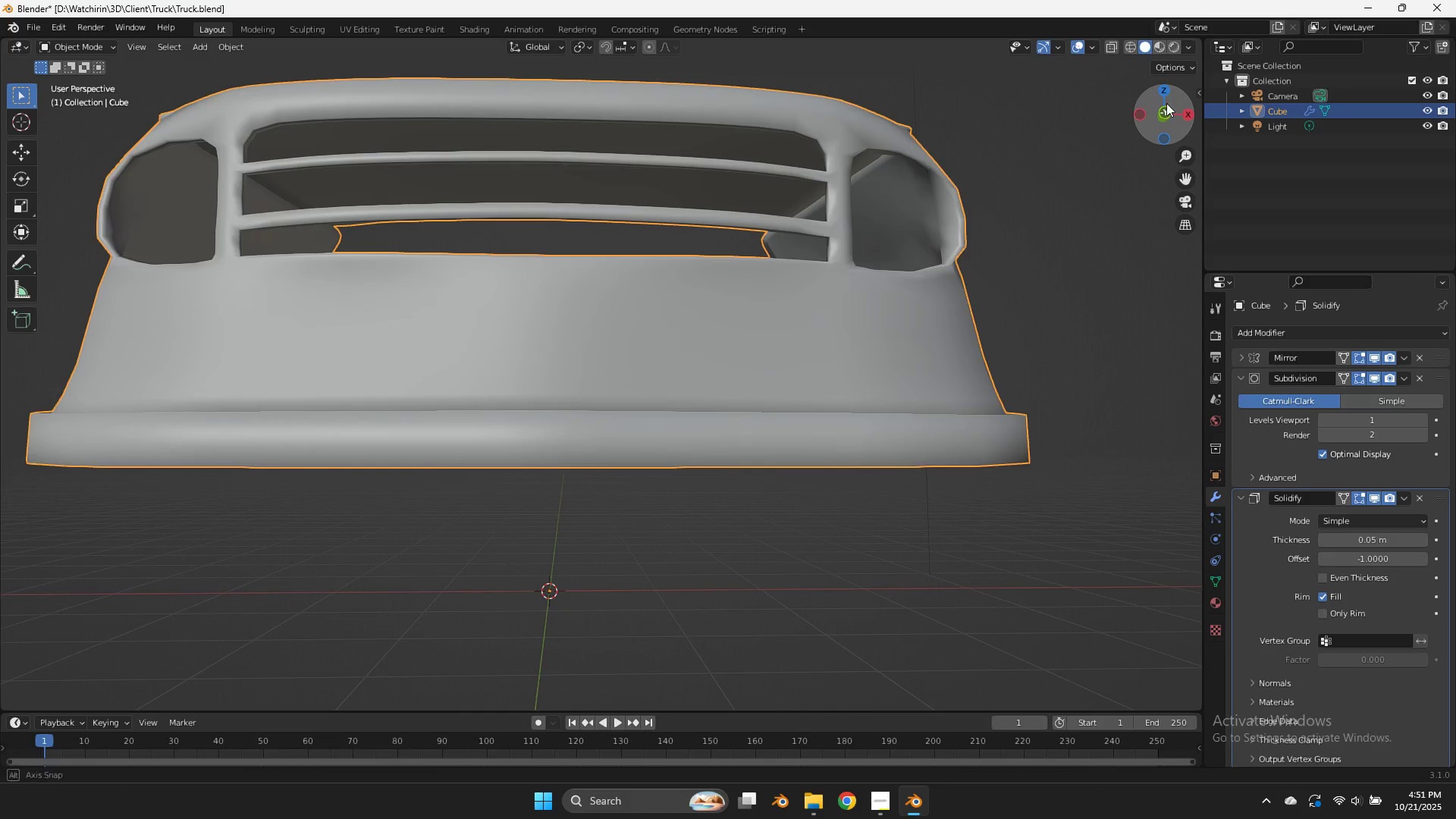 
left_click_drag(start_coordinate=[1172, 100], to_coordinate=[1005, 122])
 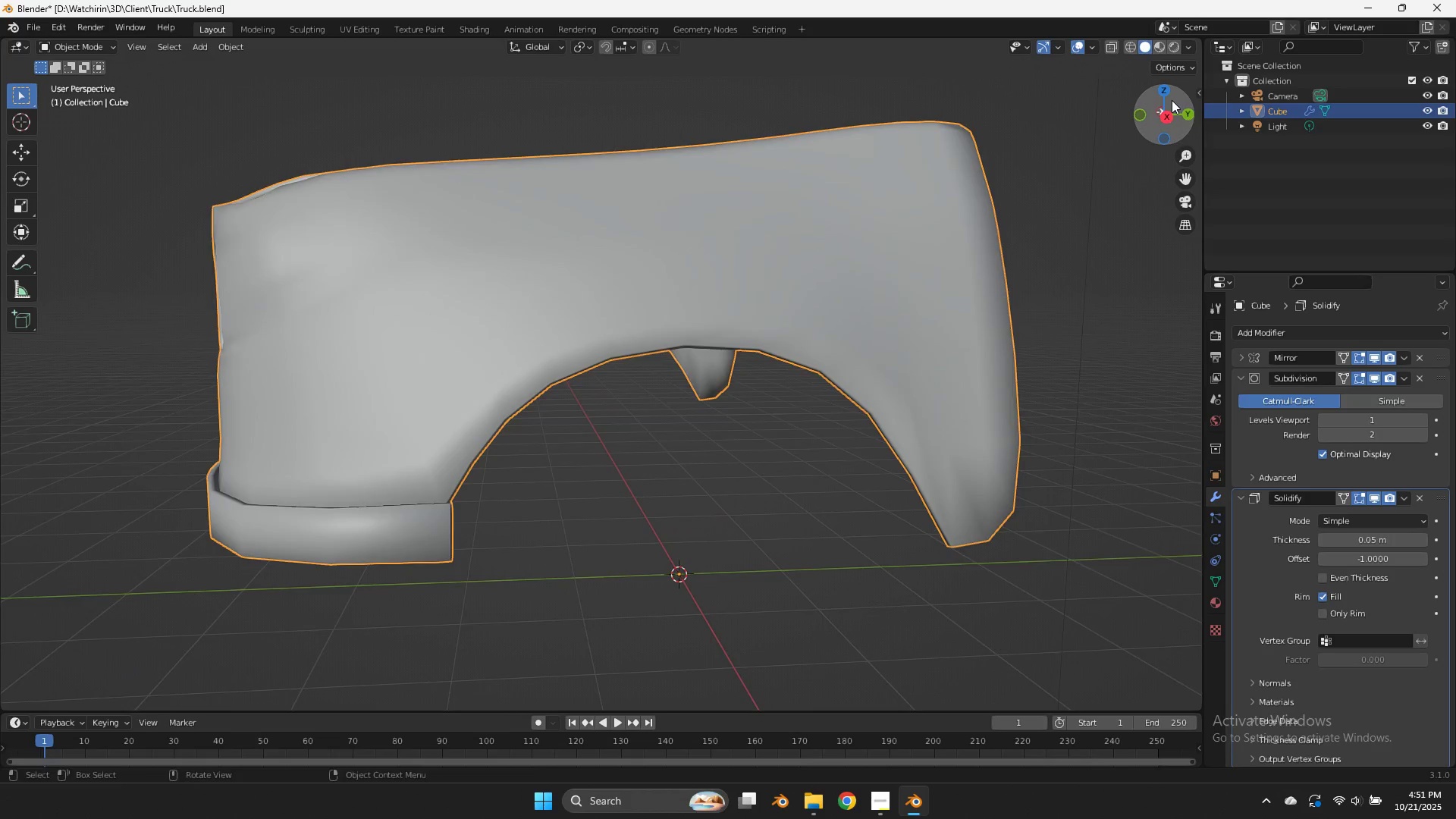 
left_click_drag(start_coordinate=[1172, 100], to_coordinate=[96, 154])
 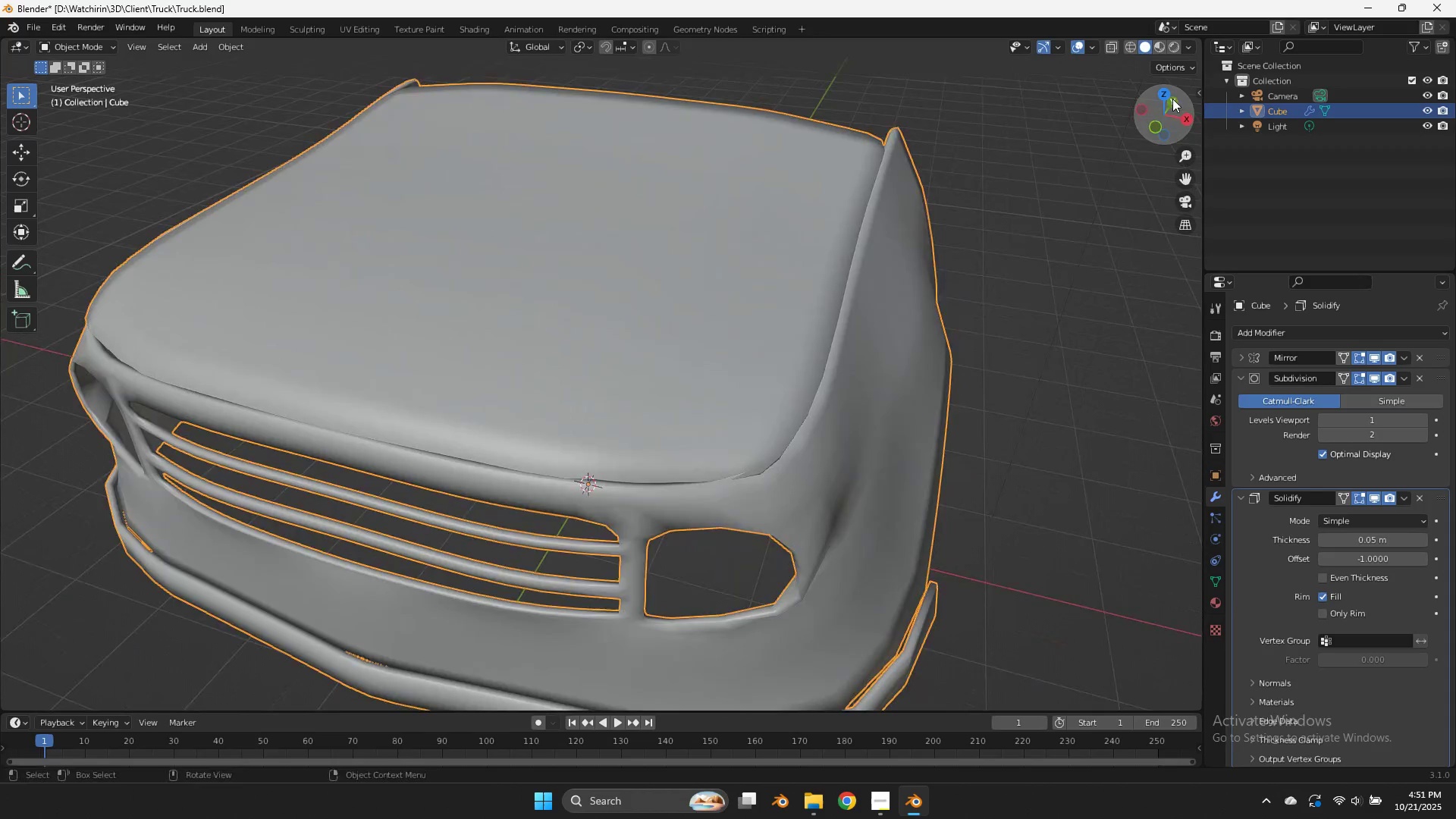 
left_click_drag(start_coordinate=[1172, 98], to_coordinate=[1021, 118])
 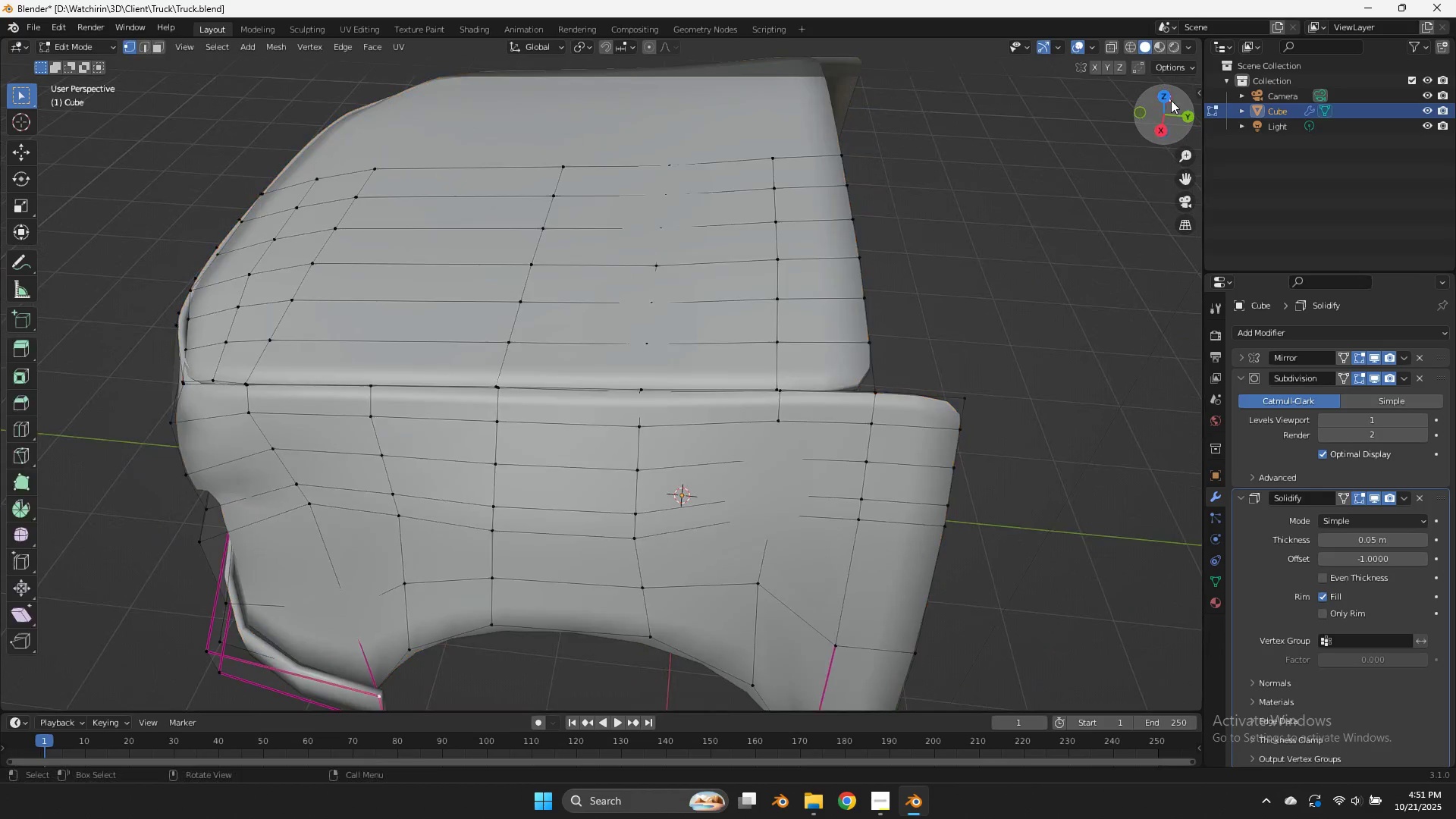 
key(Tab)
 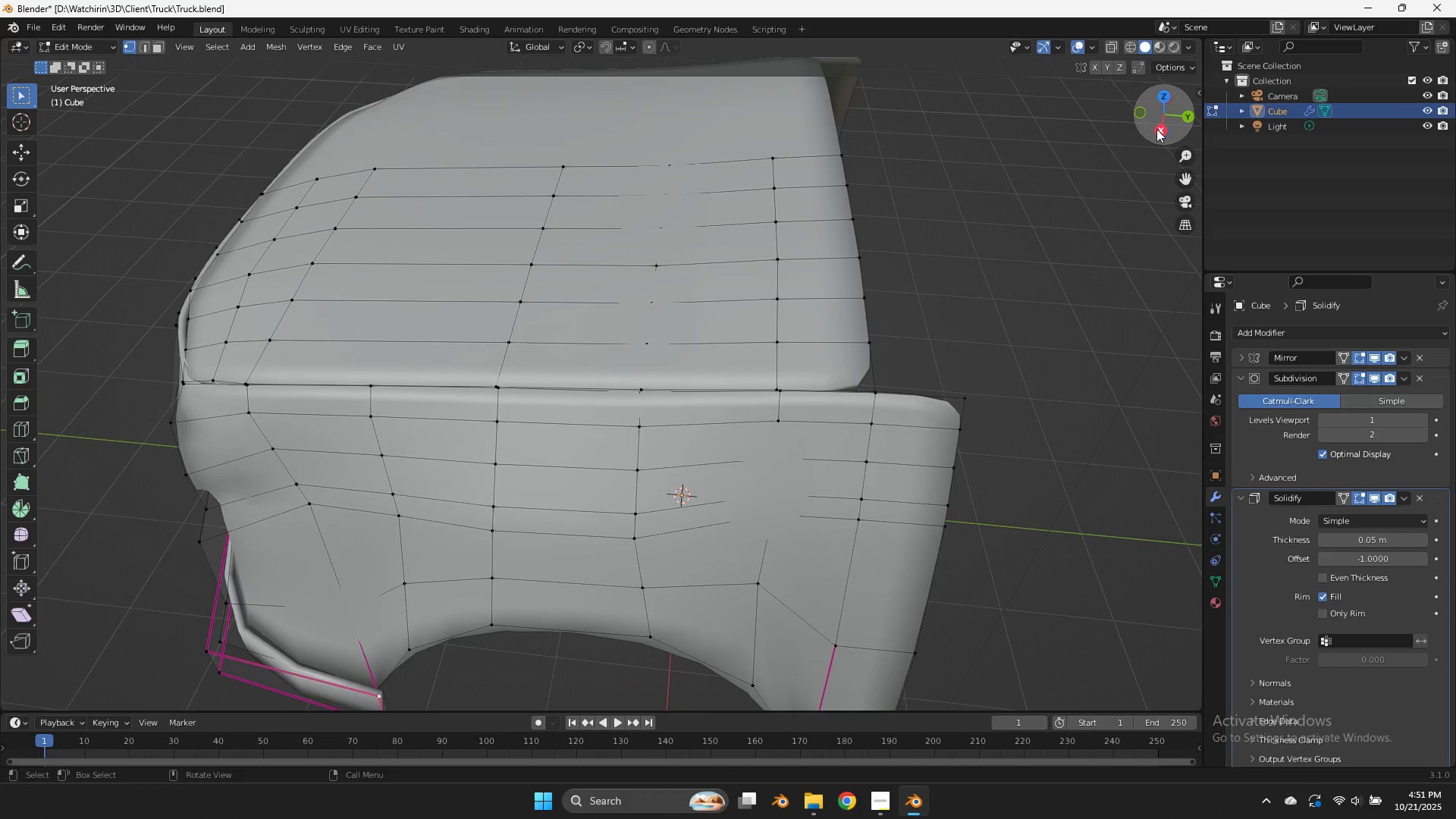 
left_click([1156, 129])
 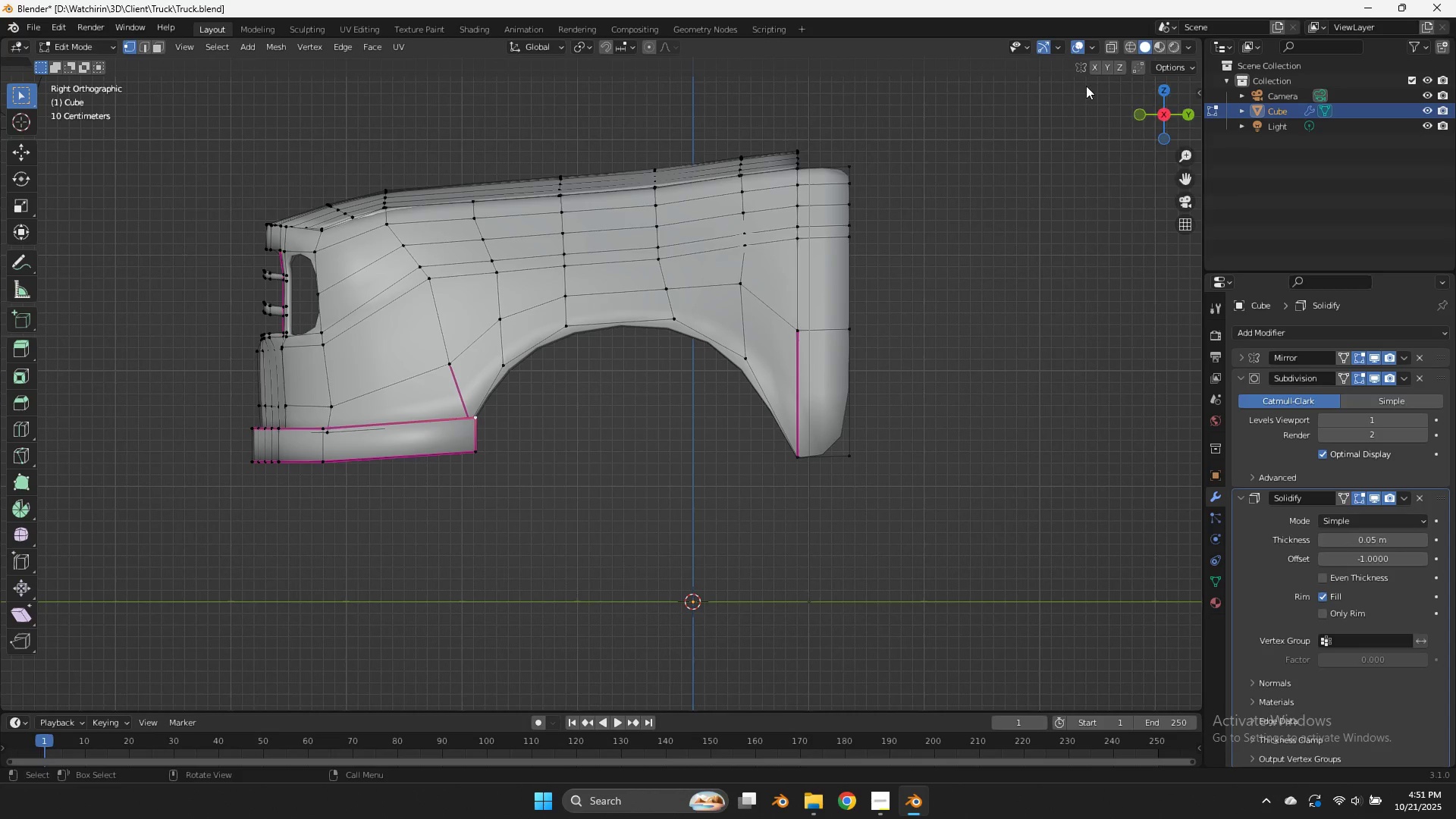 
left_click([799, 168])
 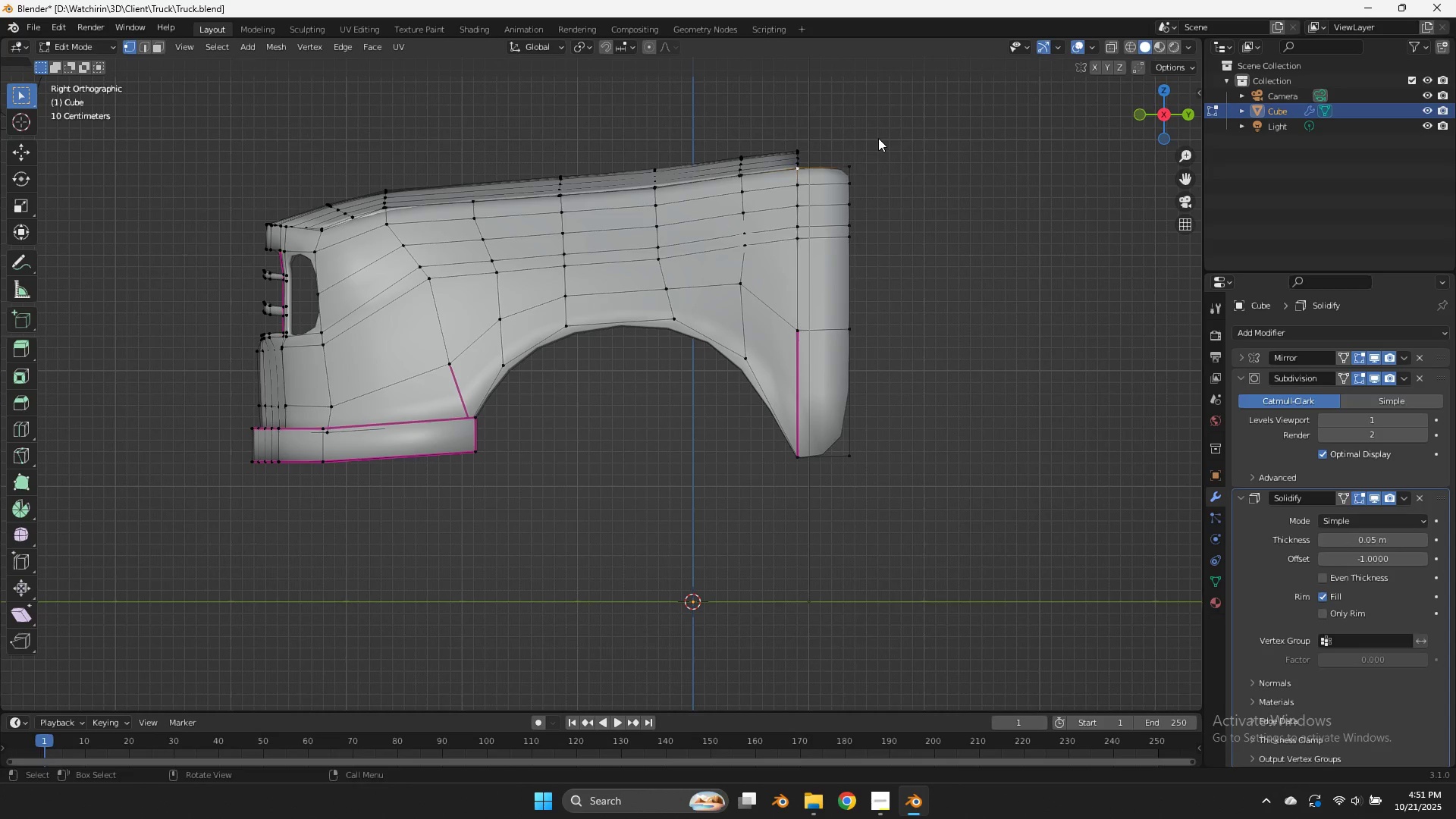 
left_click_drag(start_coordinate=[879, 138], to_coordinate=[840, 497])
 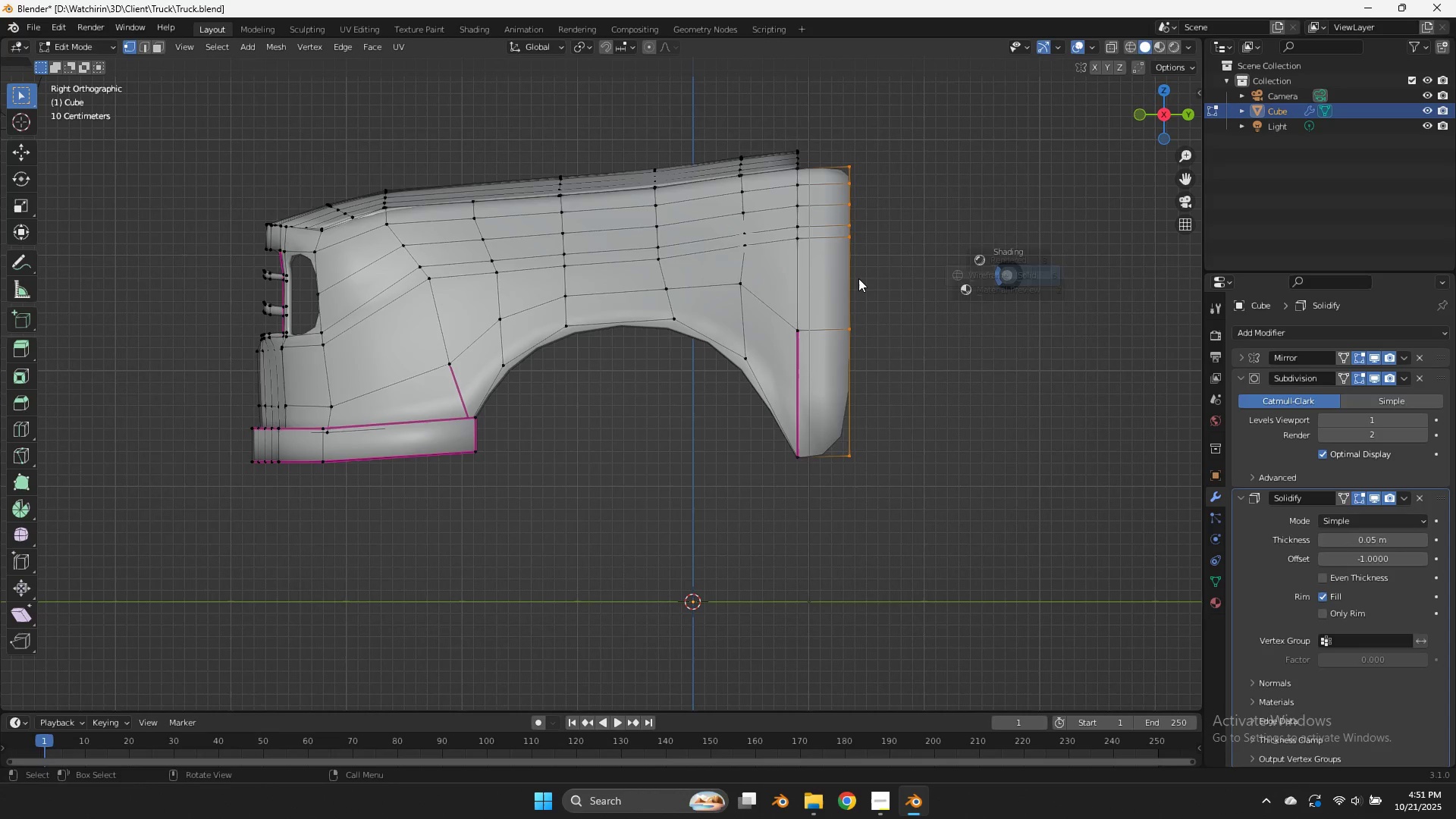 
type(zgy)
 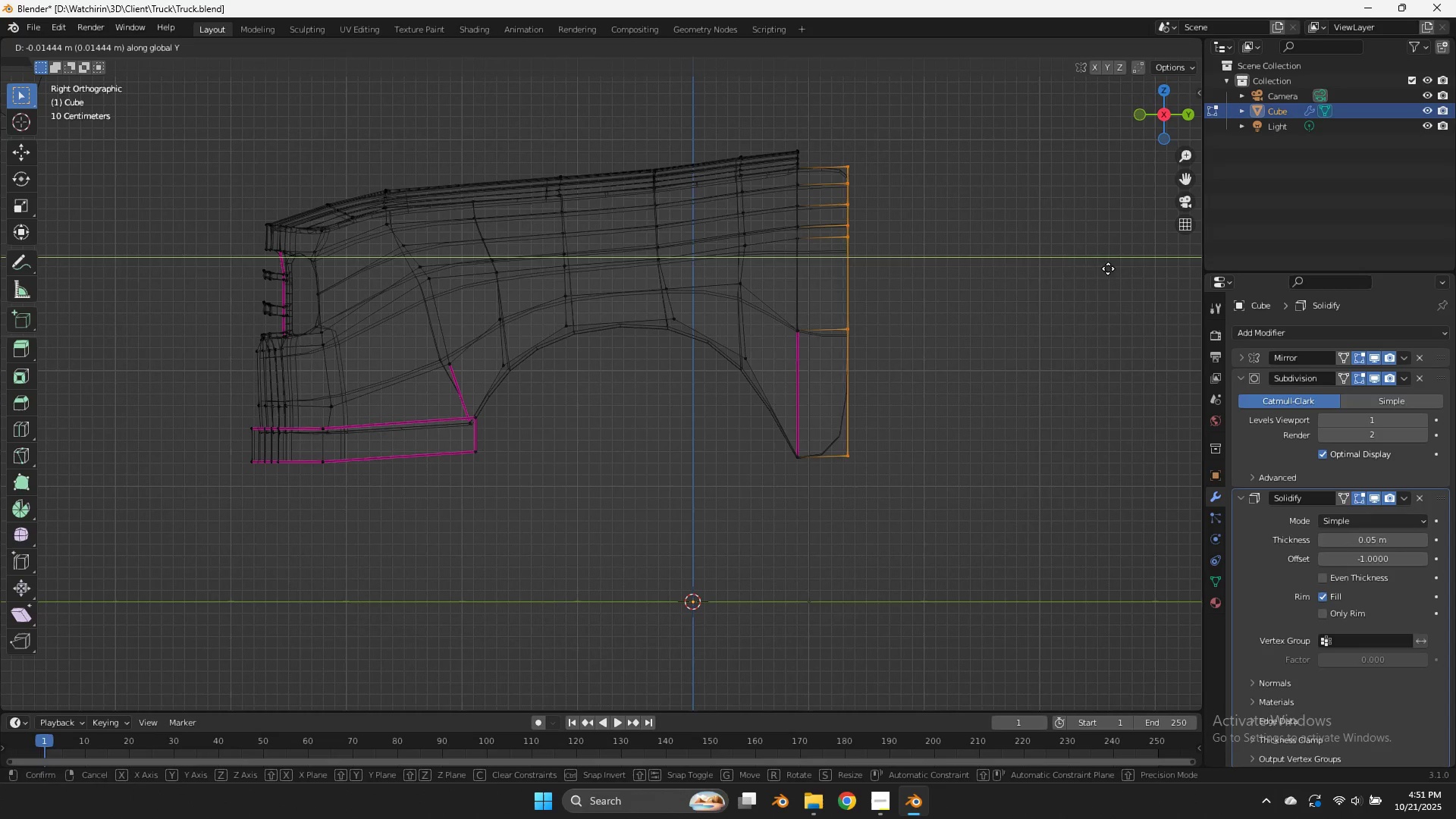 
hold_key(key=ShiftLeft, duration=0.86)
 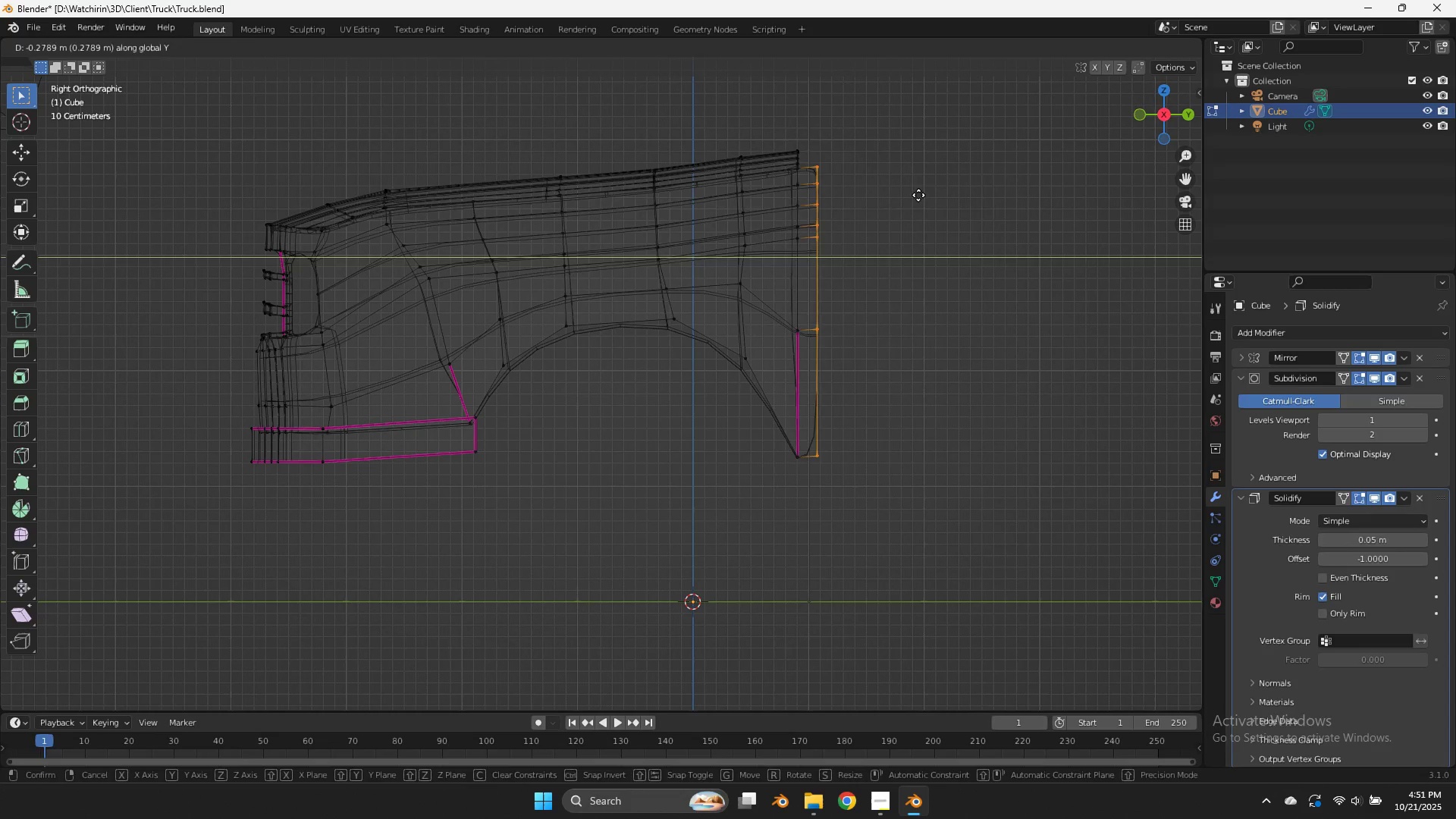 
right_click([918, 195])
 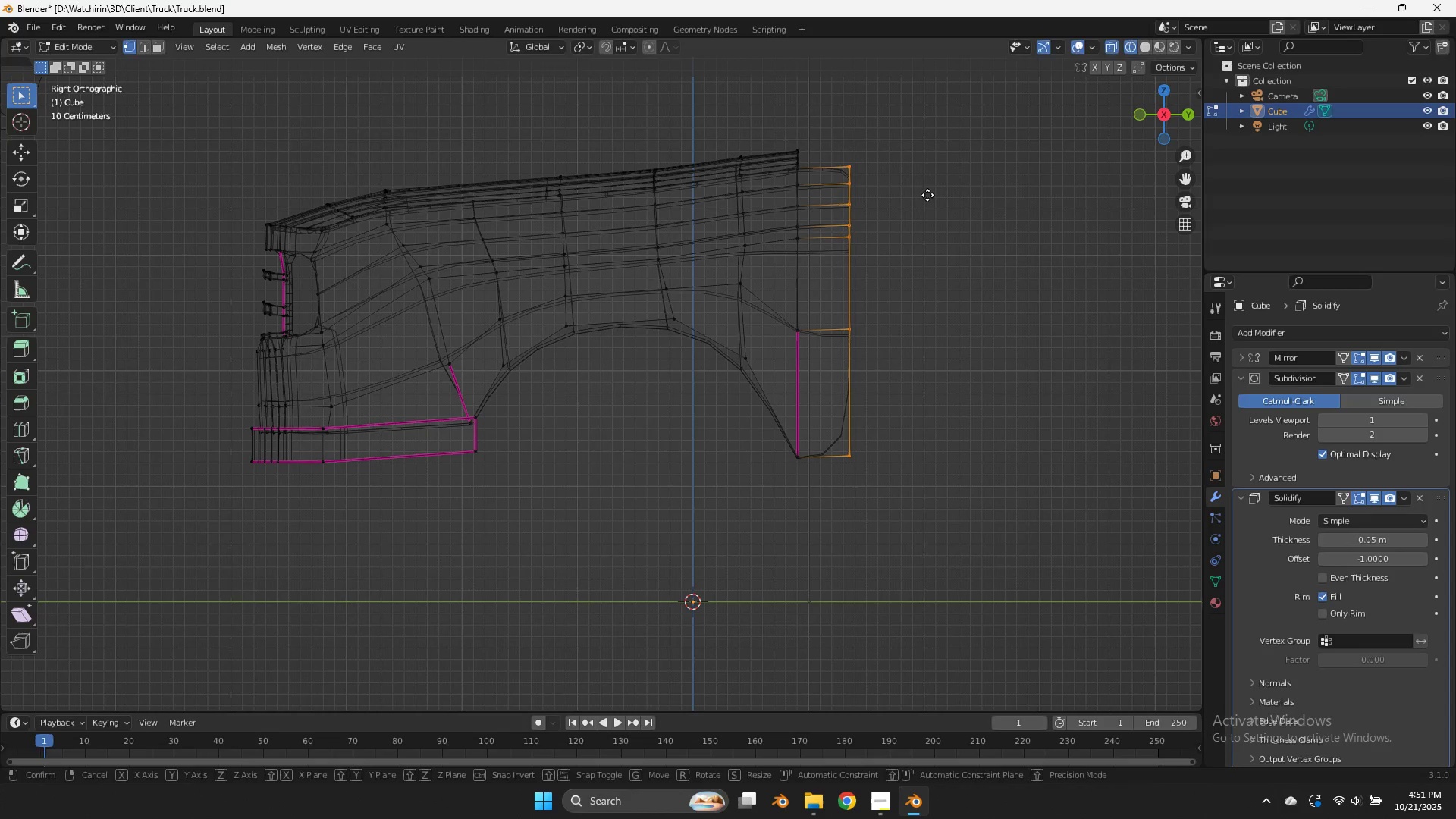 
type(gyy)
 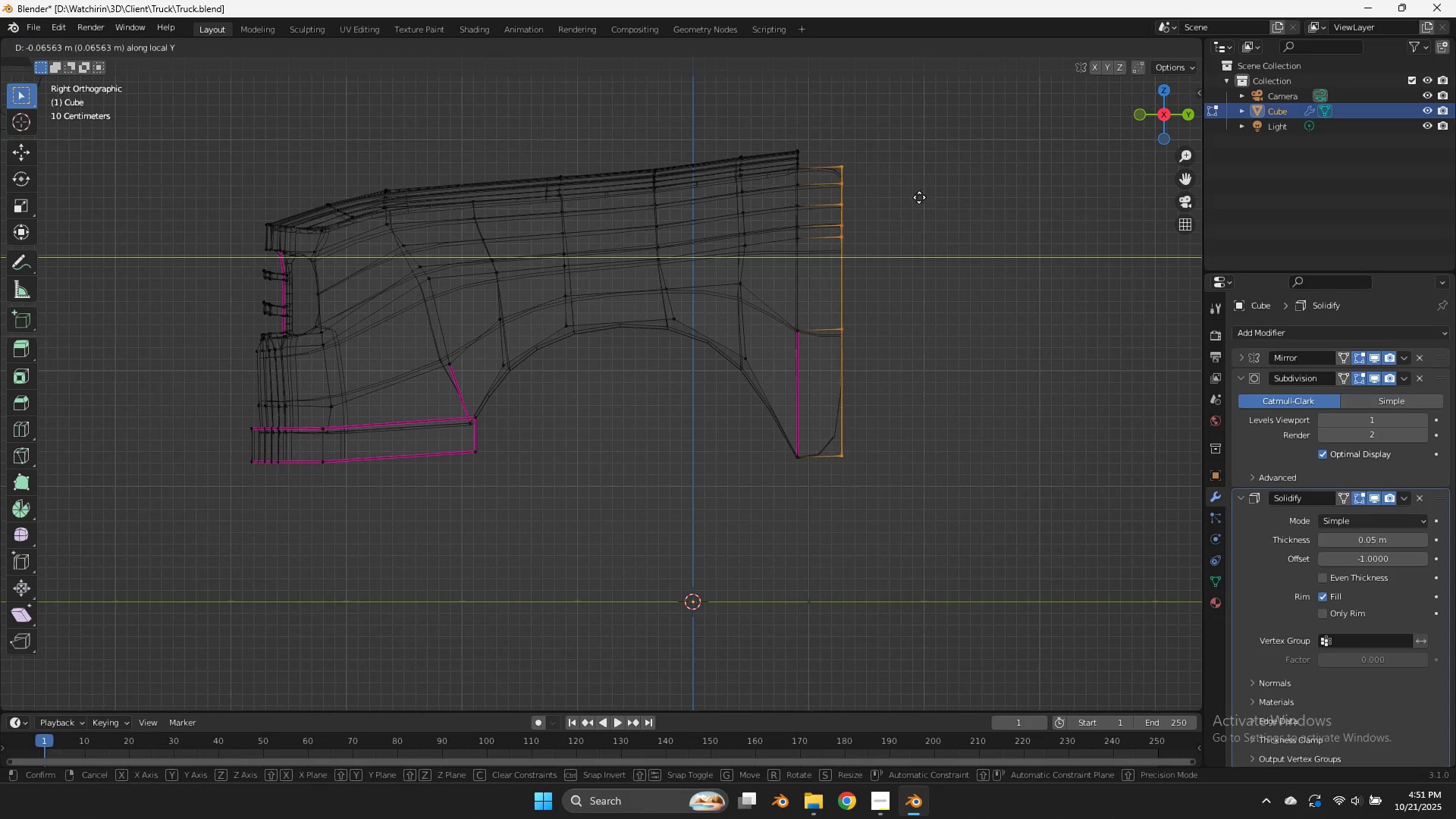 
hold_key(key=ShiftLeft, duration=0.75)
left_click([821, 196])
 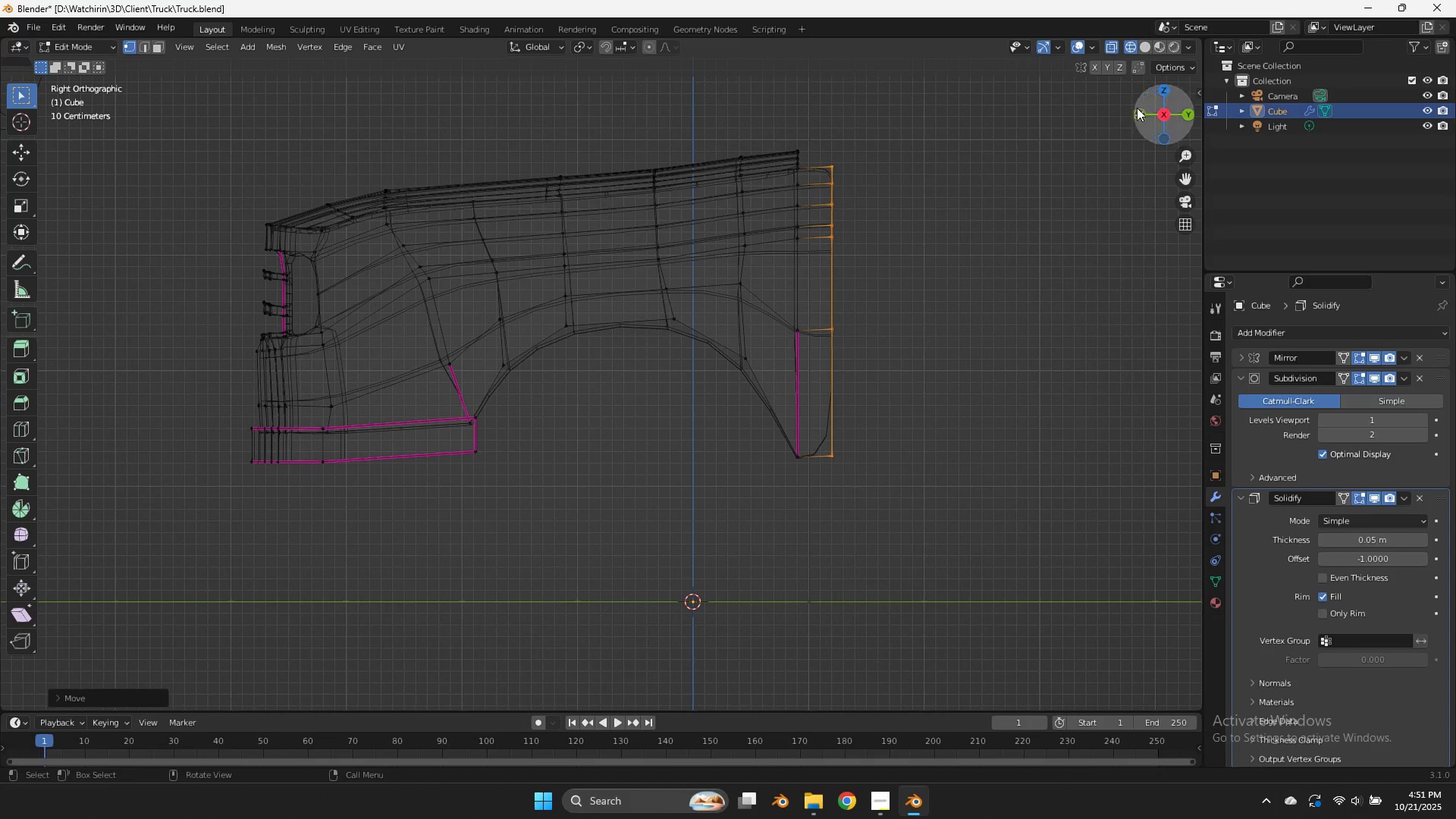 
key(Z)
 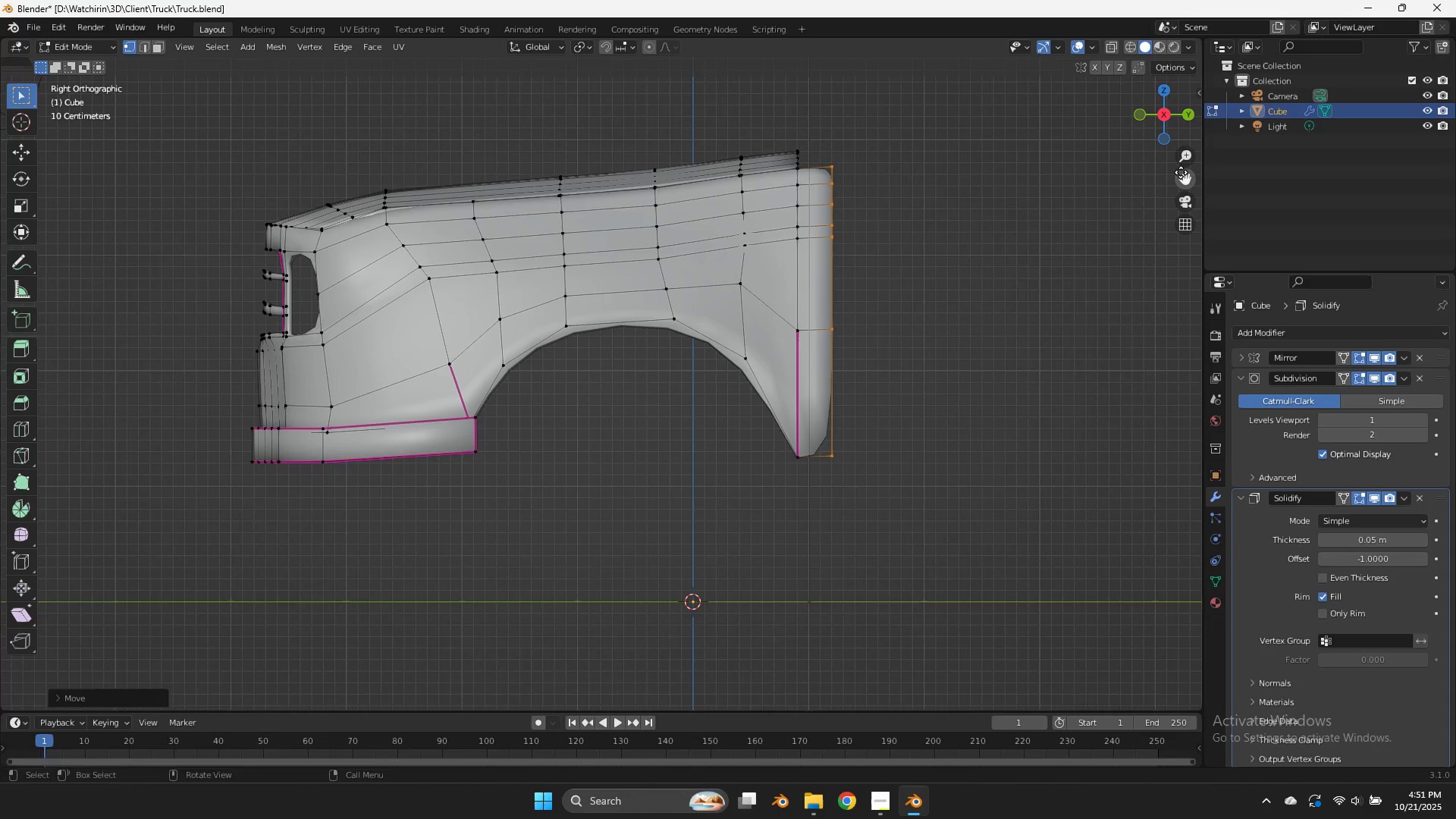 
left_click_drag(start_coordinate=[1184, 176], to_coordinate=[1135, 314])
 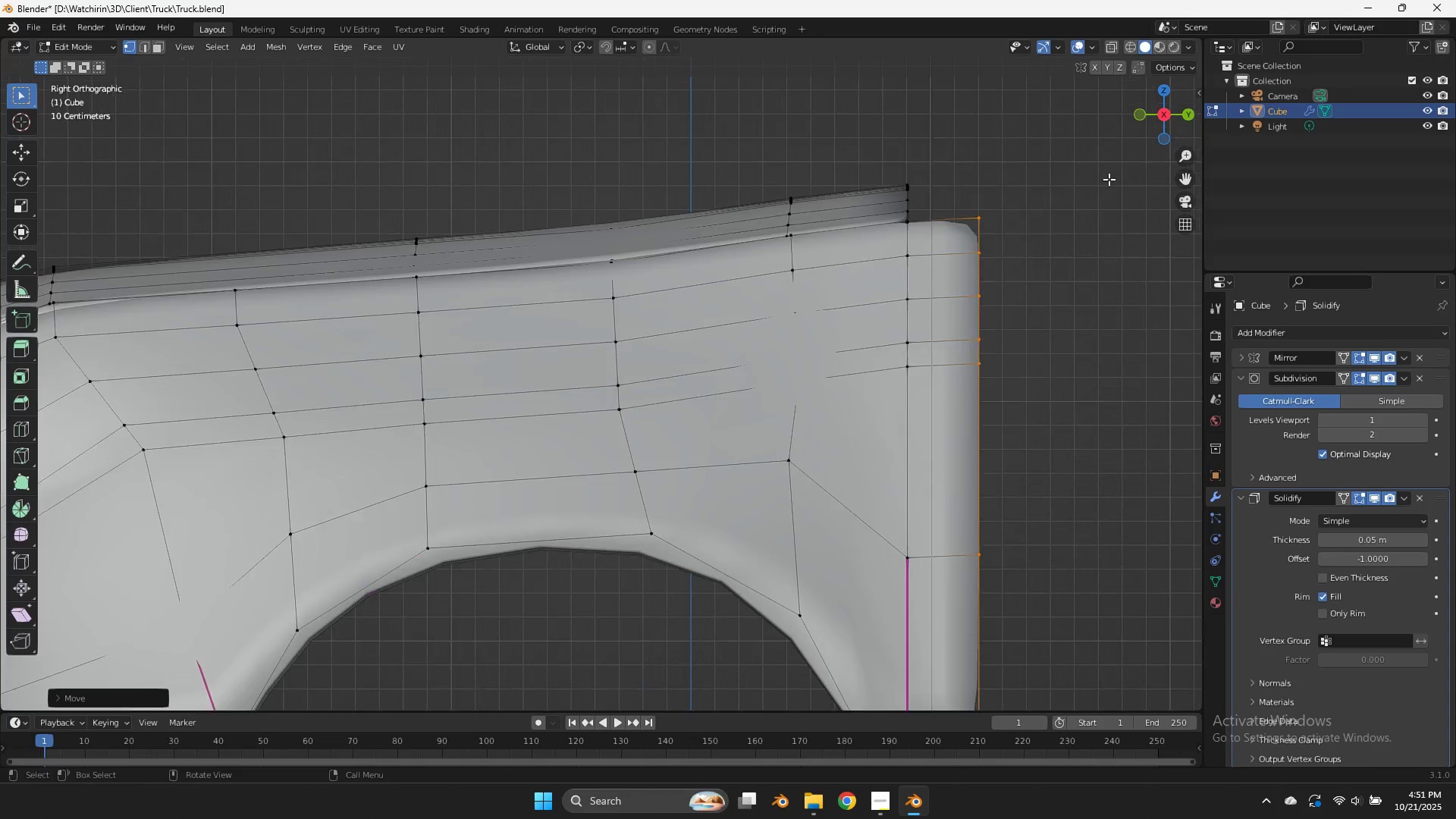 
scroll: coordinate [1107, 185], scroll_direction: up, amount: 4.0
 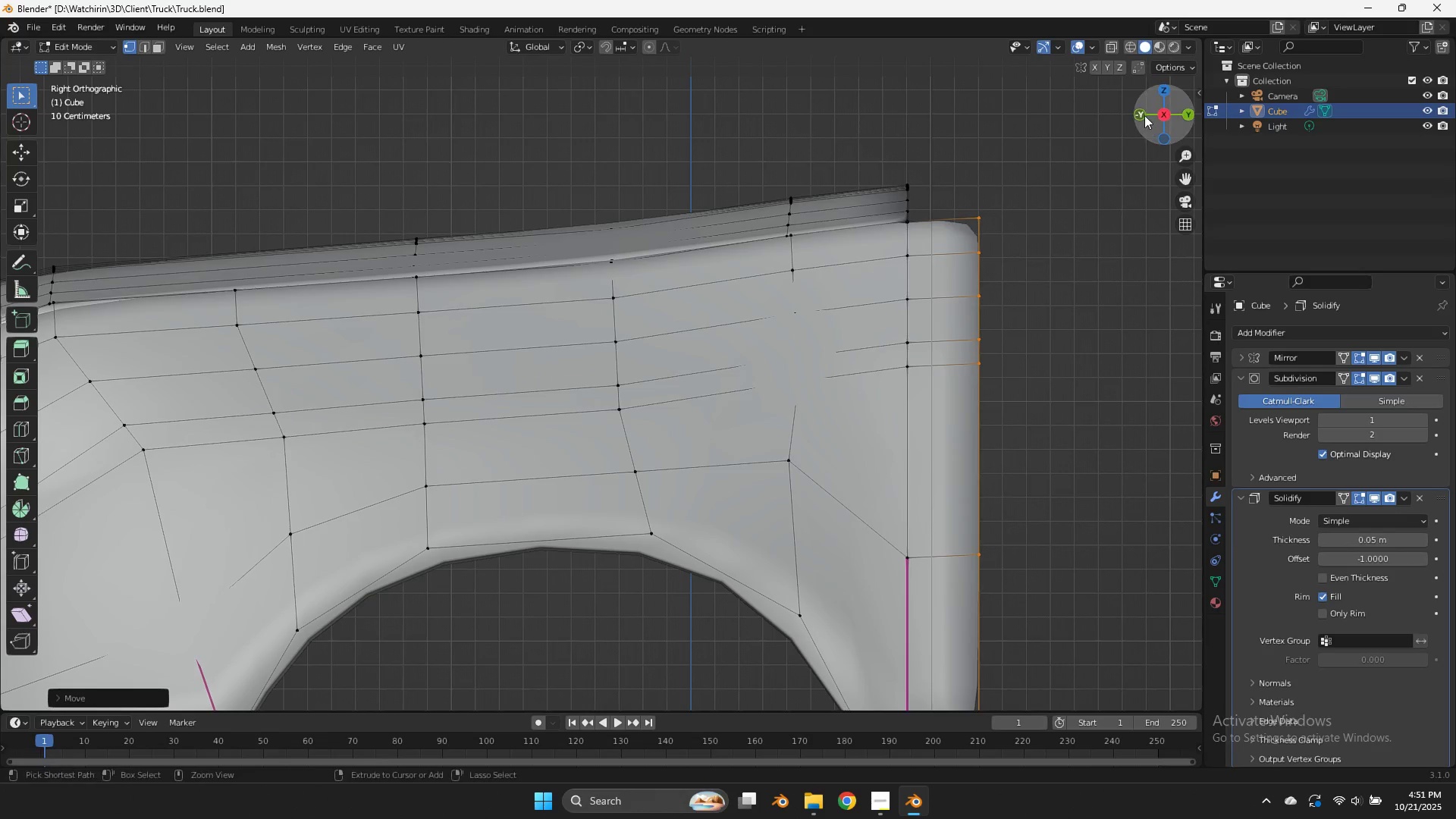 
key(Control+ControlLeft)
 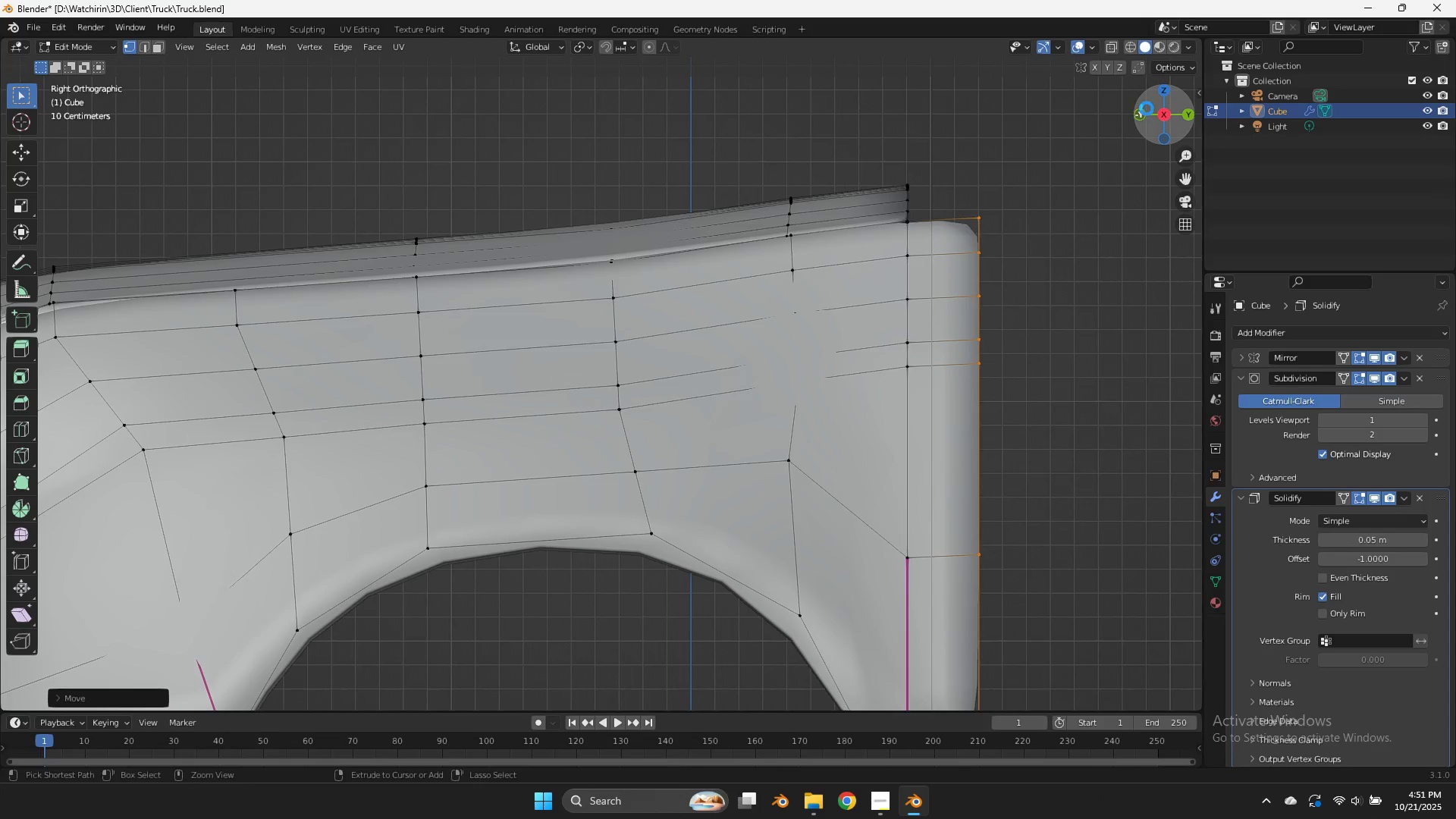 
key(Control+S)
 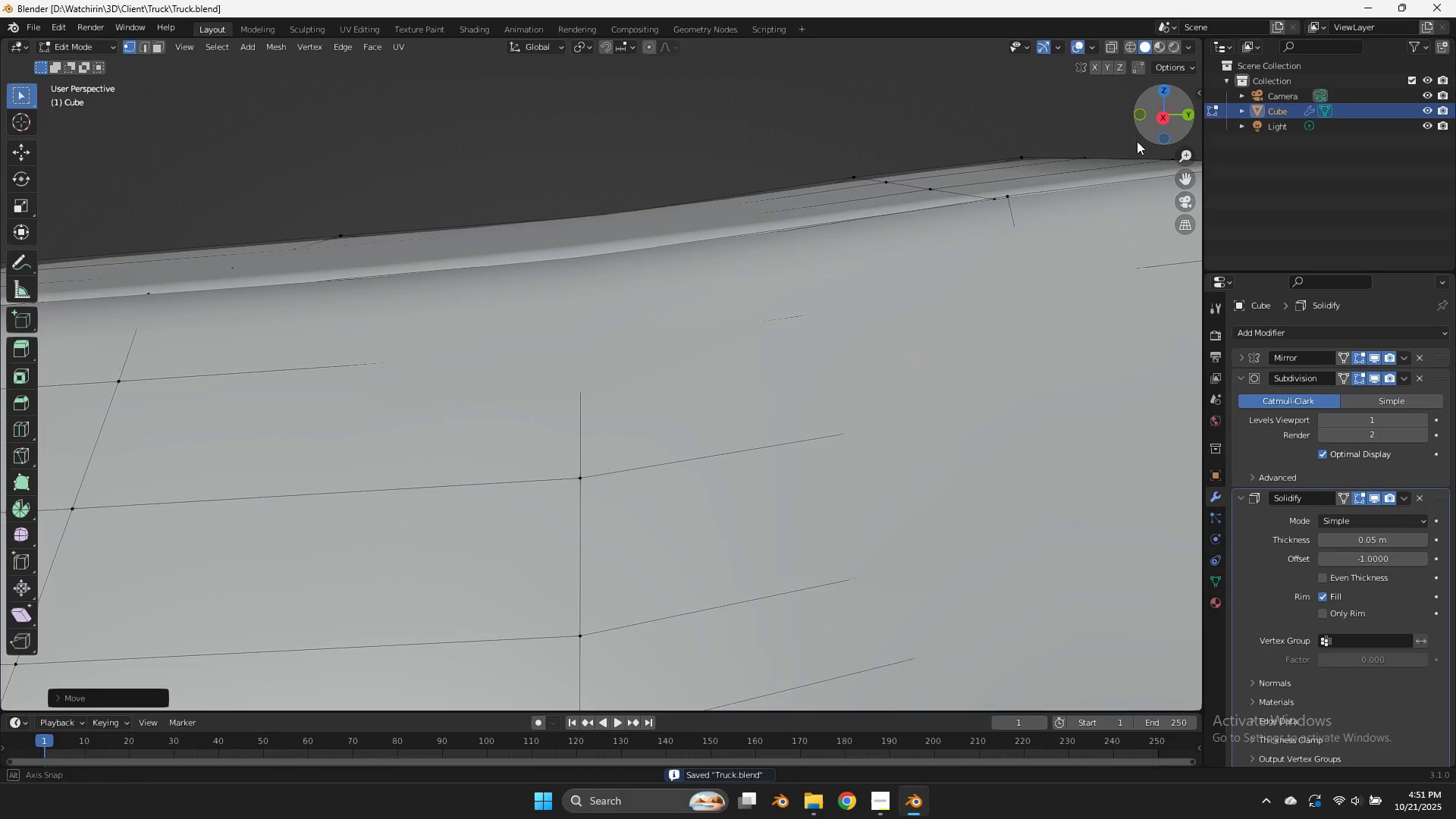 
left_click_drag(start_coordinate=[1147, 108], to_coordinate=[1128, 154])
 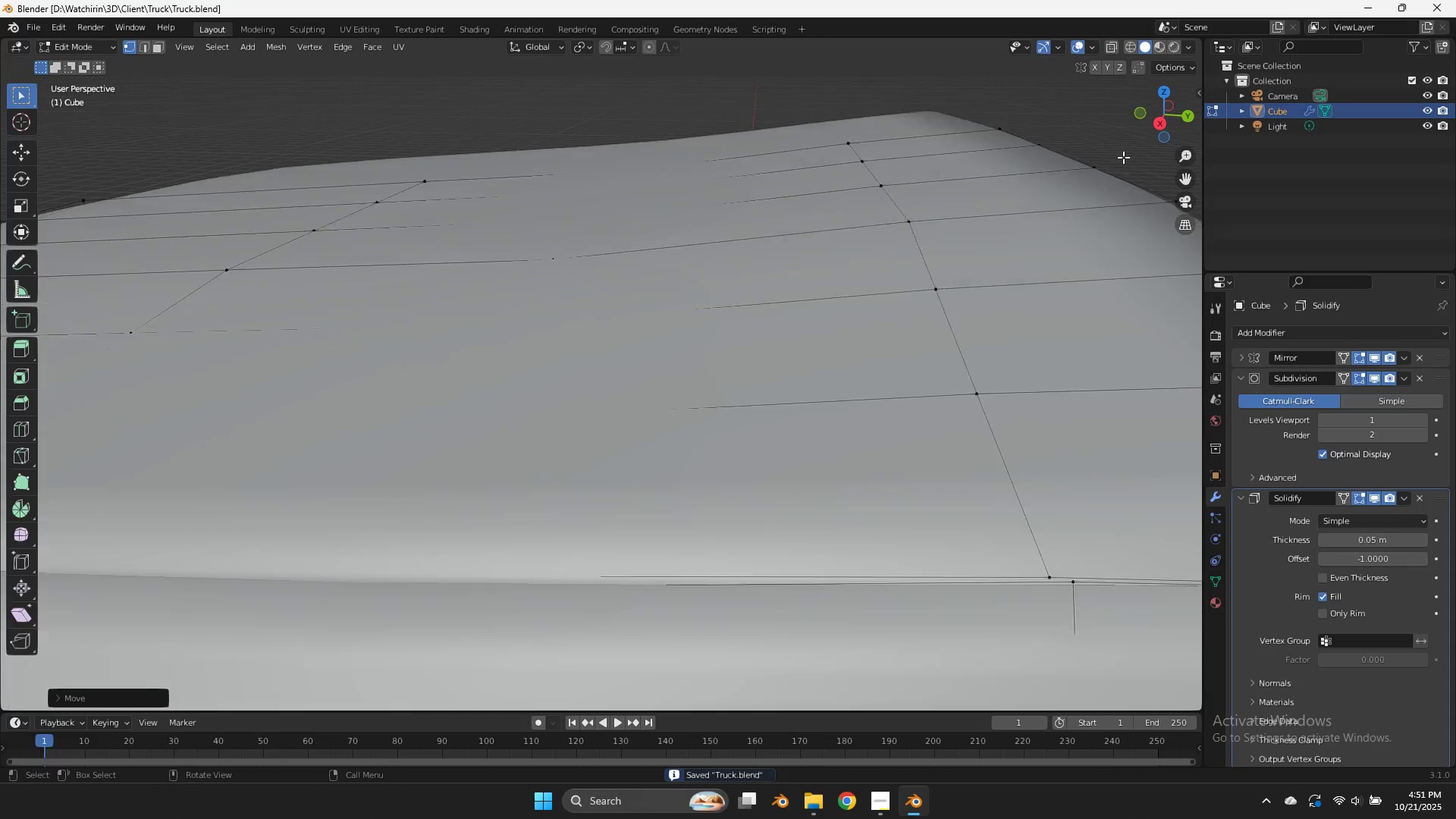 
scroll: coordinate [1015, 399], scroll_direction: down, amount: 2.0
 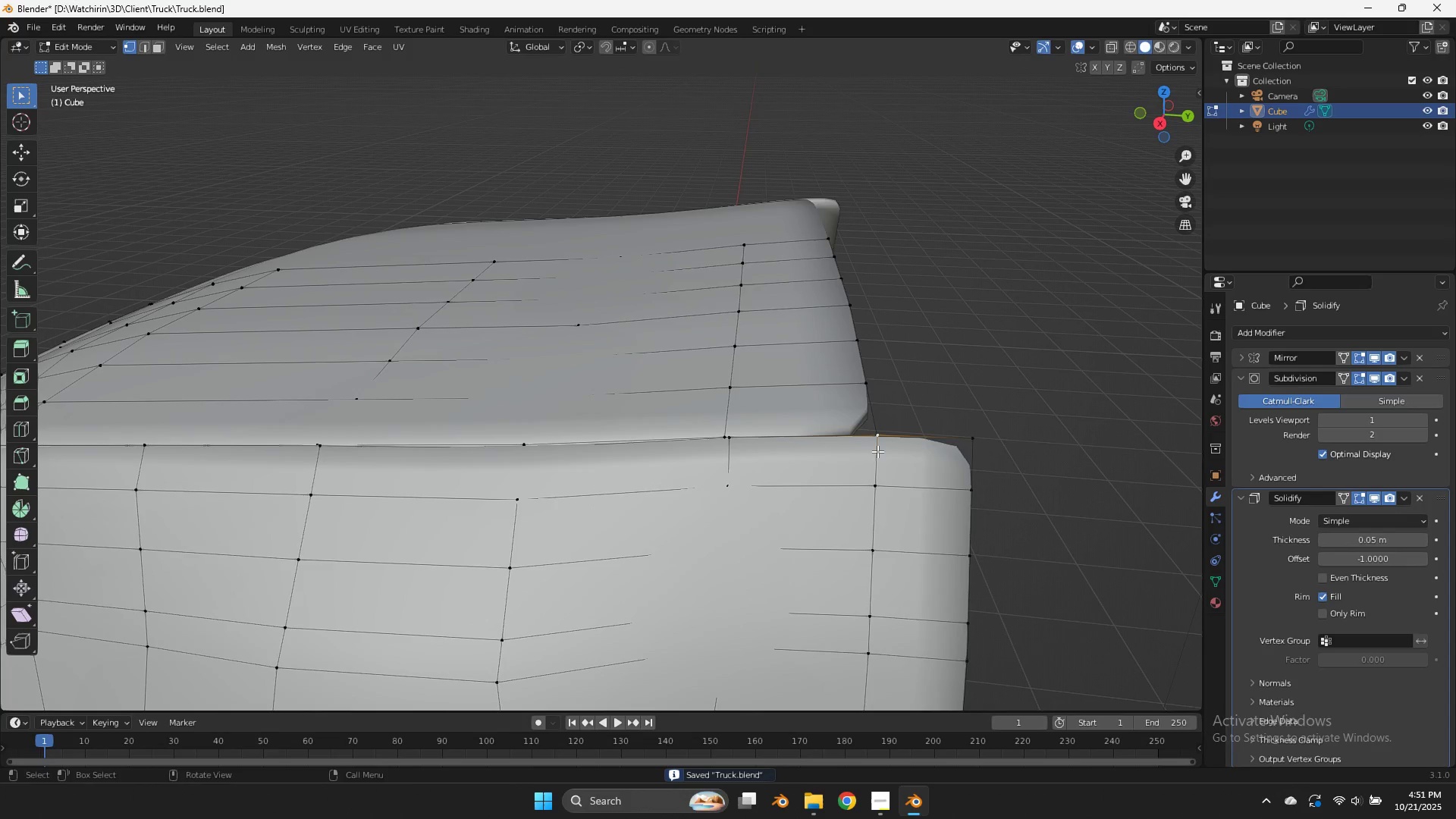 
hold_key(key=ShiftLeft, duration=0.51)
left_click([949, 441])
 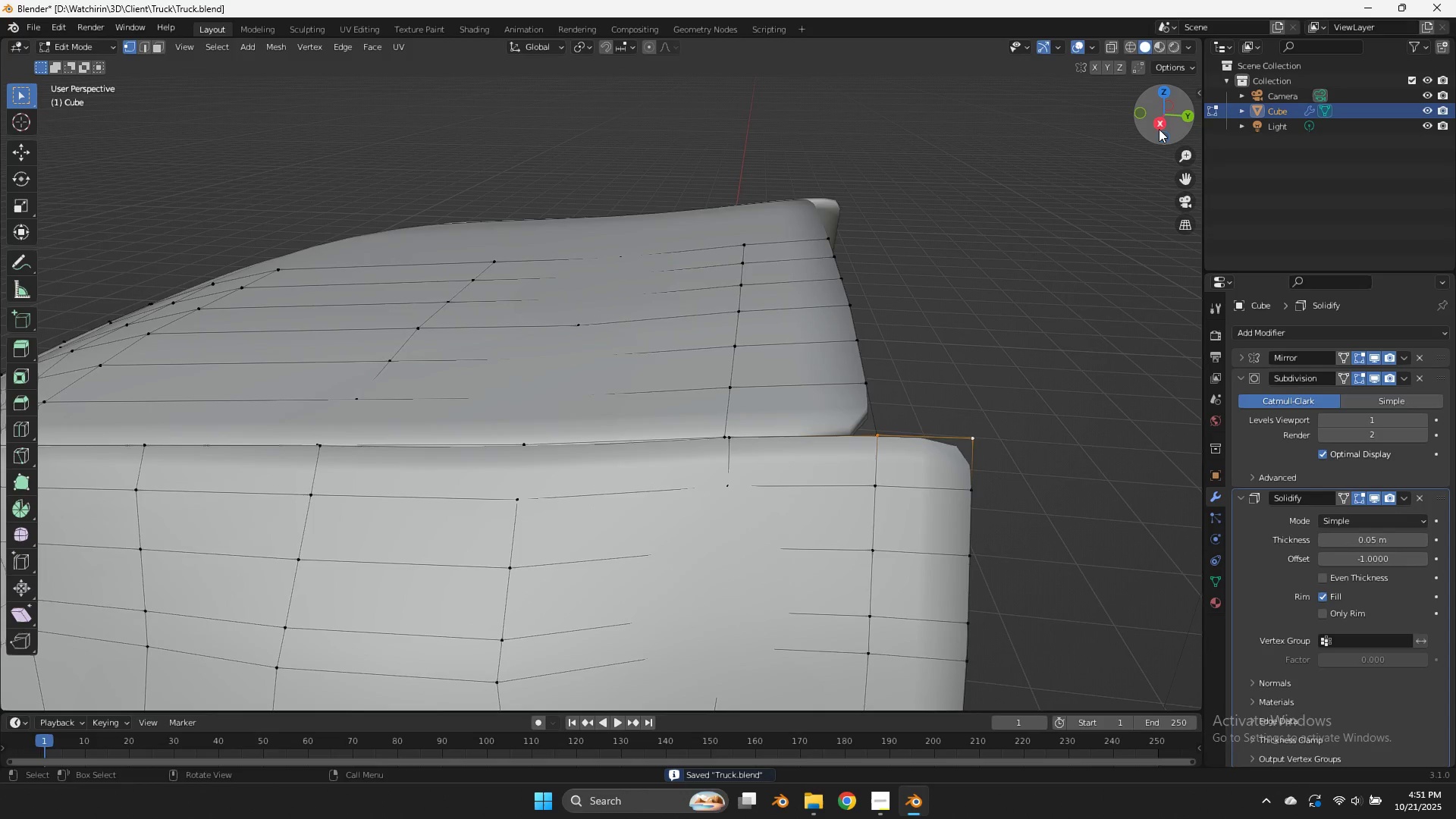 
left_click([1159, 129])
 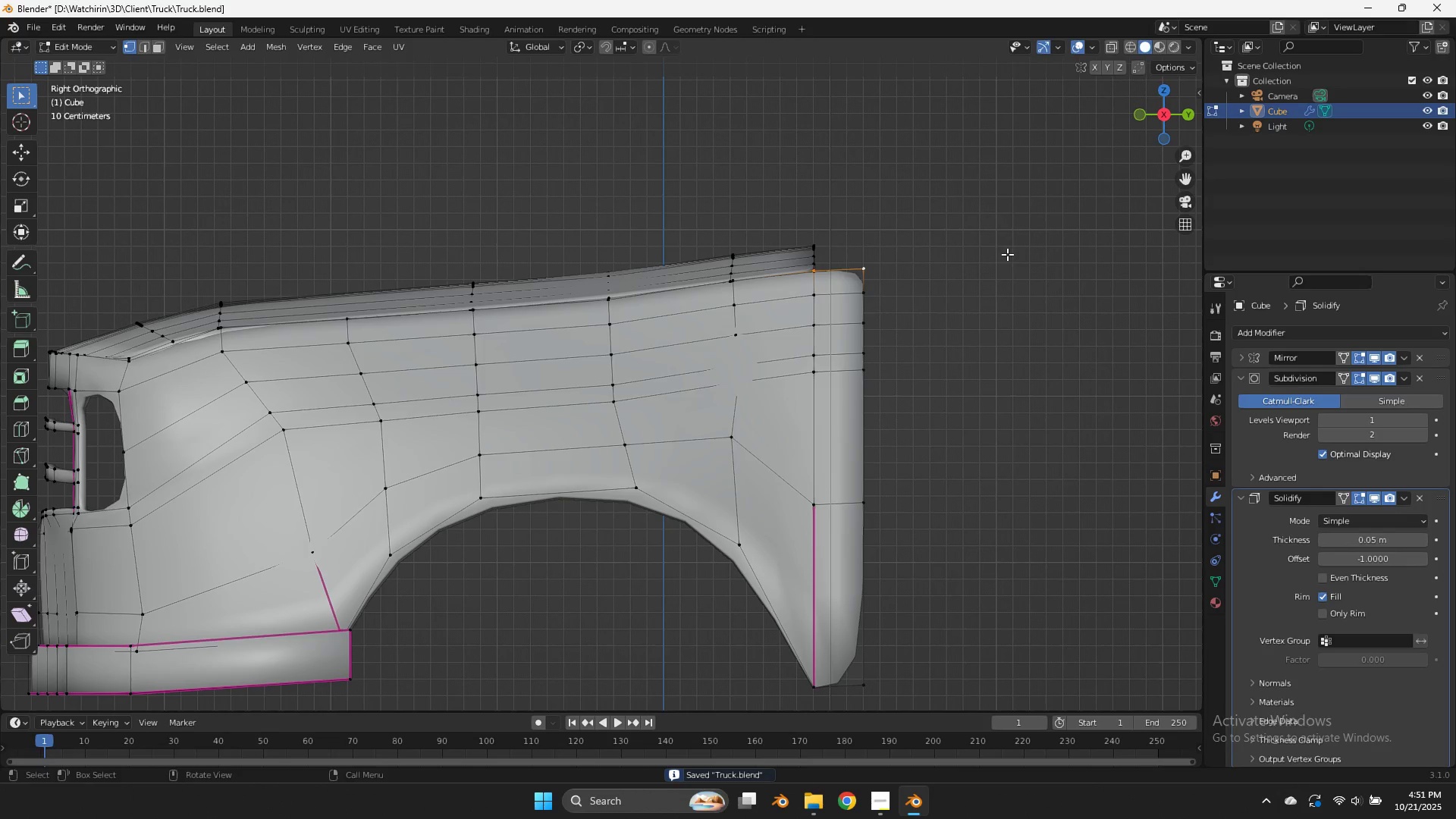 
key(E)
 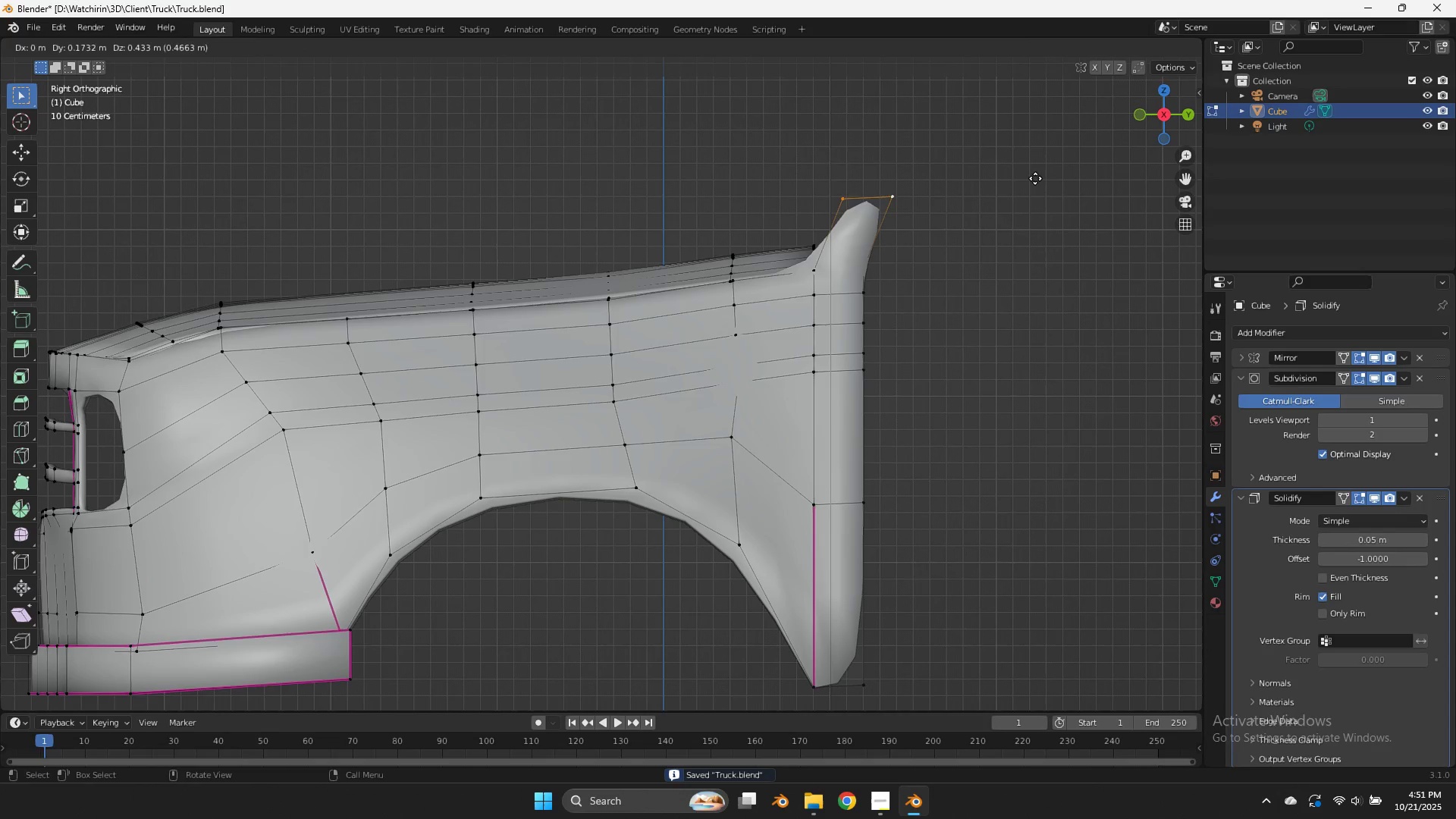 
left_click([1035, 178])
 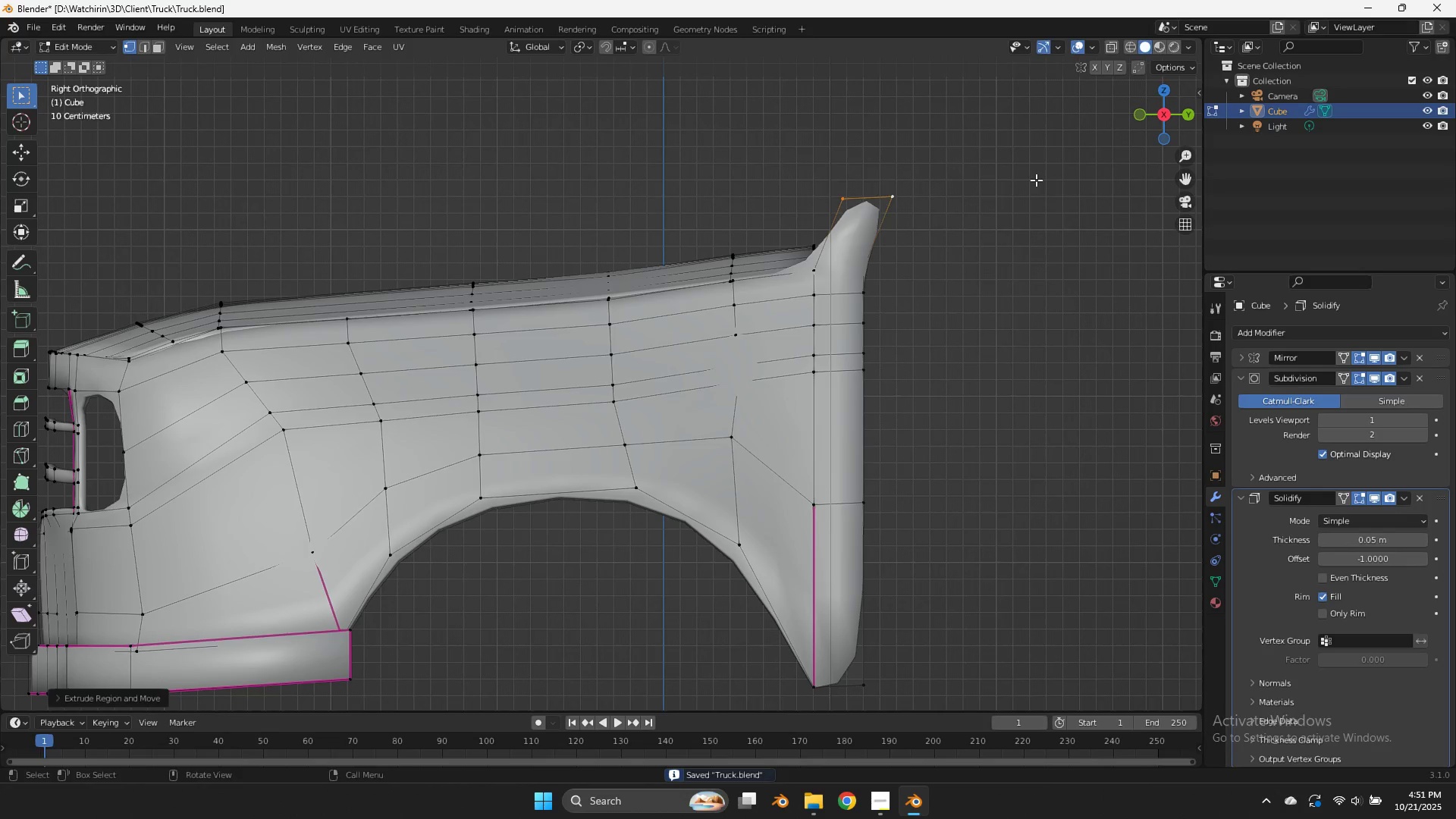 
type(rg)
 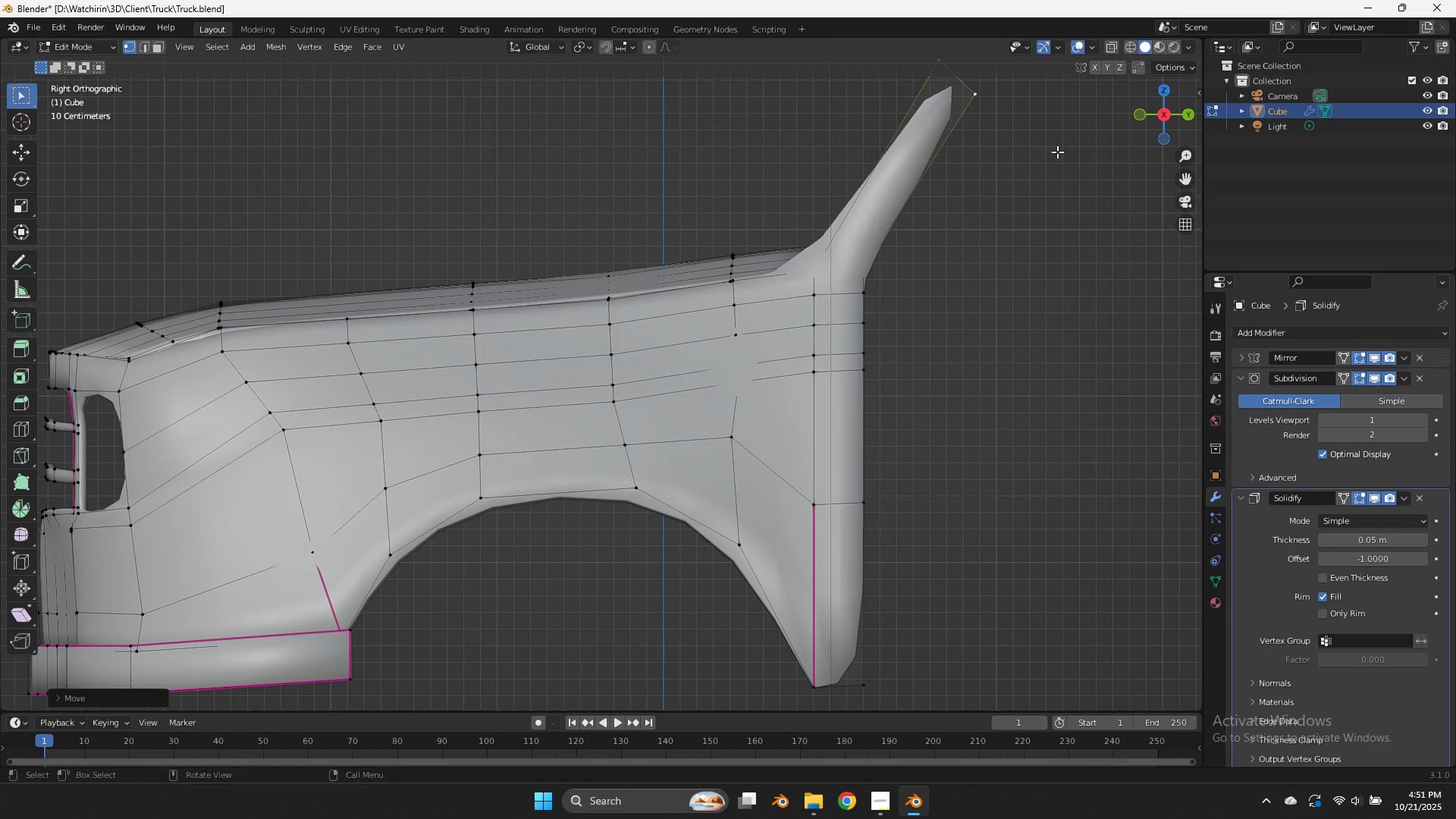 
left_click([1057, 152])
 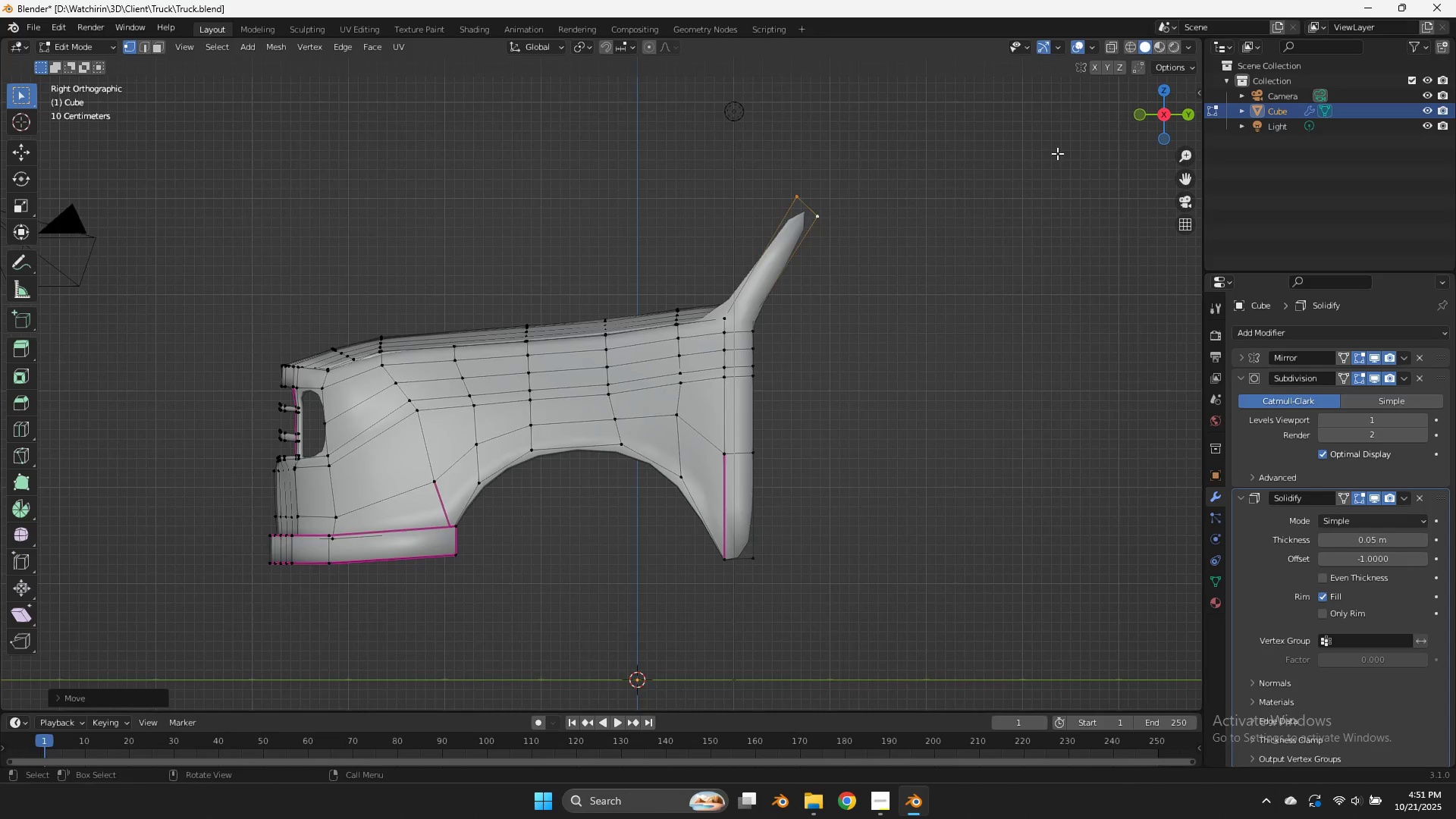 
scroll: coordinate [1049, 165], scroll_direction: down, amount: 5.0
 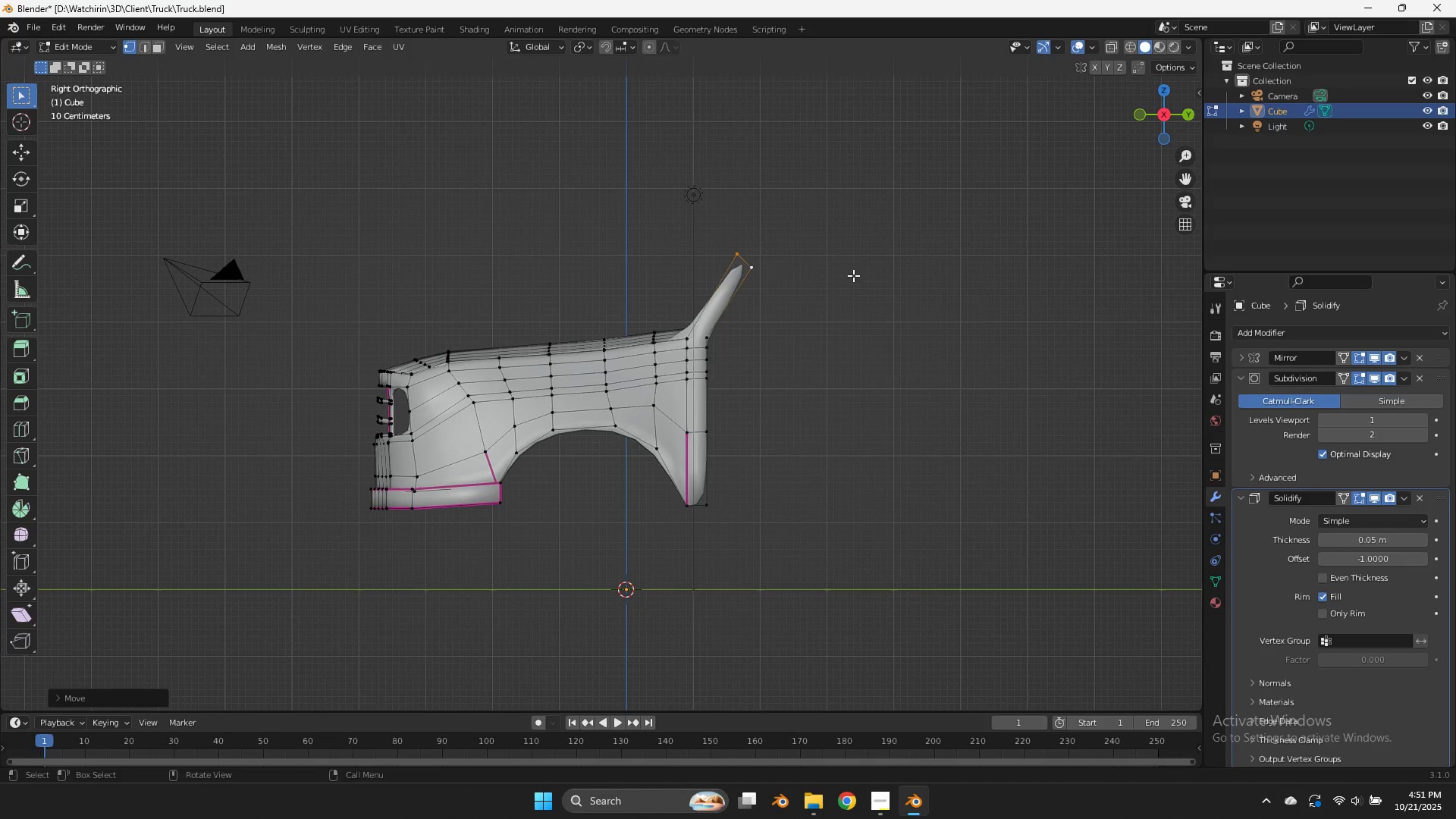 
key(Control+ControlLeft)
 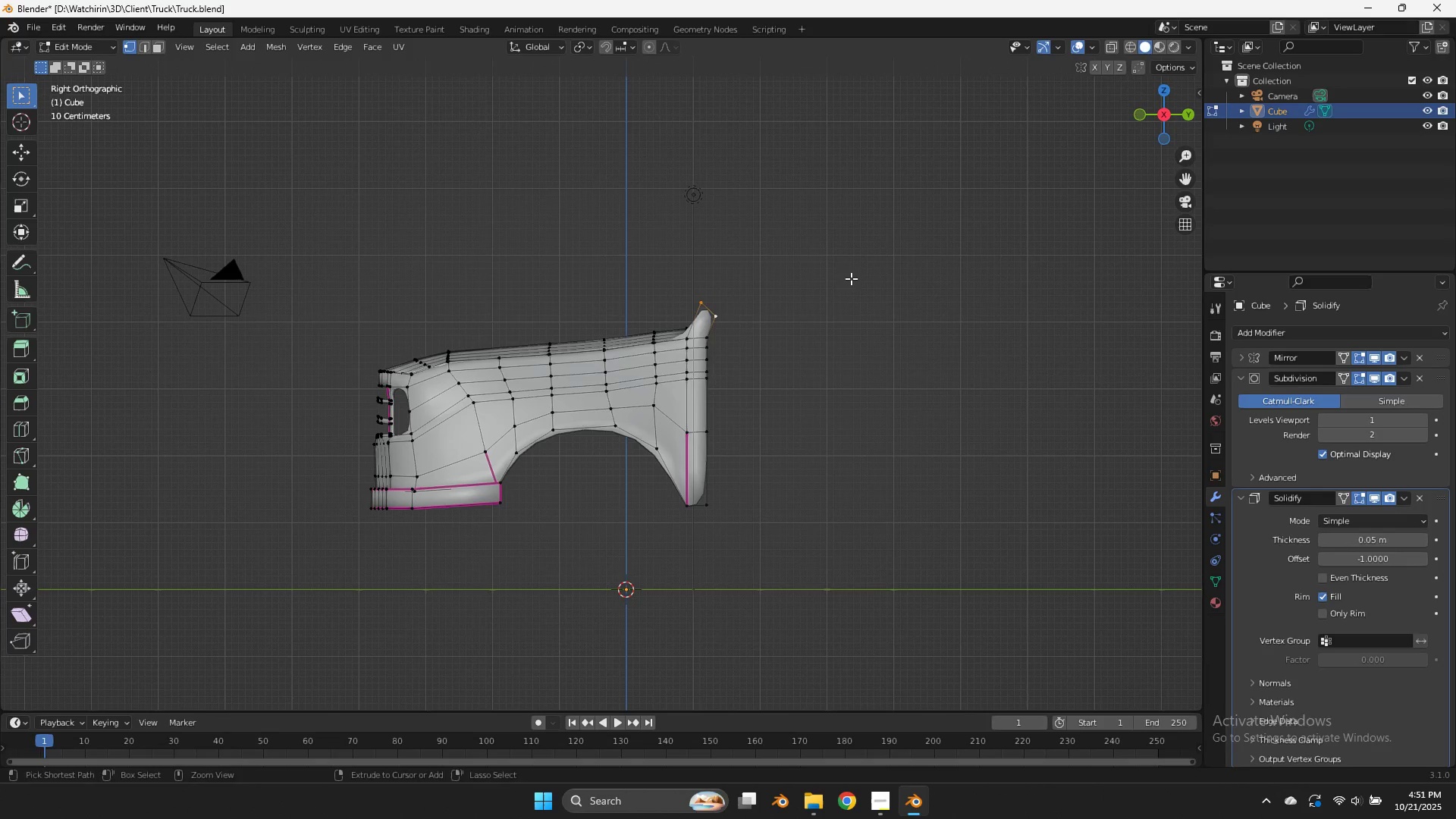 
key(Control+Z)
 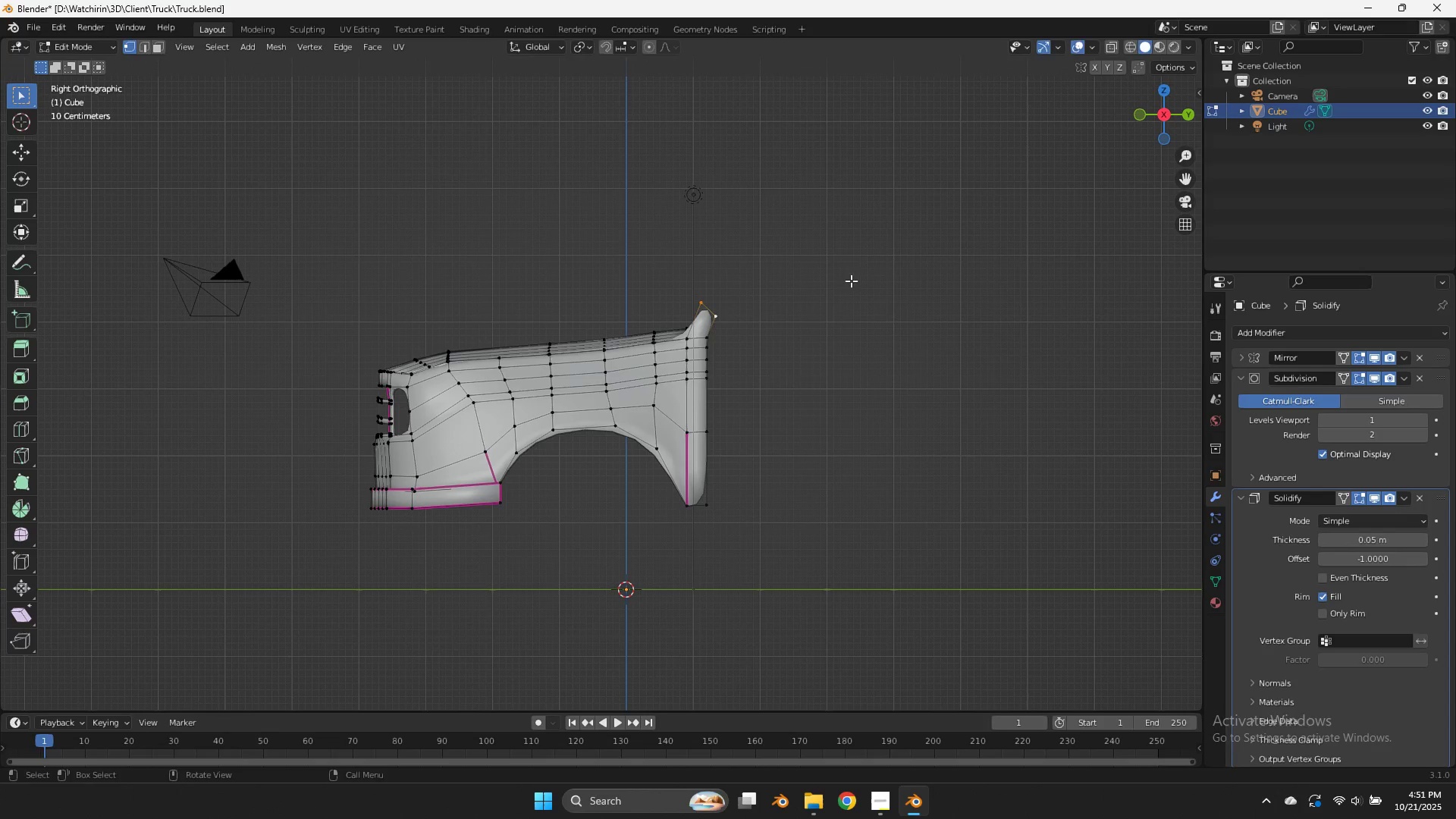 
key(E)
 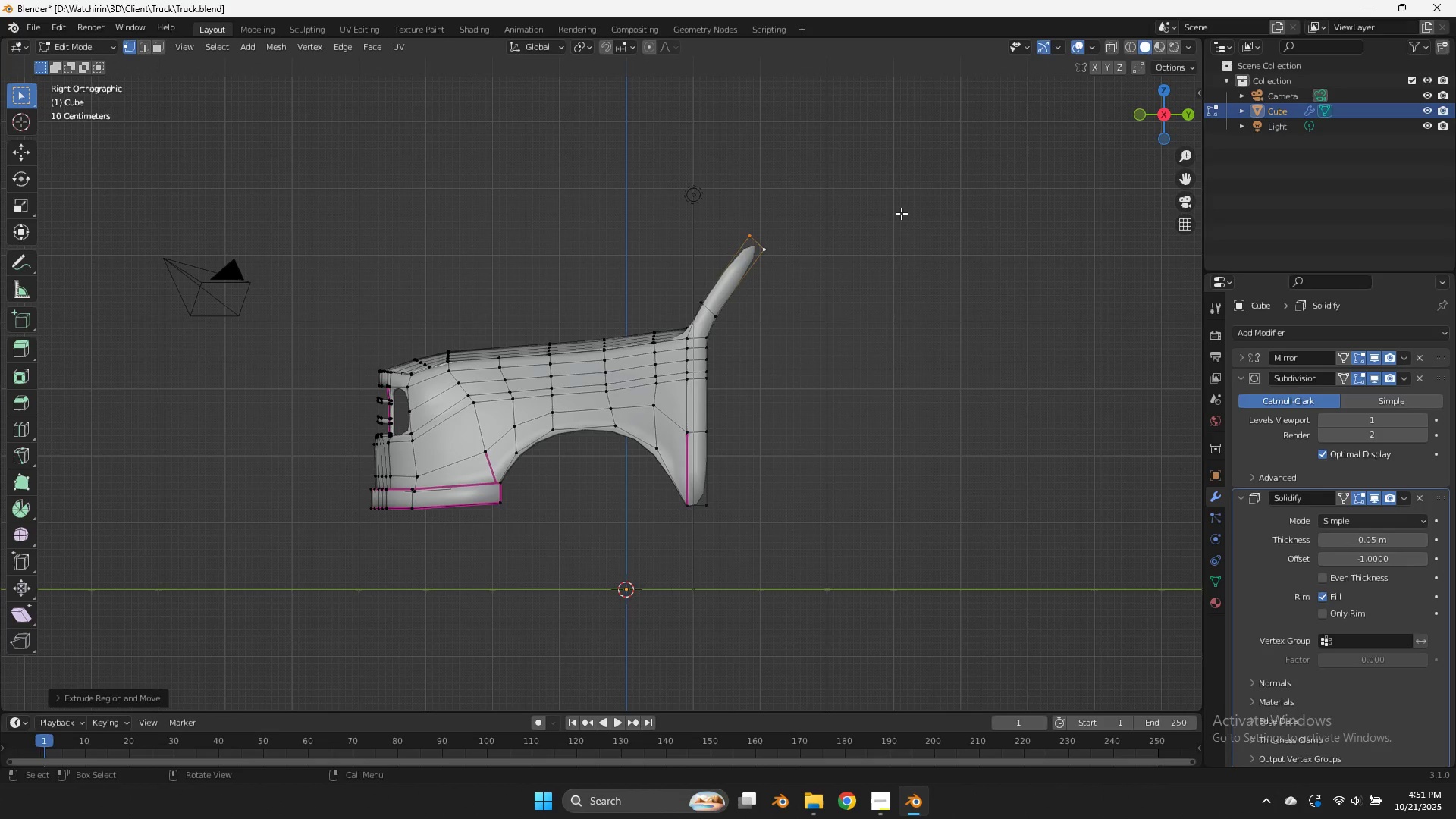 
left_click([901, 213])
 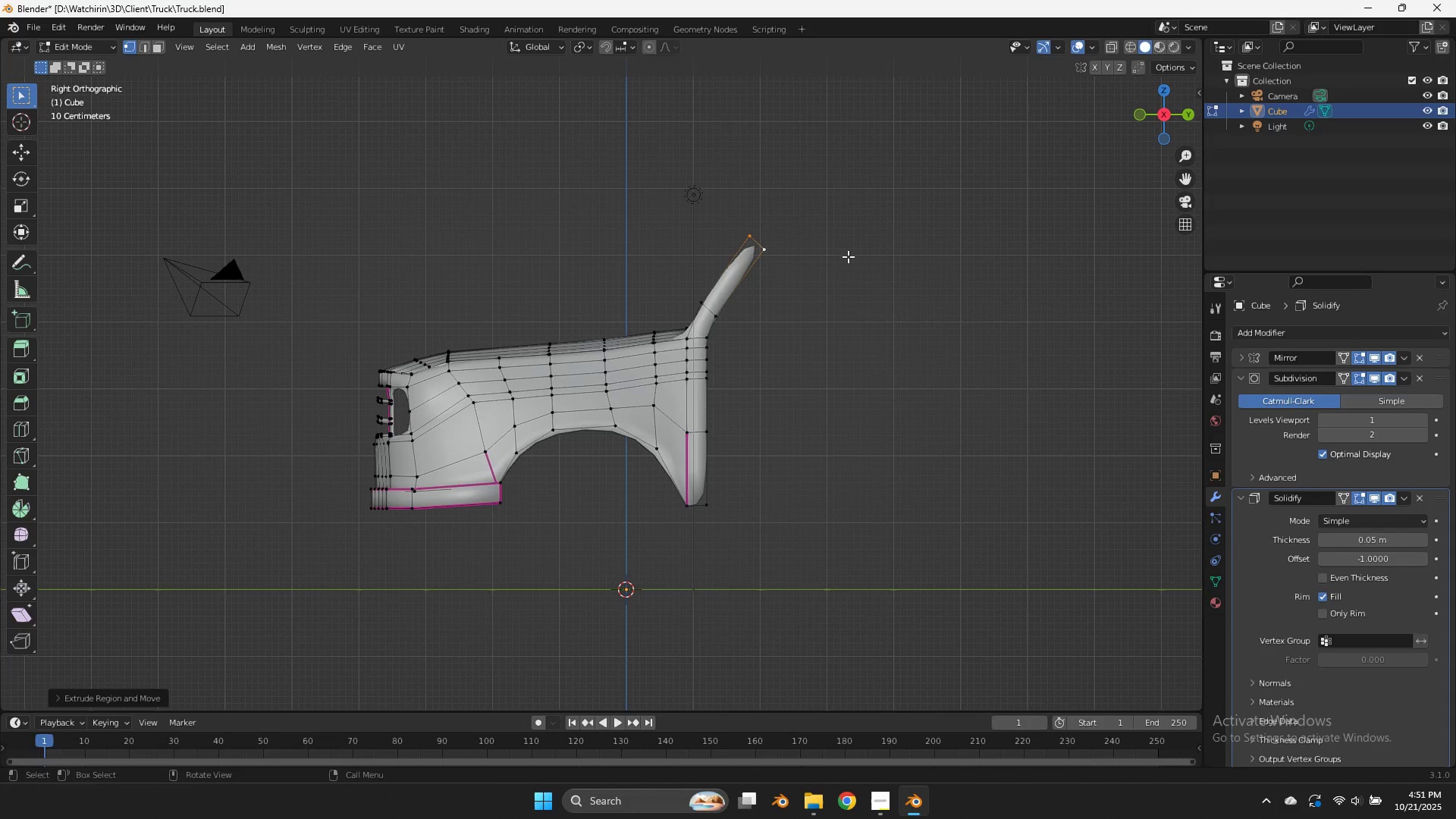 
key(E)
 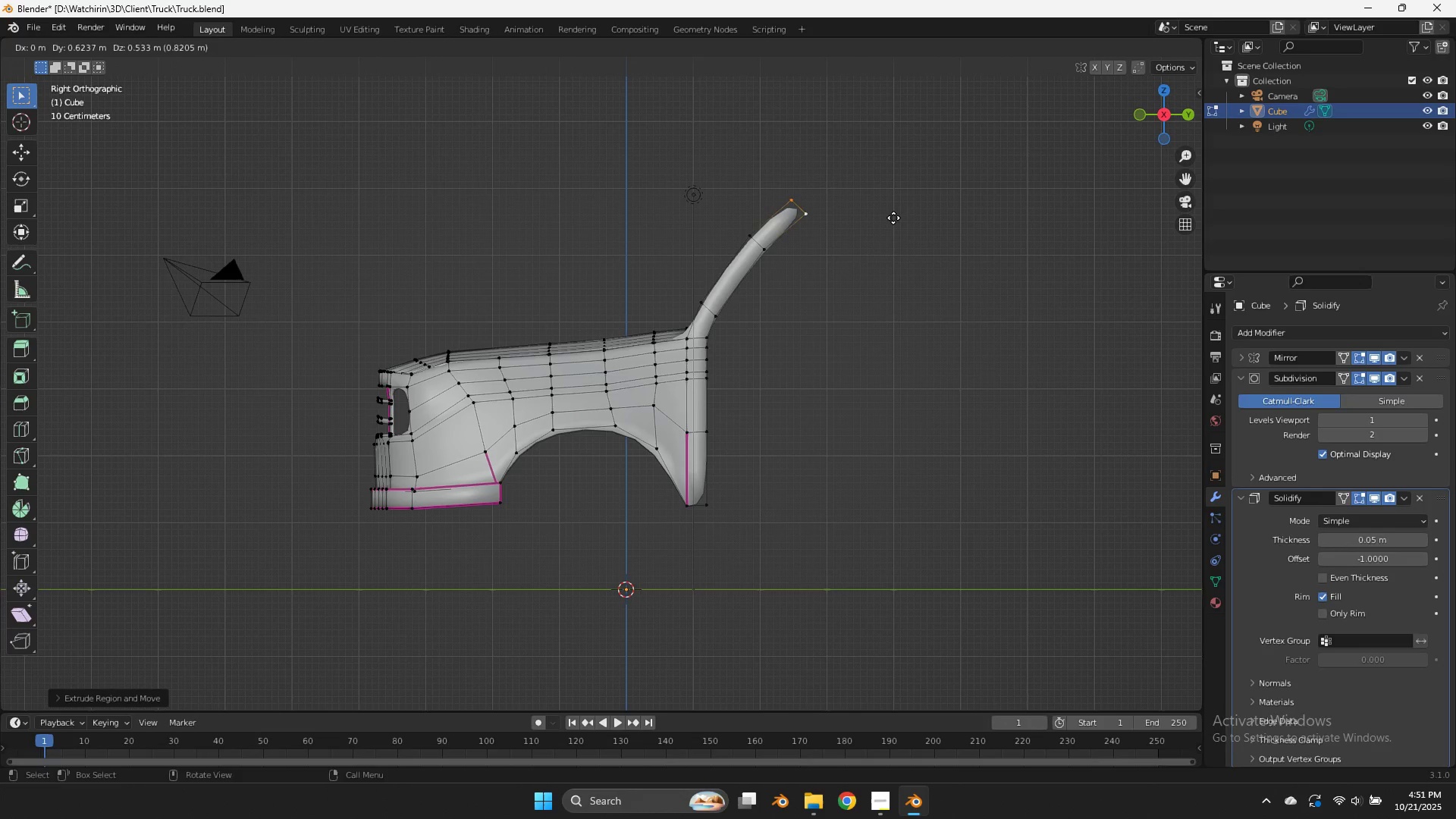 
left_click([893, 218])
 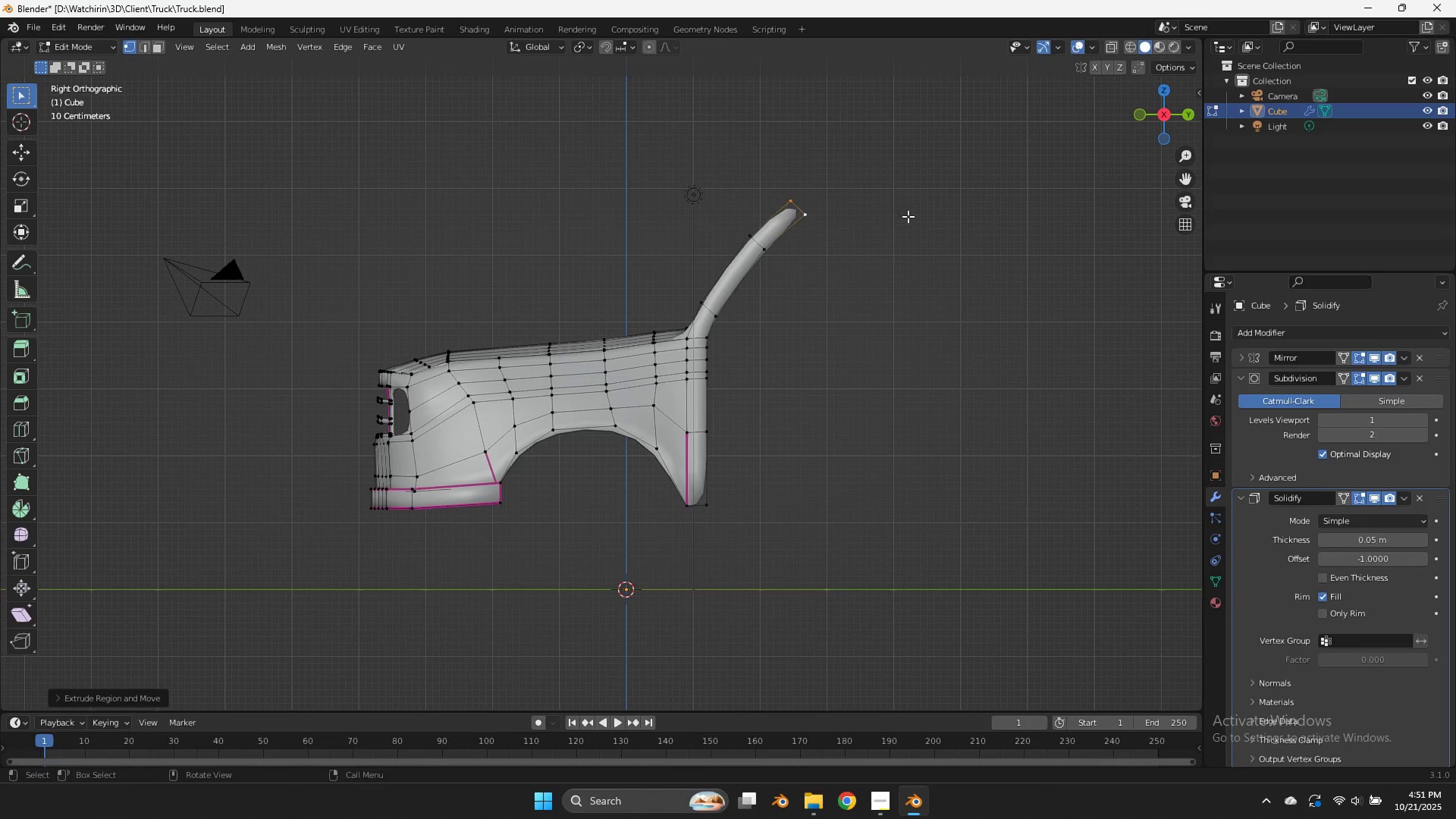 
key(R)
 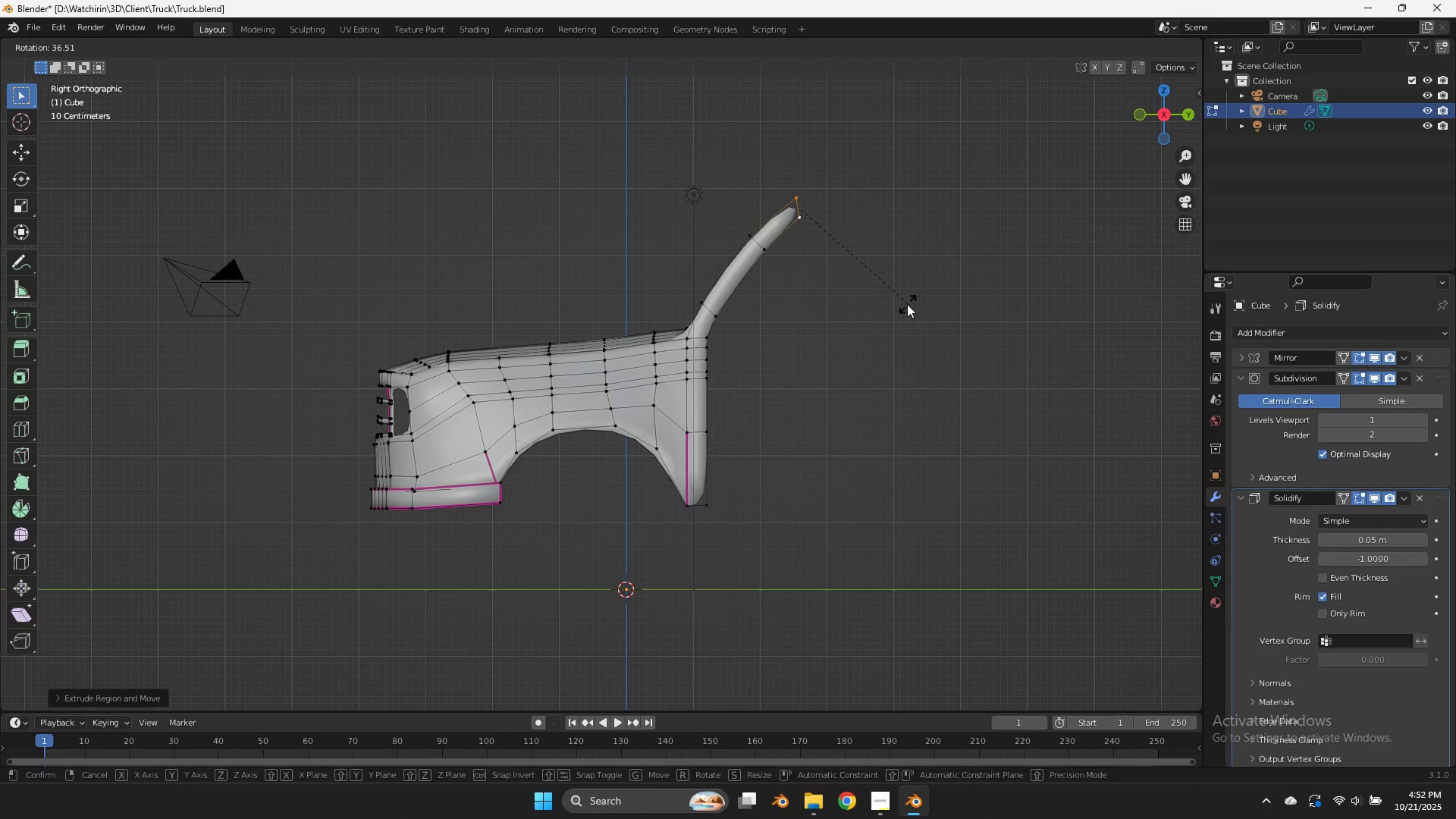 
left_click([907, 304])
 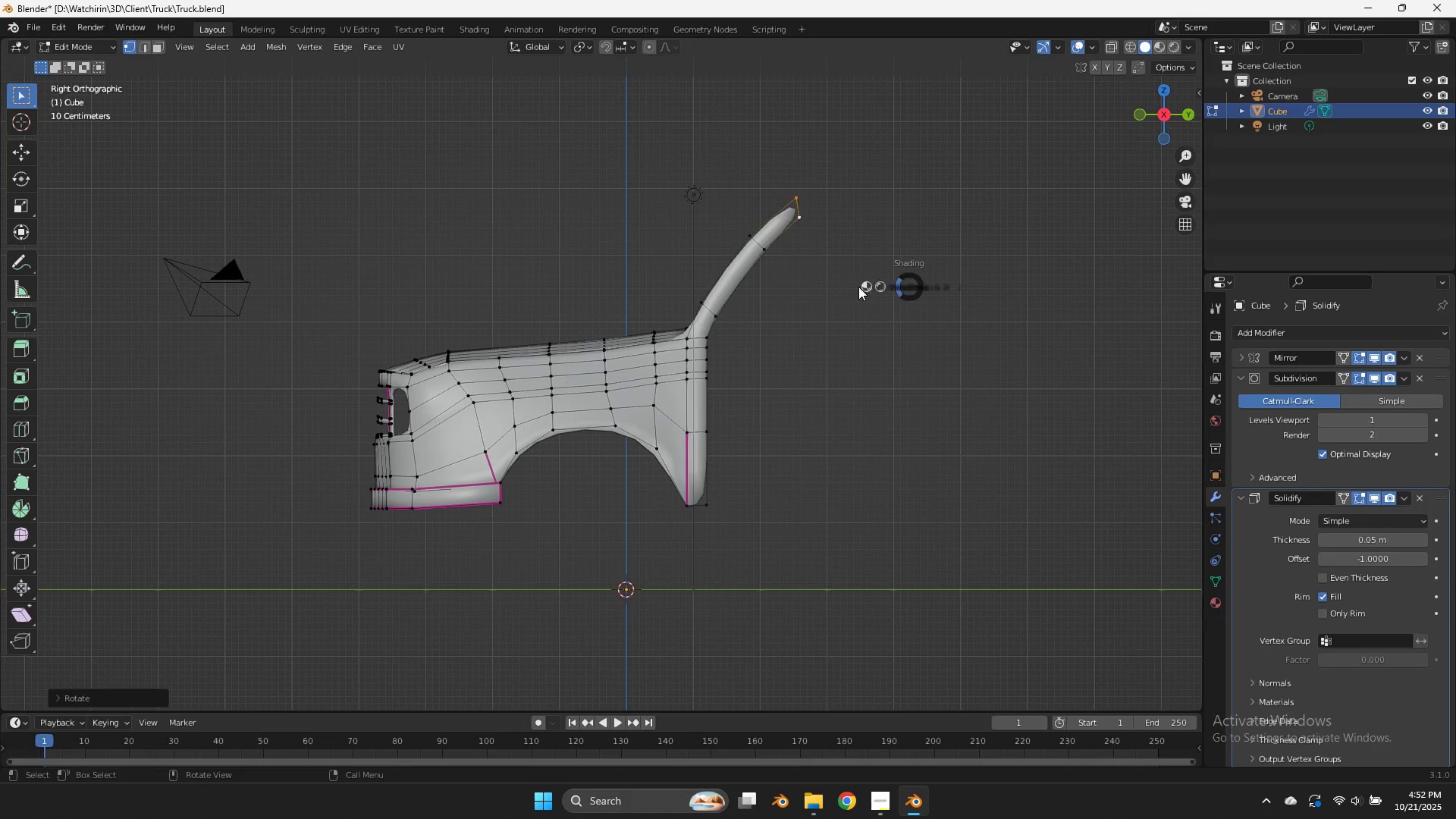 
key(Z)
 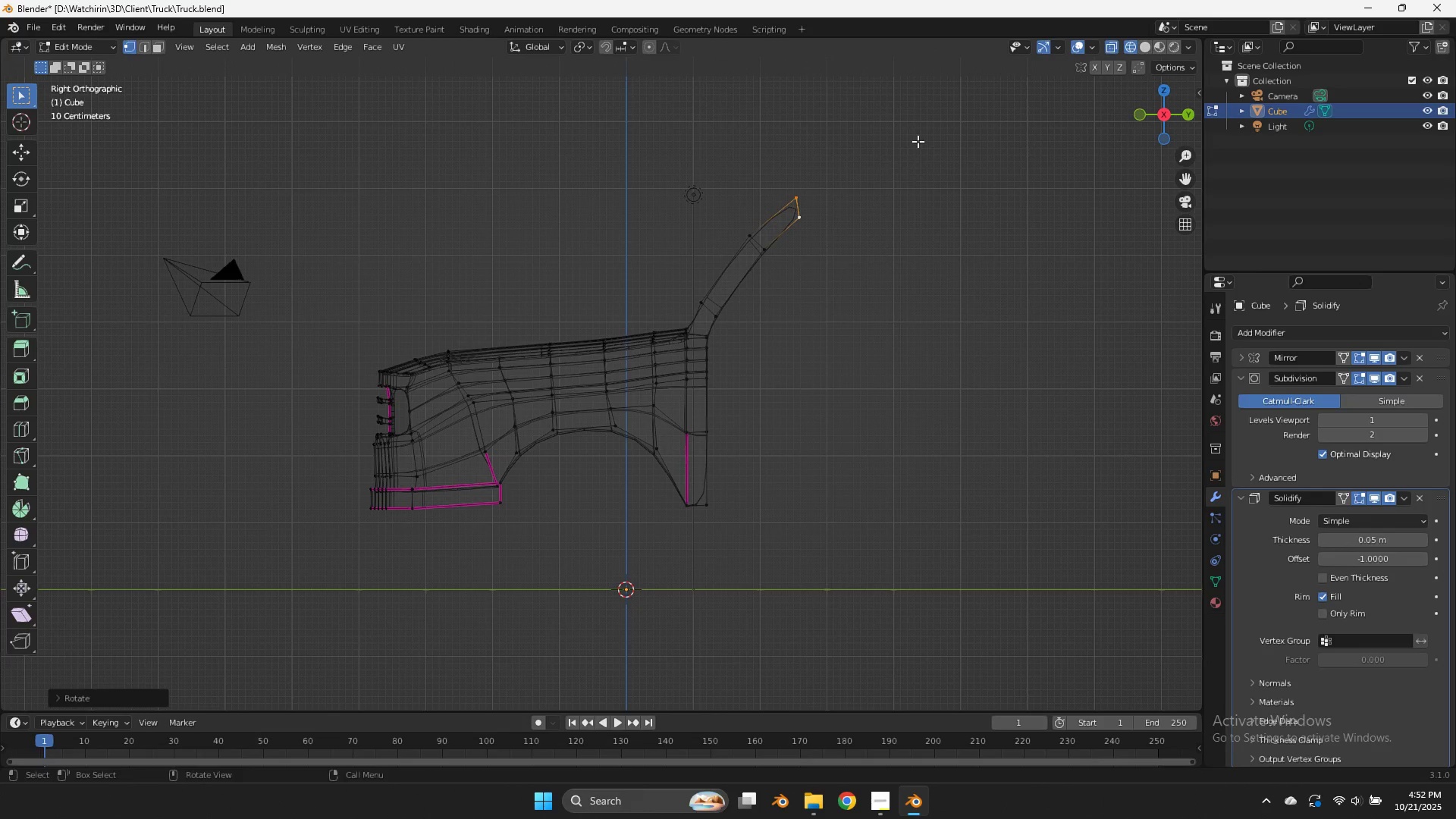 
left_click_drag(start_coordinate=[917, 144], to_coordinate=[640, 607])
 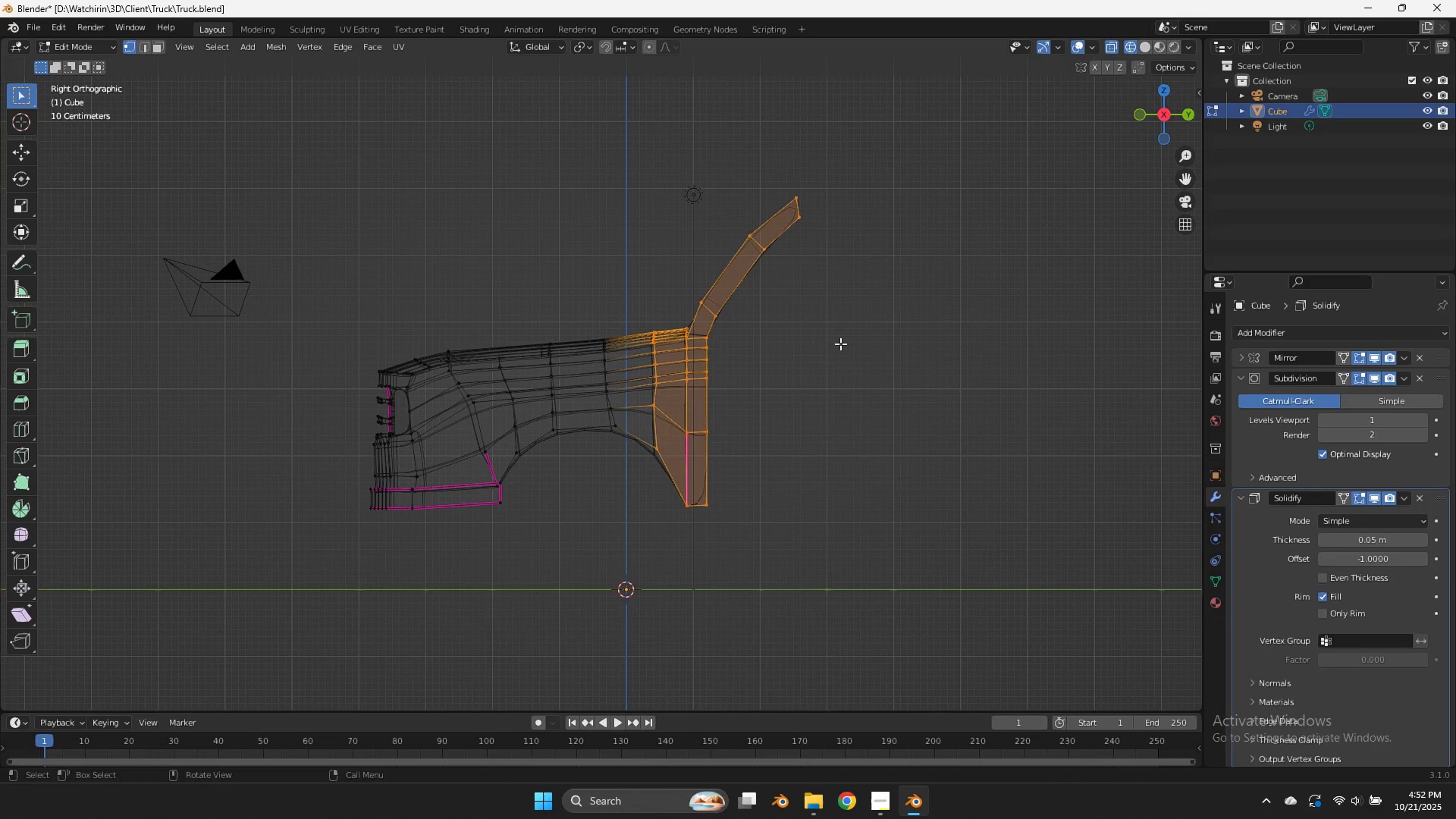 
hold_key(key=ShiftLeft, duration=1.11)
left_click_drag(start_coordinate=[924, 165], to_coordinate=[595, 607])
 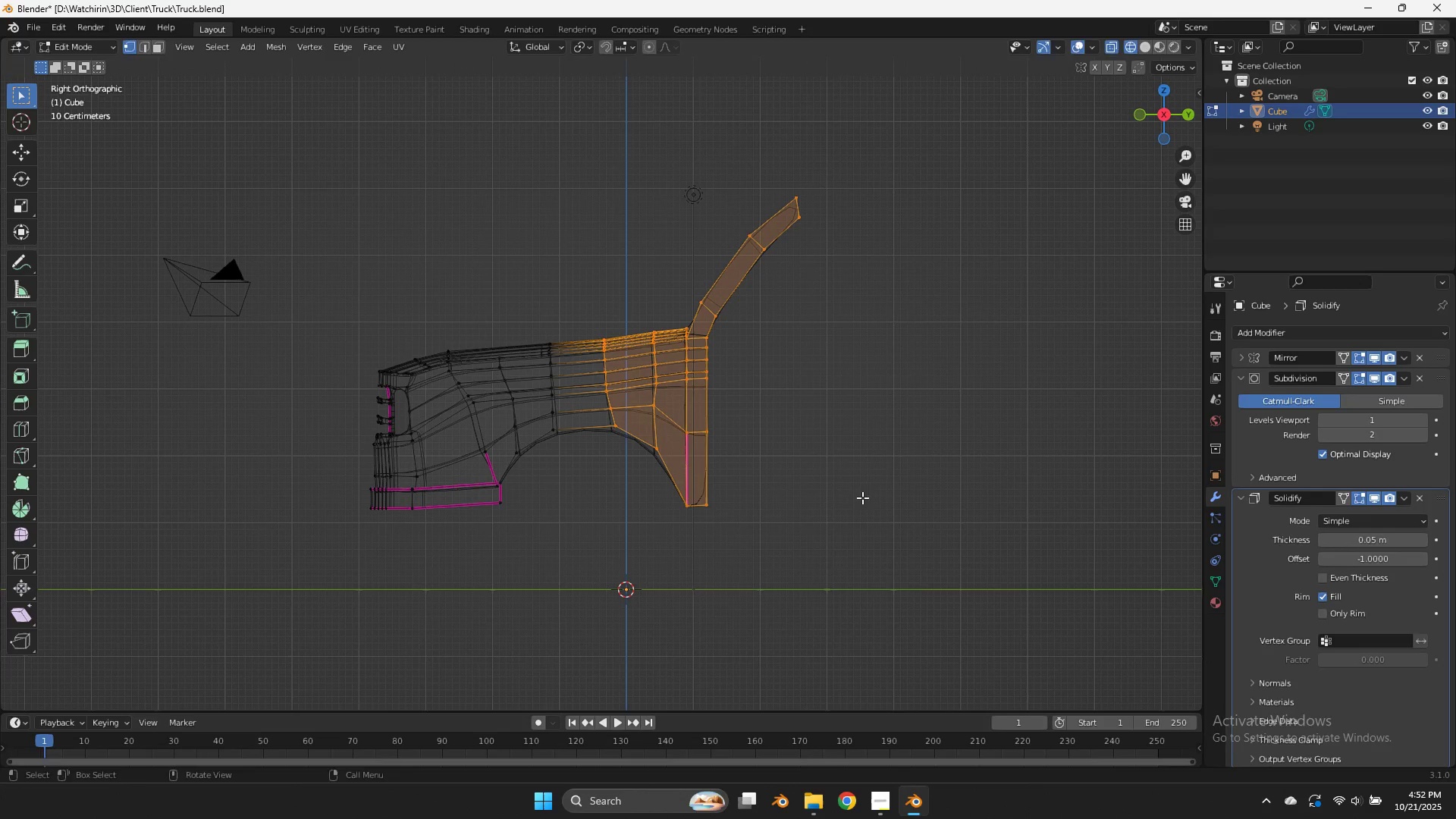 
type(gxy)
 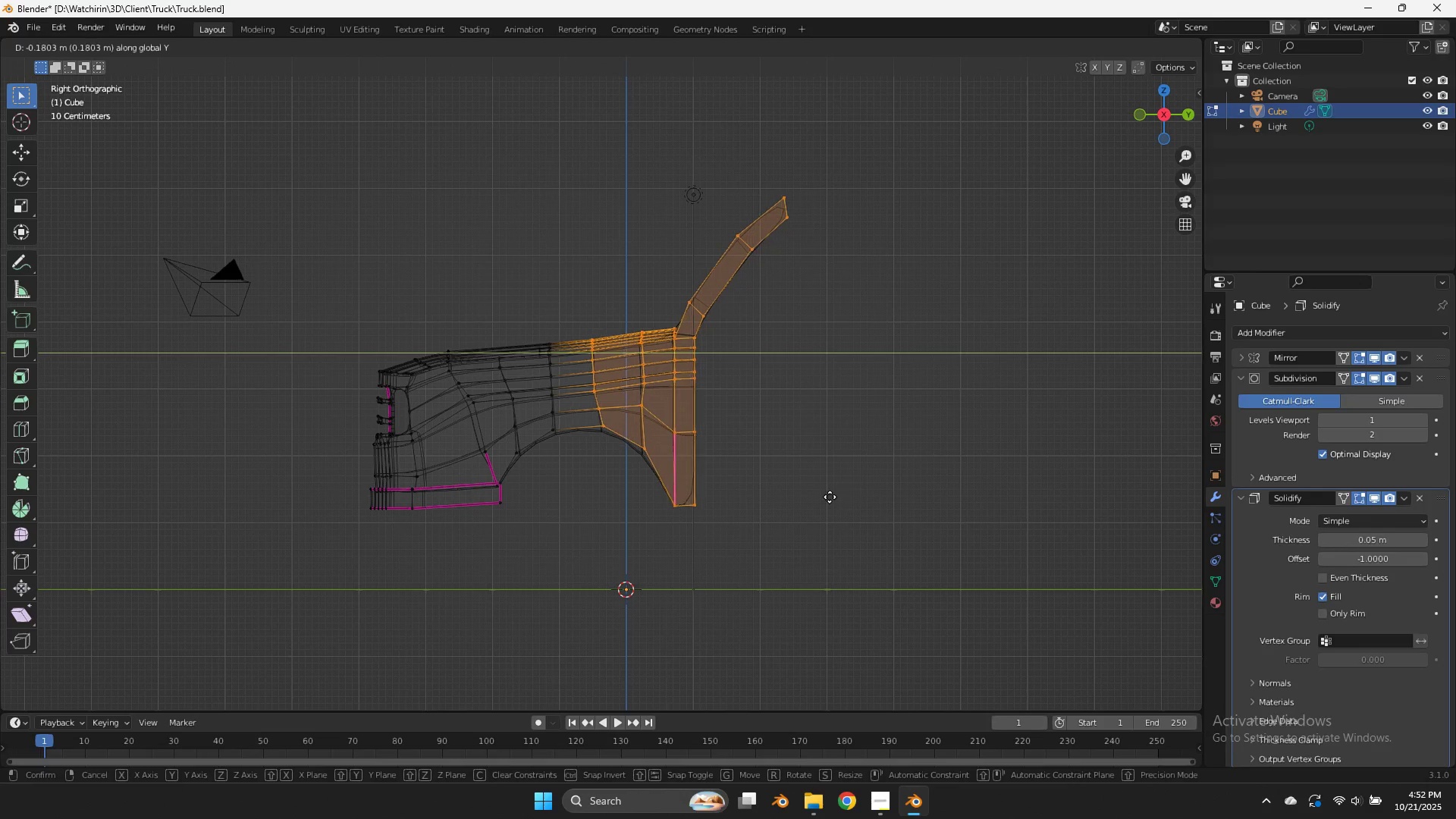 
hold_key(key=ShiftLeft, duration=1.08)
left_click([707, 484])
 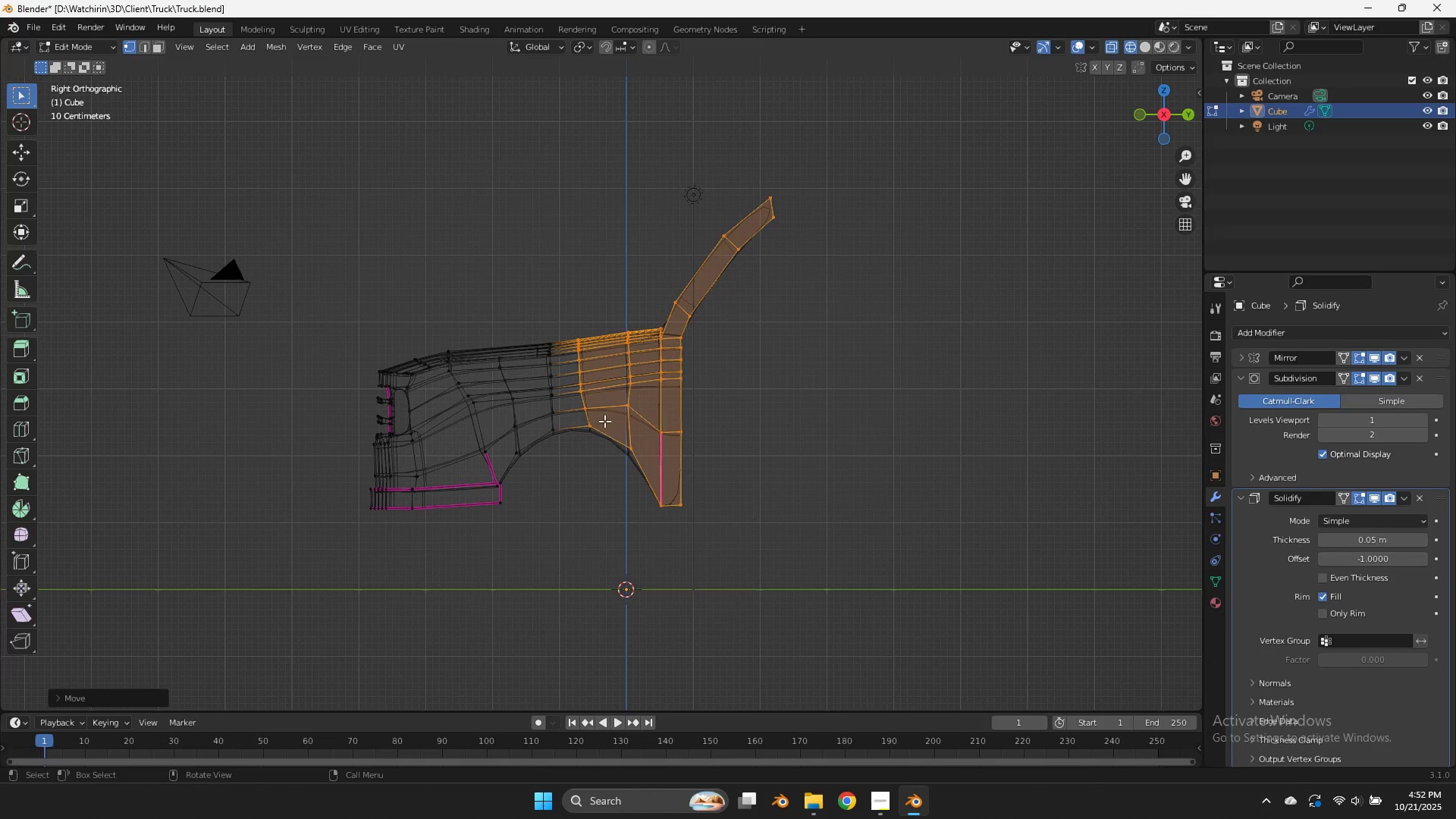 
left_click_drag(start_coordinate=[606, 416], to_coordinate=[585, 434])
 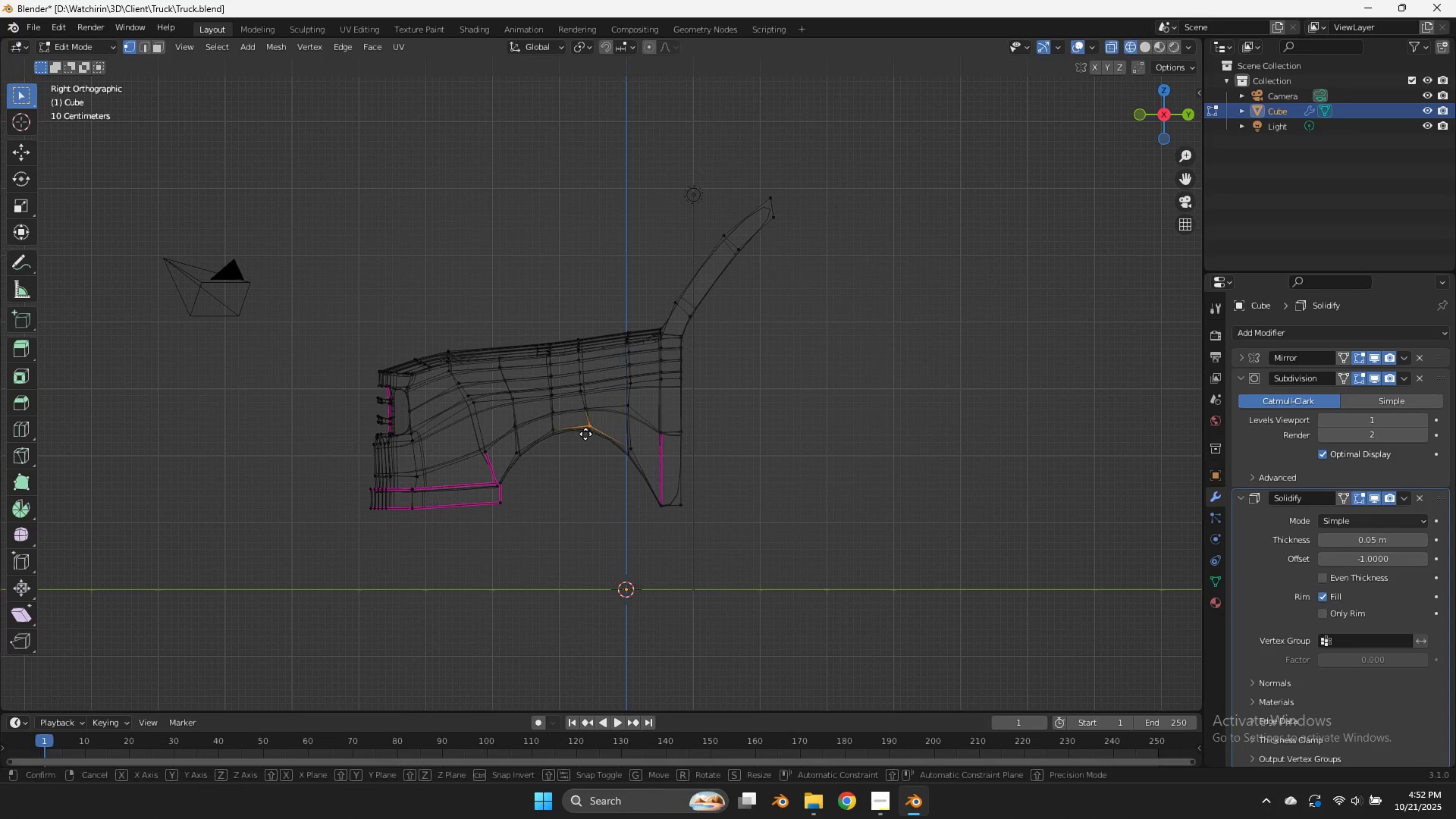 
key(G)
 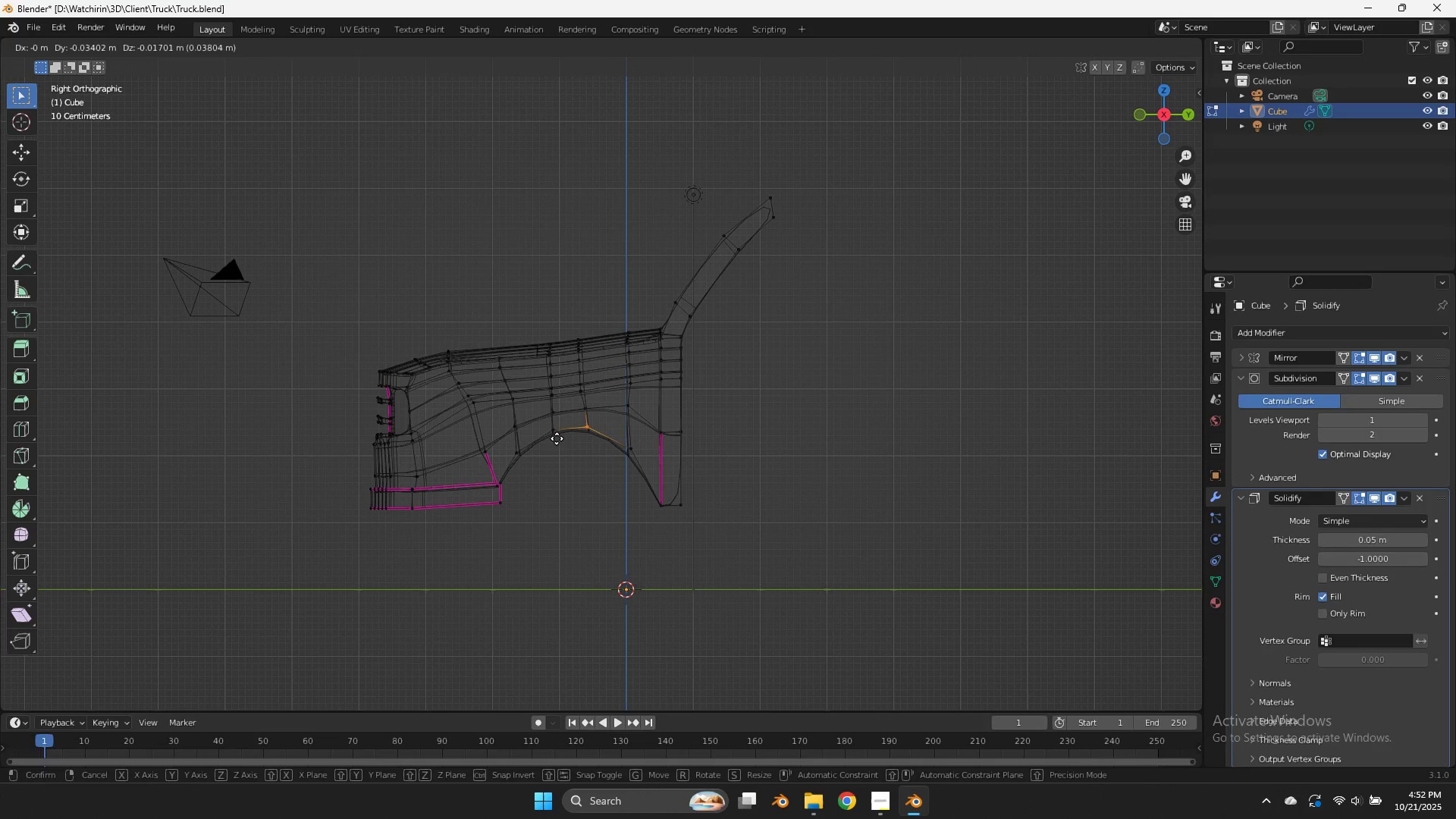 
hold_key(key=ShiftLeft, duration=0.69)
left_click([515, 441])
 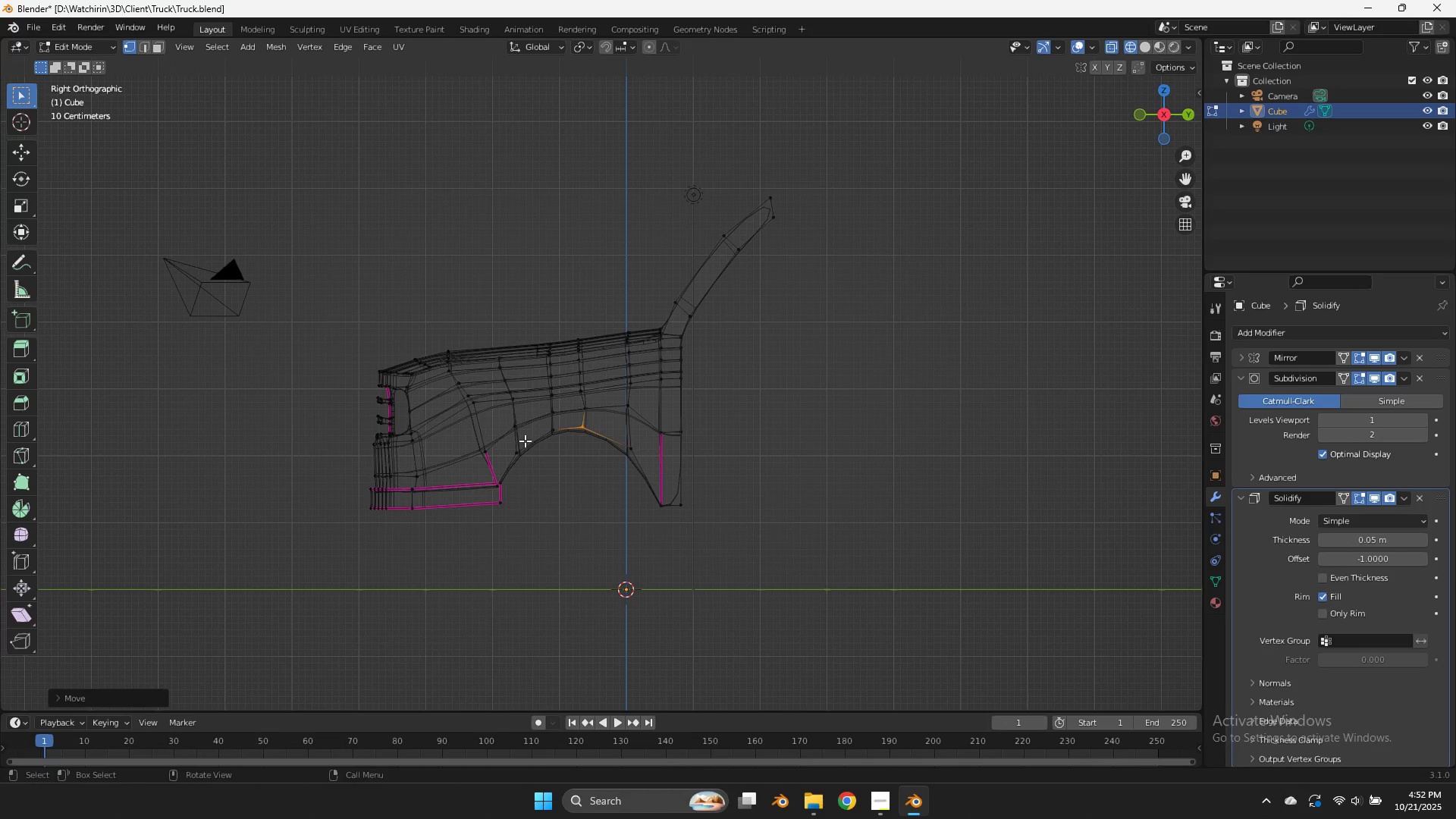 
type(zz)
 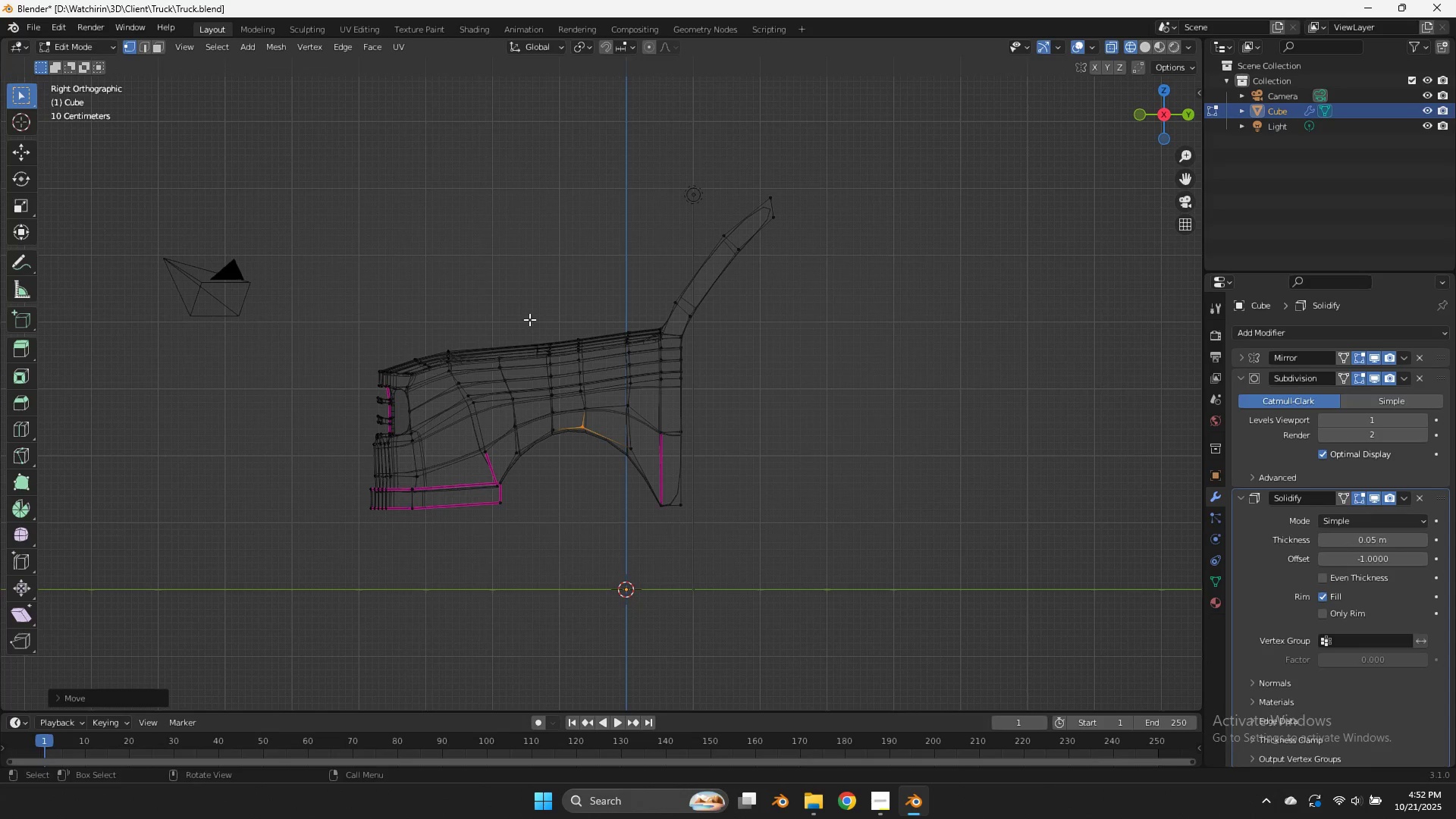 
left_click_drag(start_coordinate=[528, 320], to_coordinate=[505, 476])
 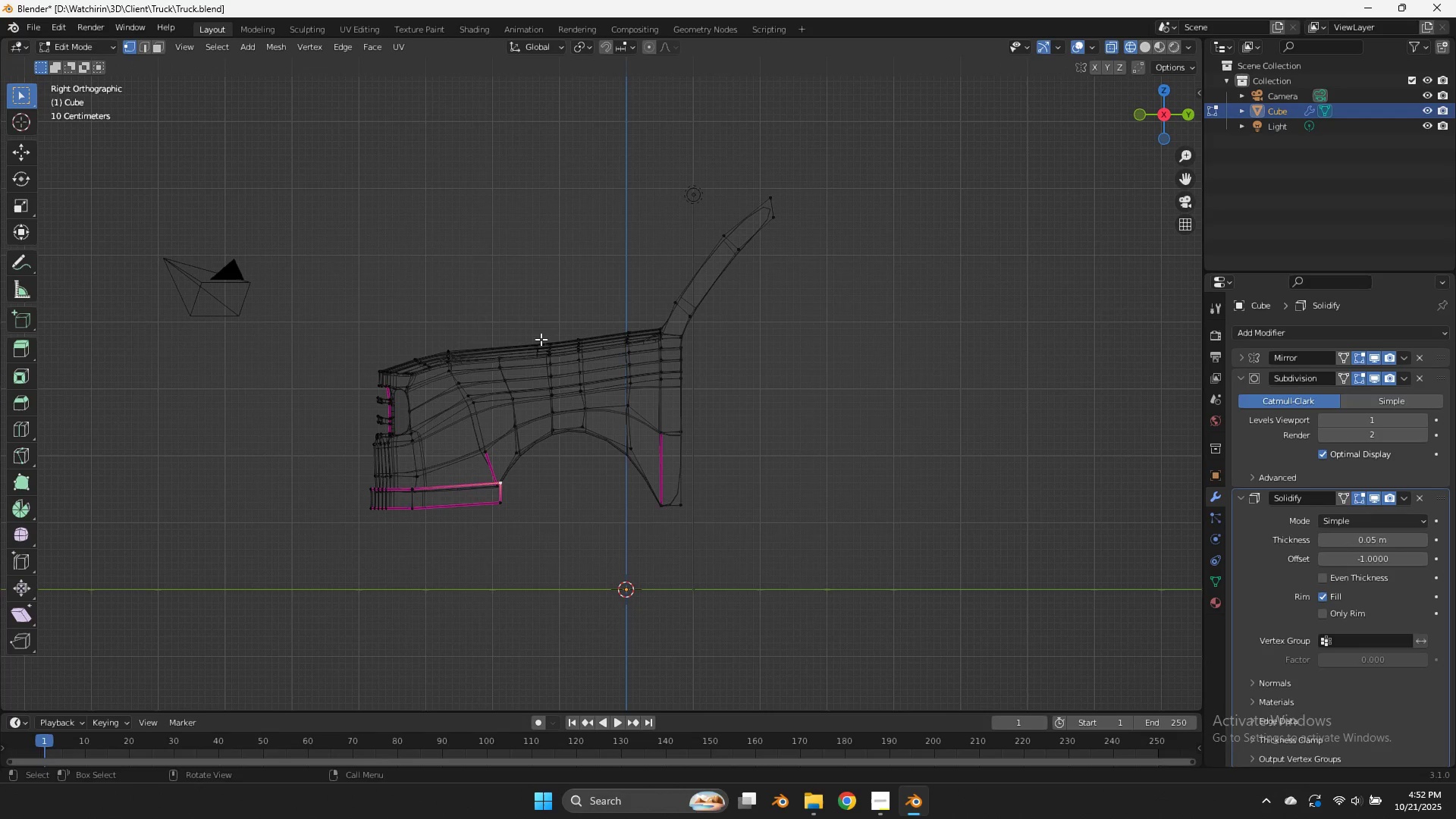 
left_click_drag(start_coordinate=[547, 318], to_coordinate=[493, 468])
 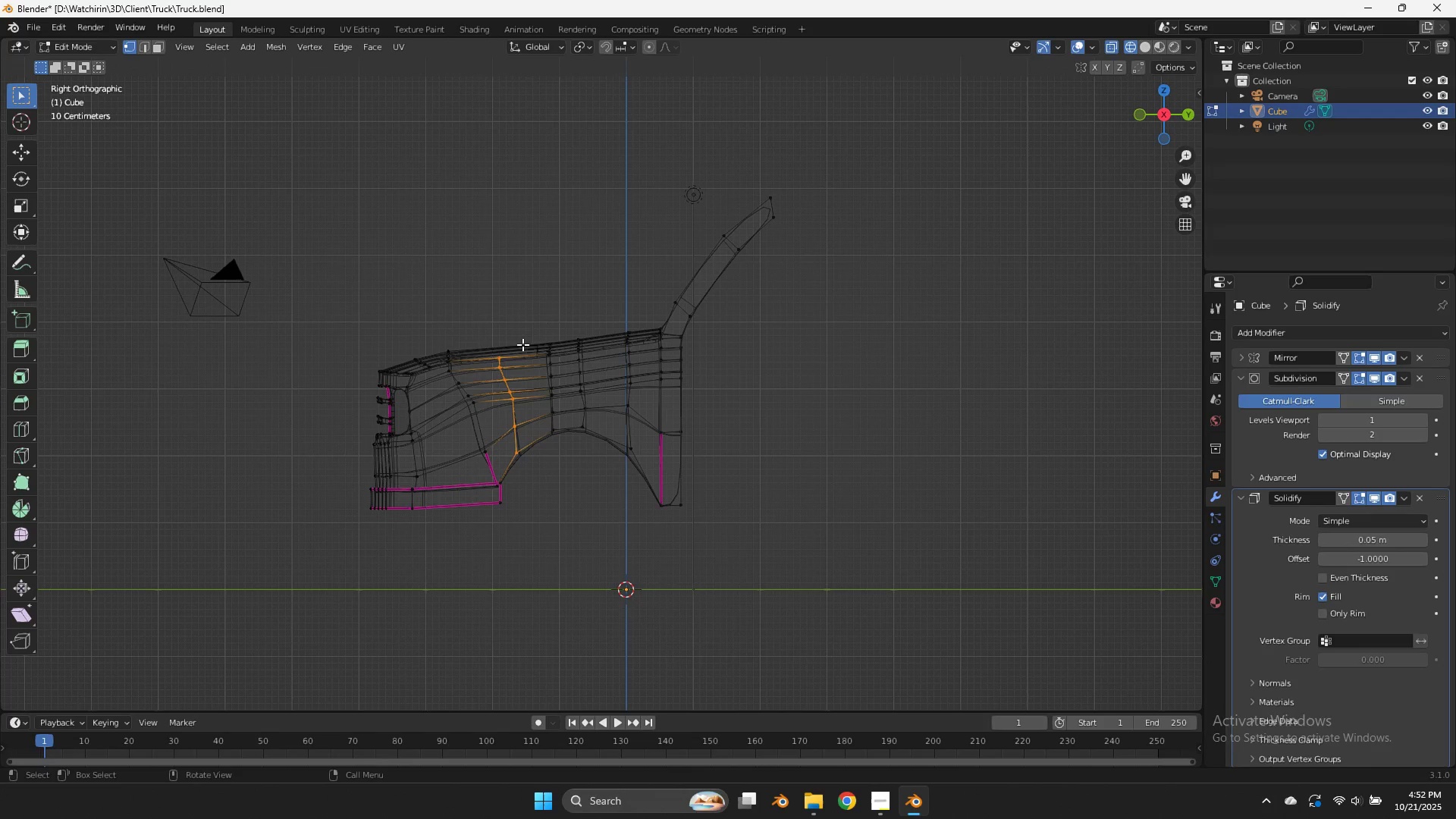 
left_click_drag(start_coordinate=[544, 317], to_coordinate=[298, 570])
 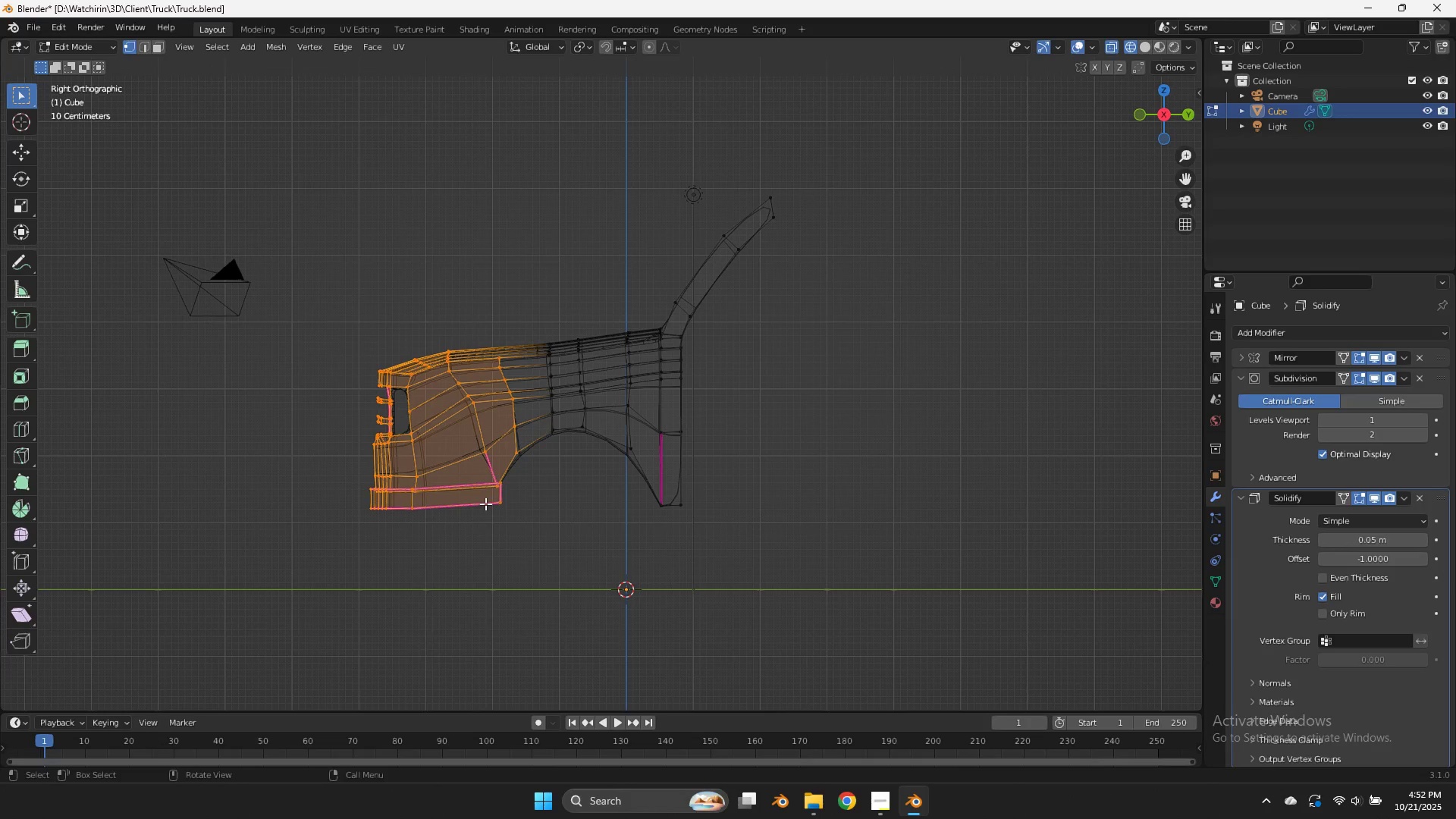 
type(gy)
 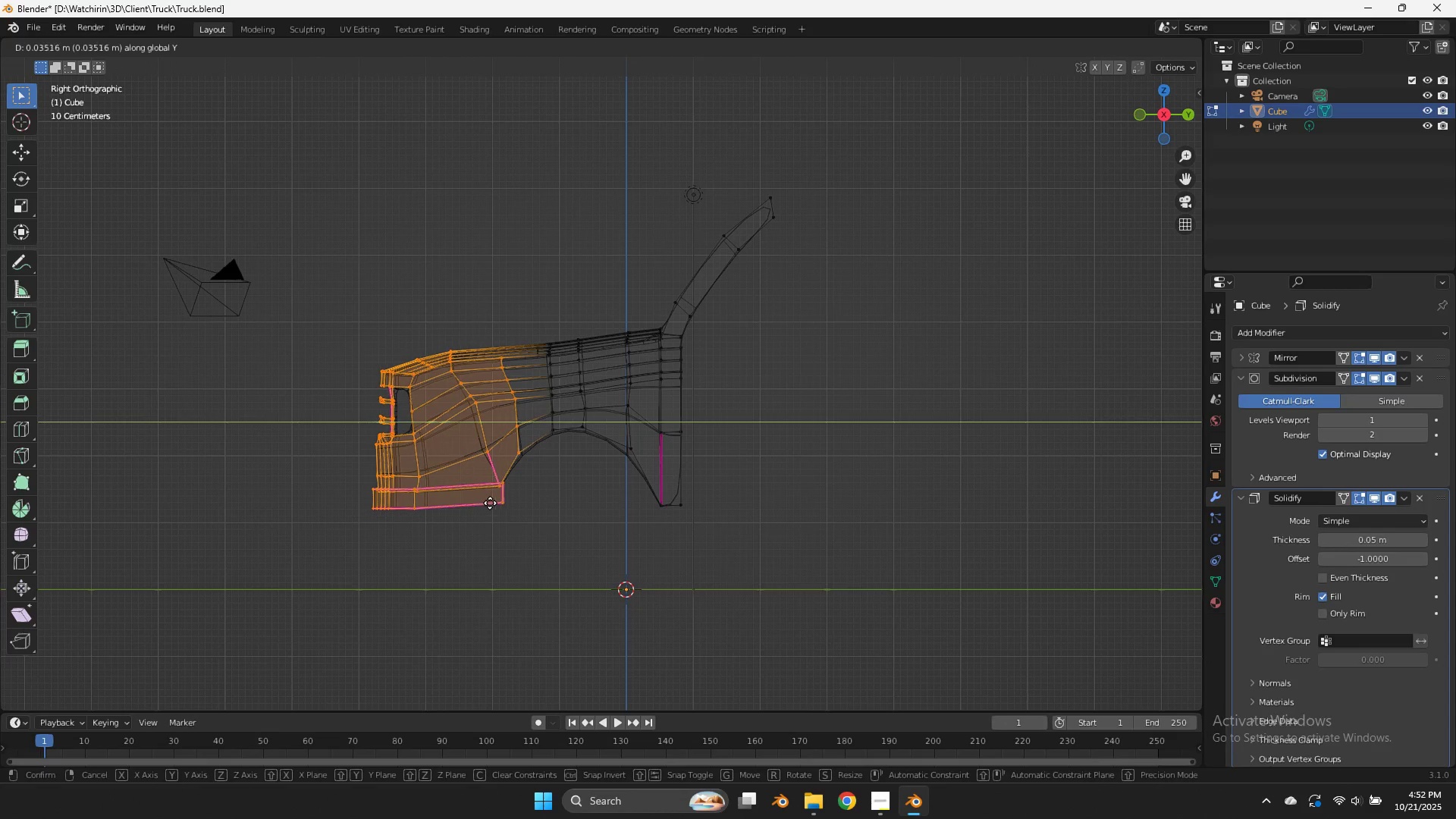 
hold_key(key=ShiftLeft, duration=1.17)
left_click([674, 497])
 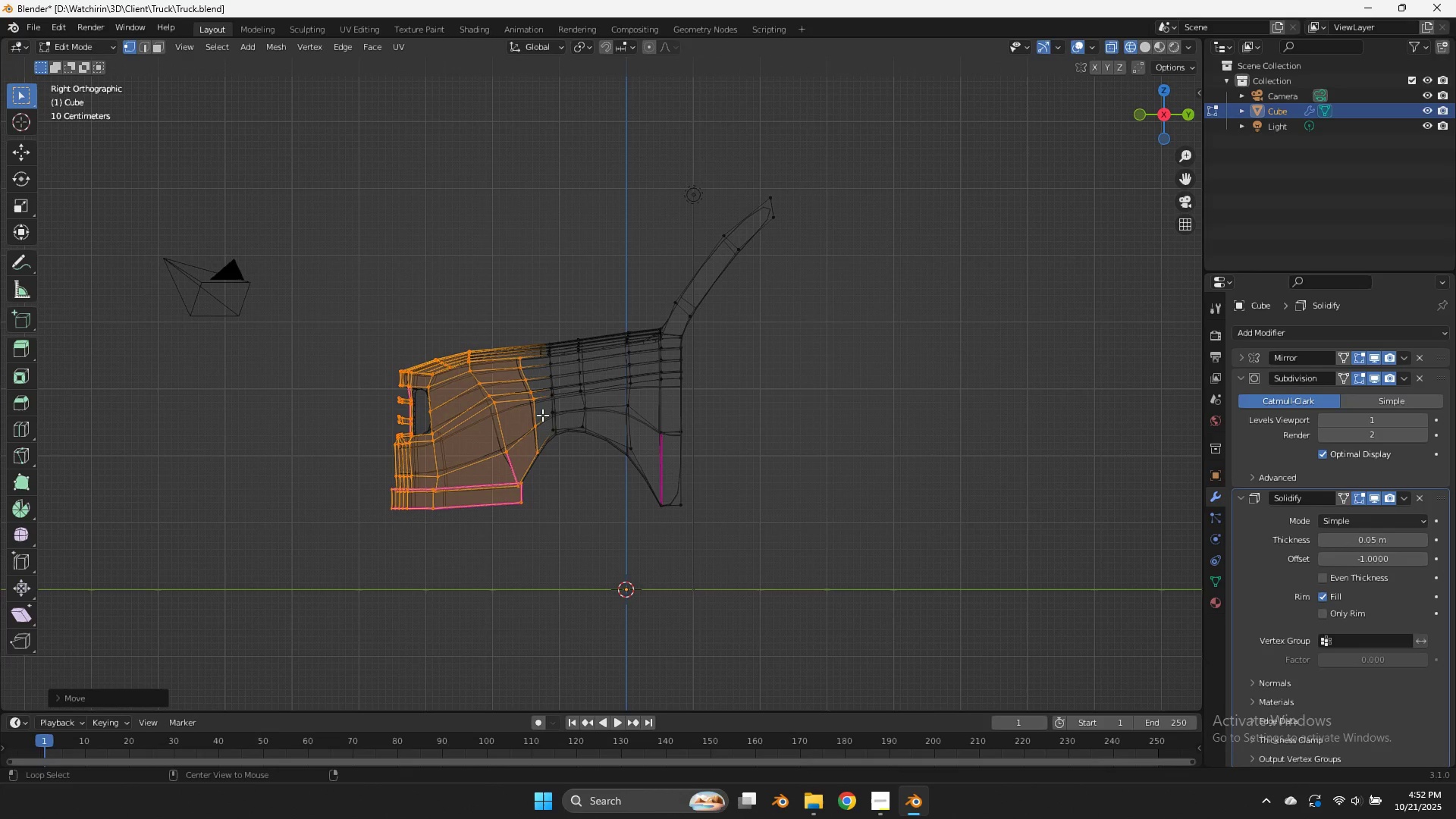 
hold_key(key=AltLeft, duration=0.62)
left_click([537, 431])
 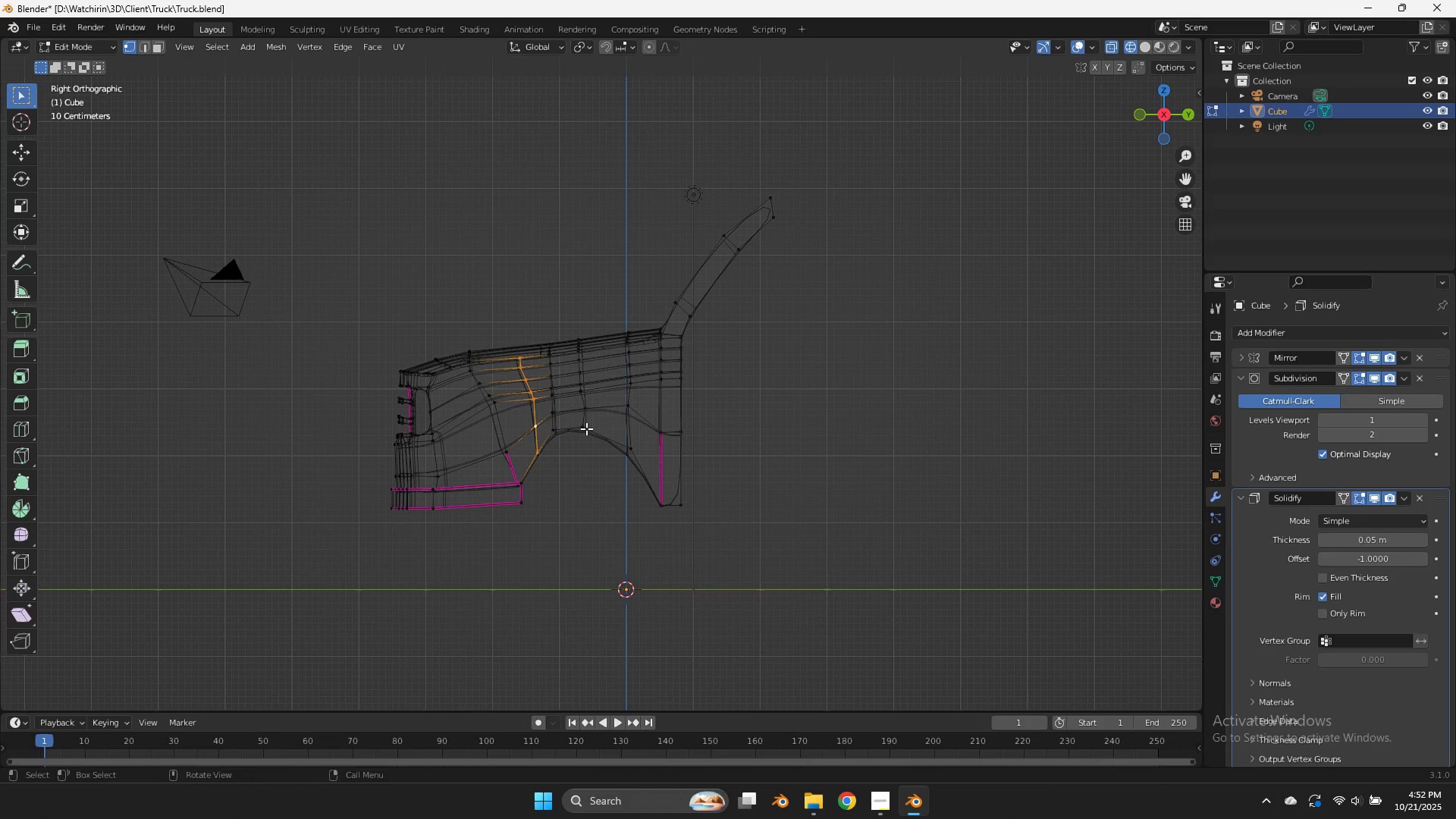 
type(gy)
 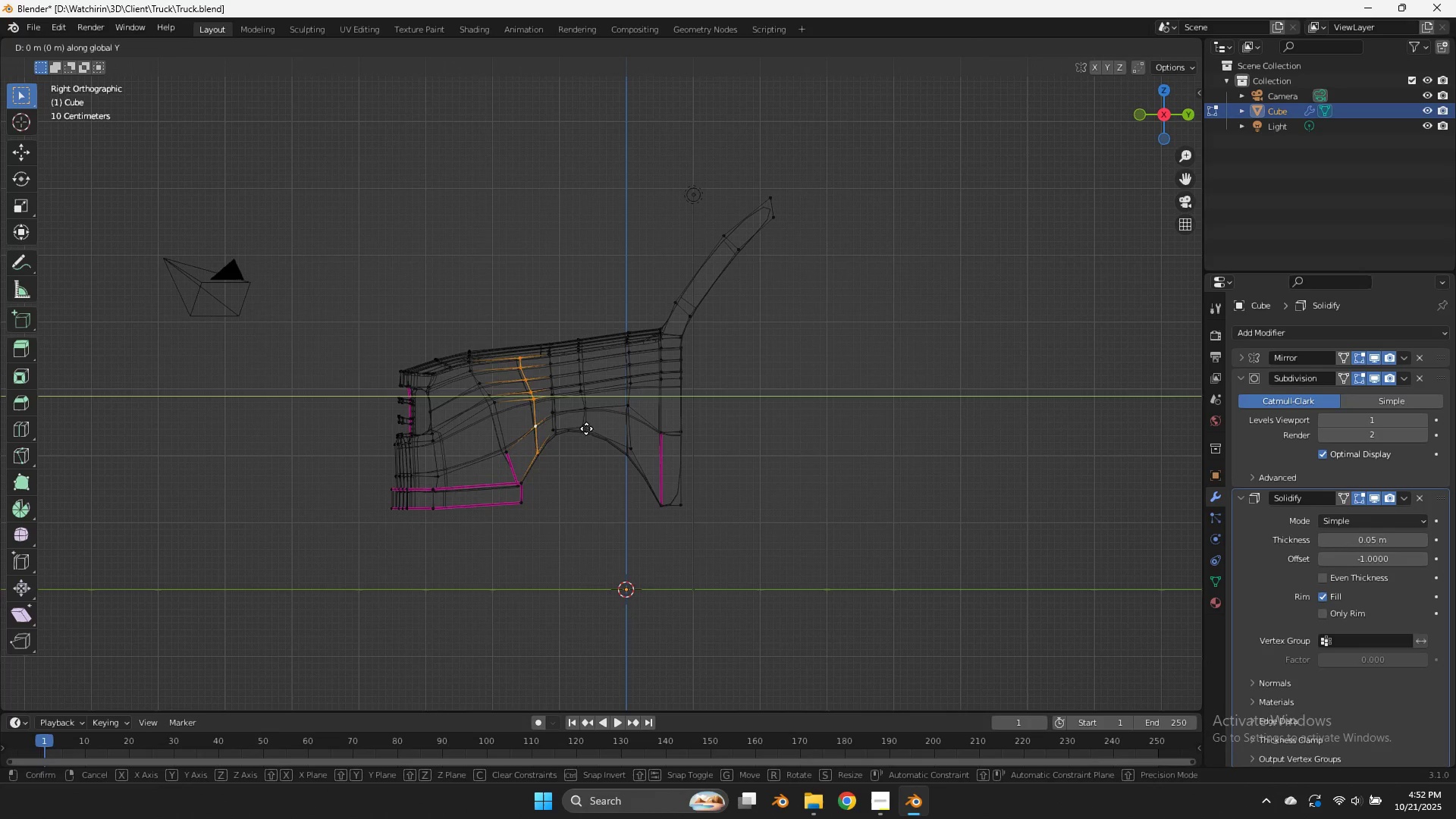 
hold_key(key=ShiftLeft, duration=1.15)
left_click([505, 428])
 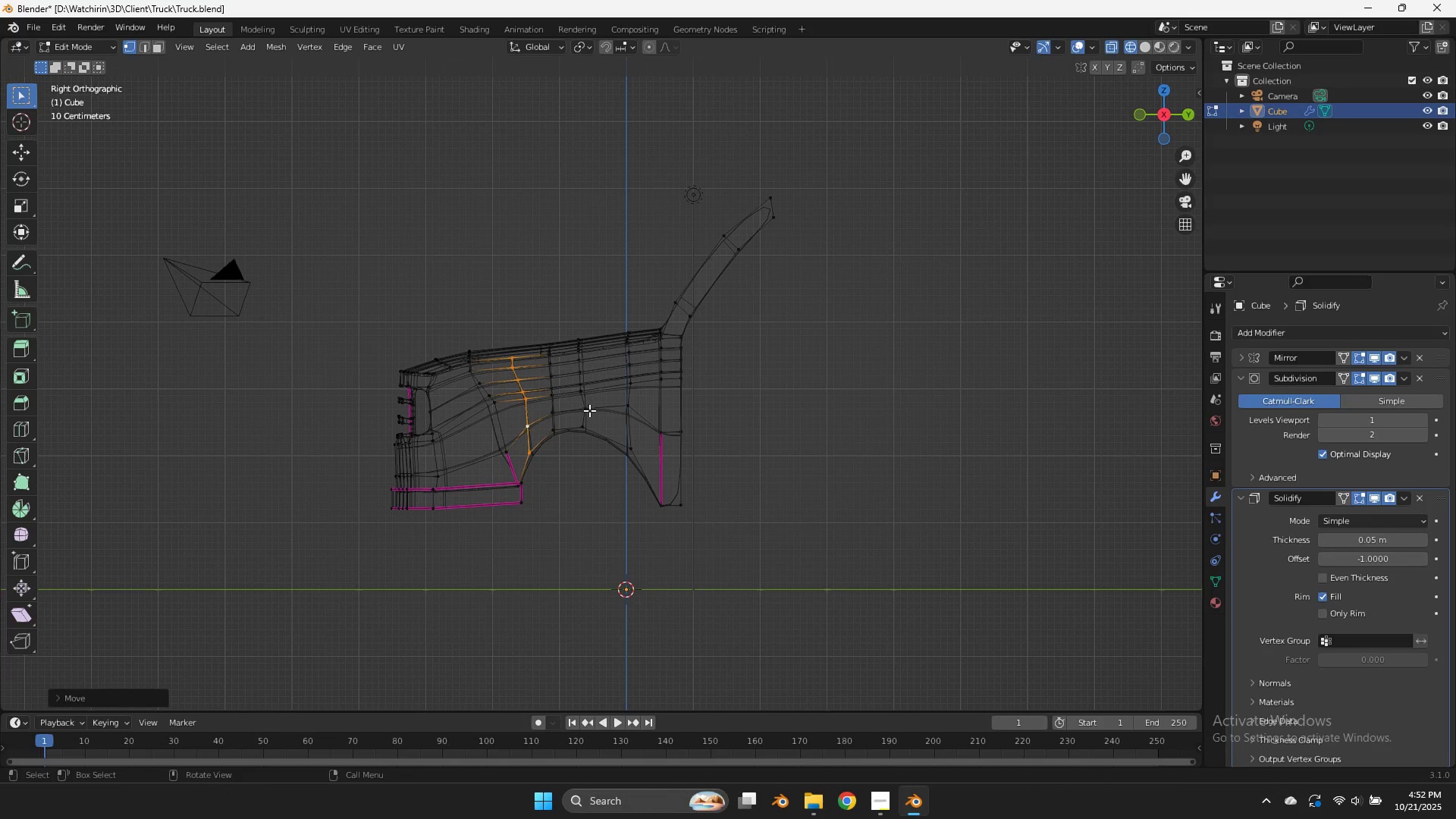 
hold_key(key=AltLeft, duration=0.49)
left_click([583, 414])
 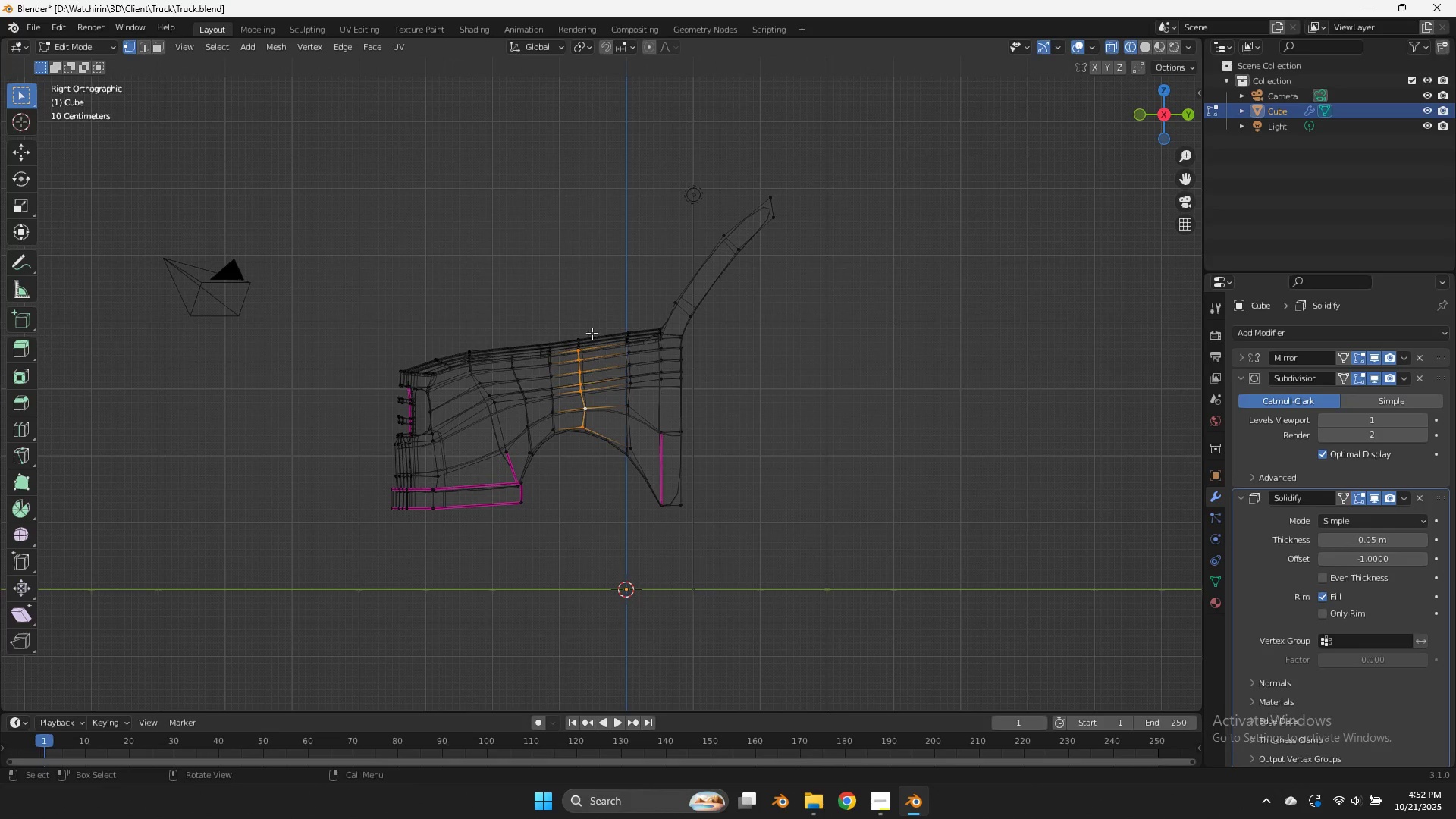 
hold_key(key=ShiftLeft, duration=0.61)
left_click_drag(start_coordinate=[592, 312], to_coordinate=[563, 466])
 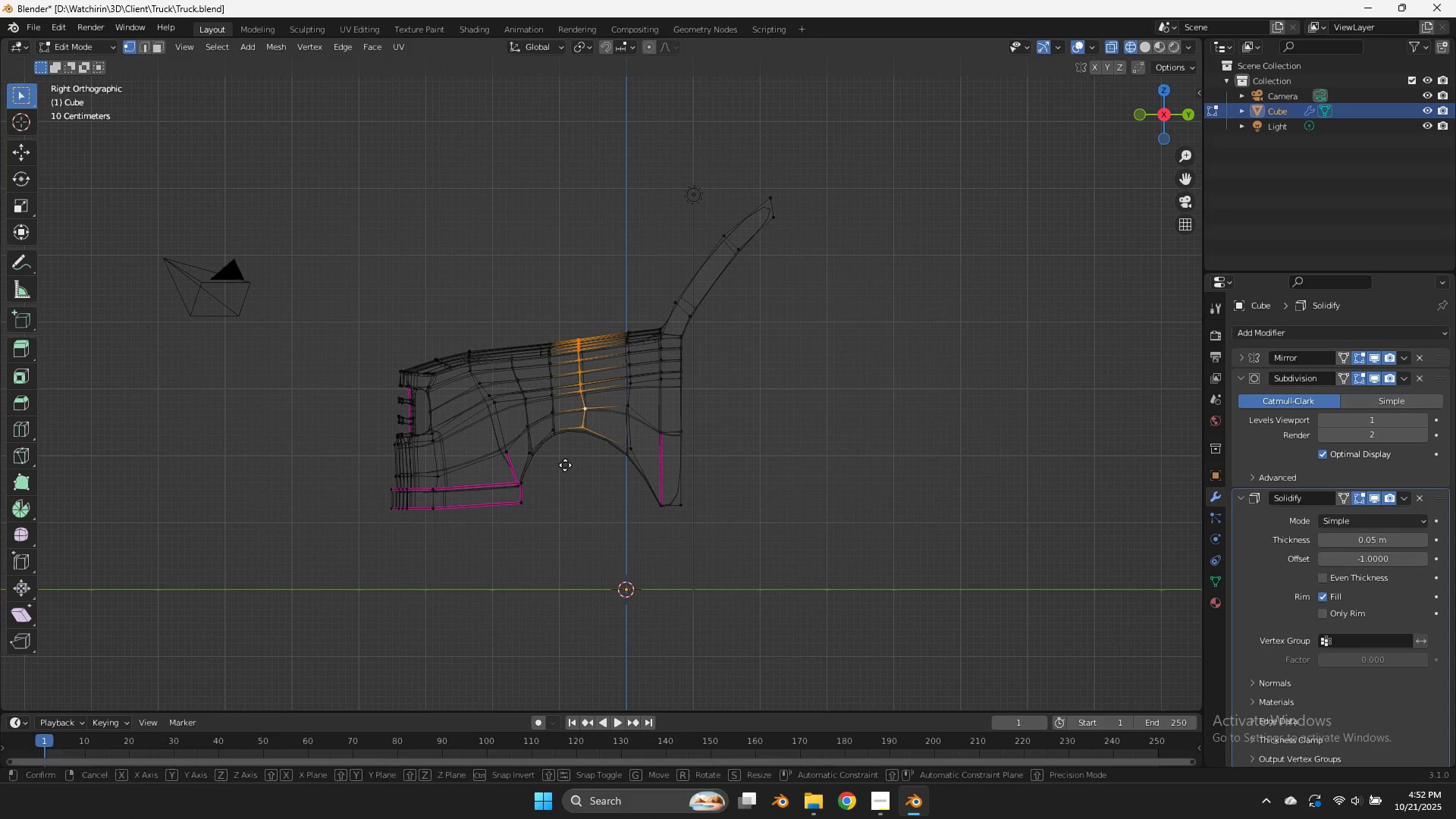 
type(gy)
 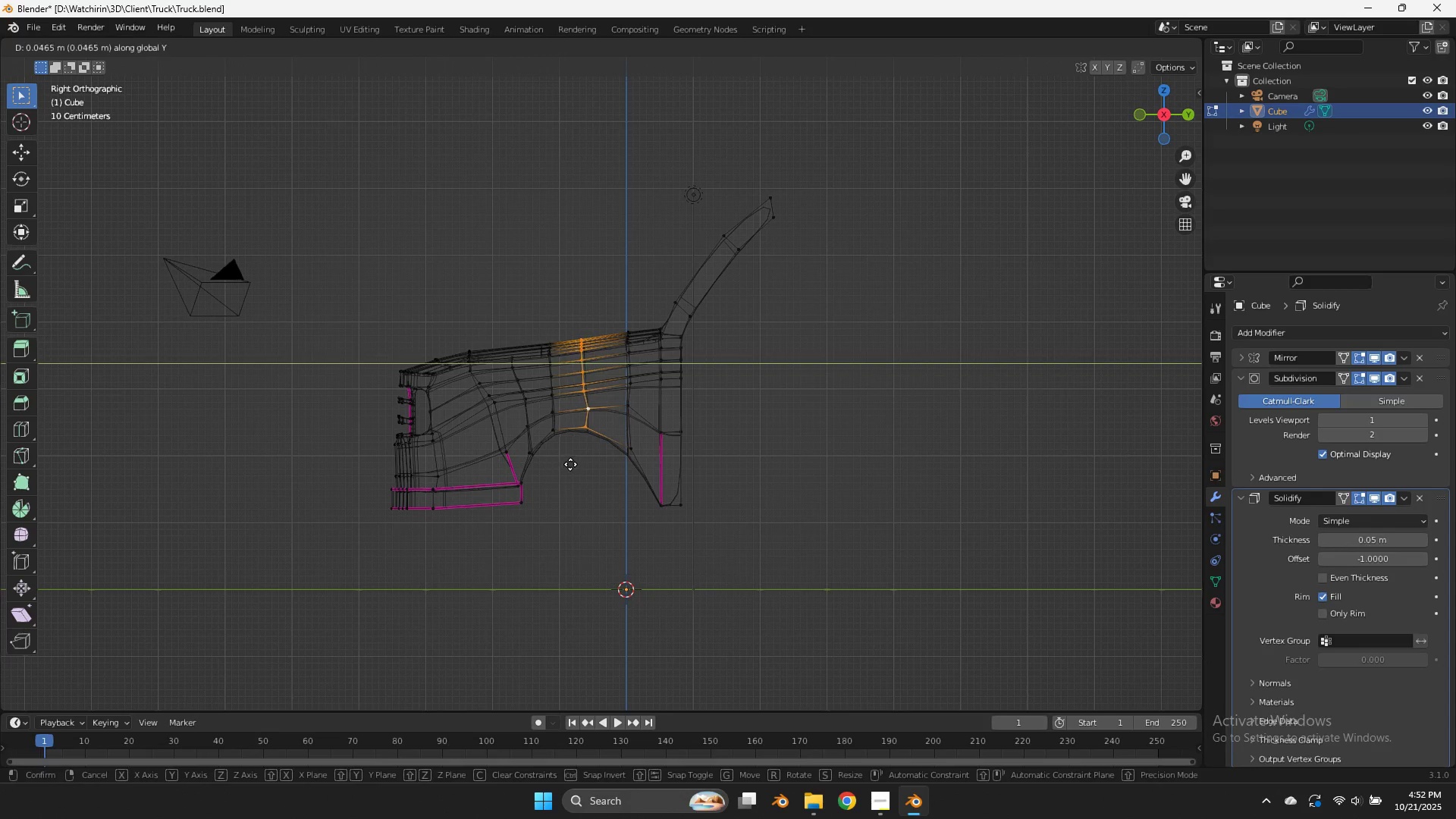 
hold_key(key=ShiftLeft, duration=1.22)
left_click([701, 463])
 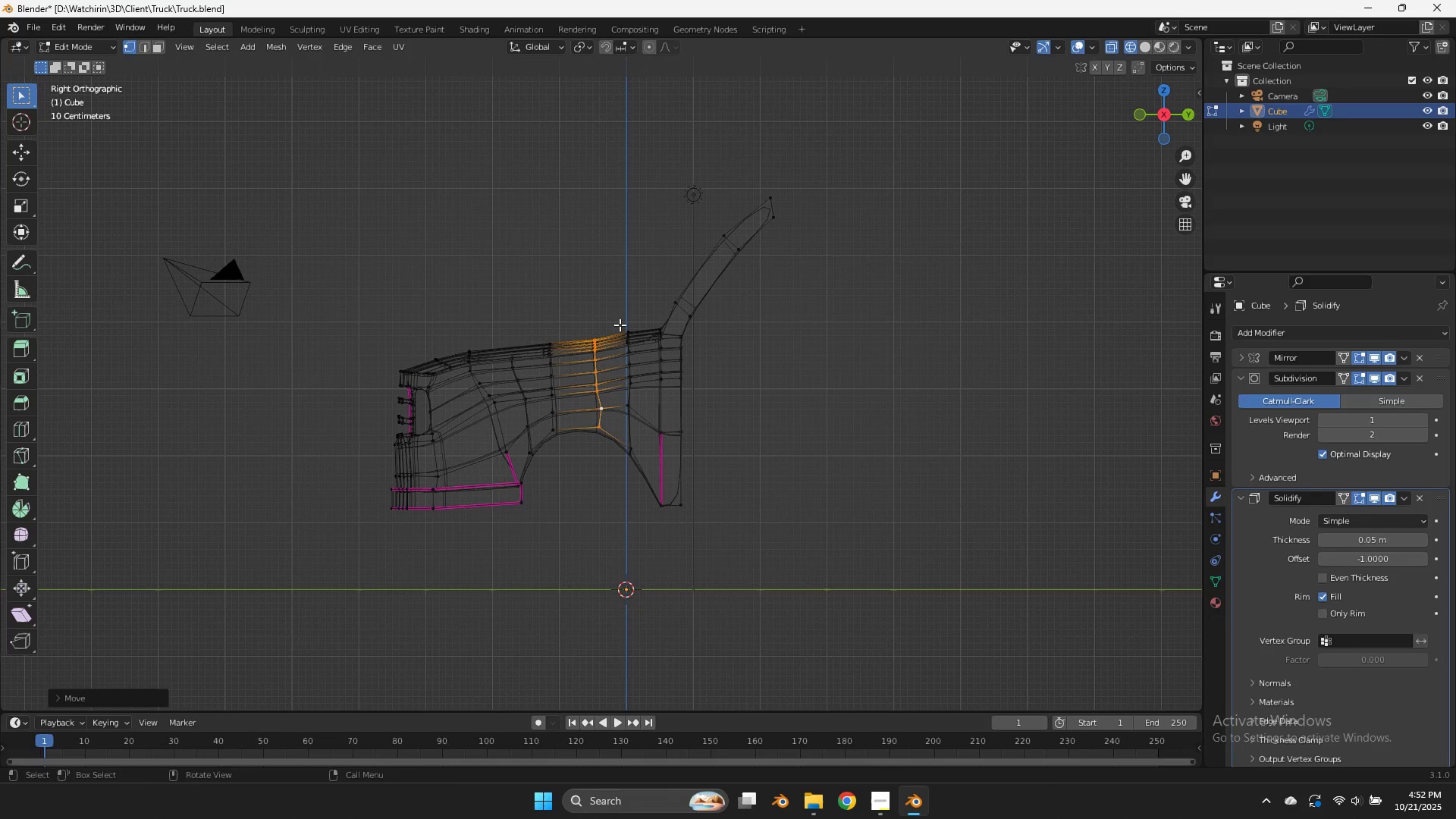 
type(sz)
 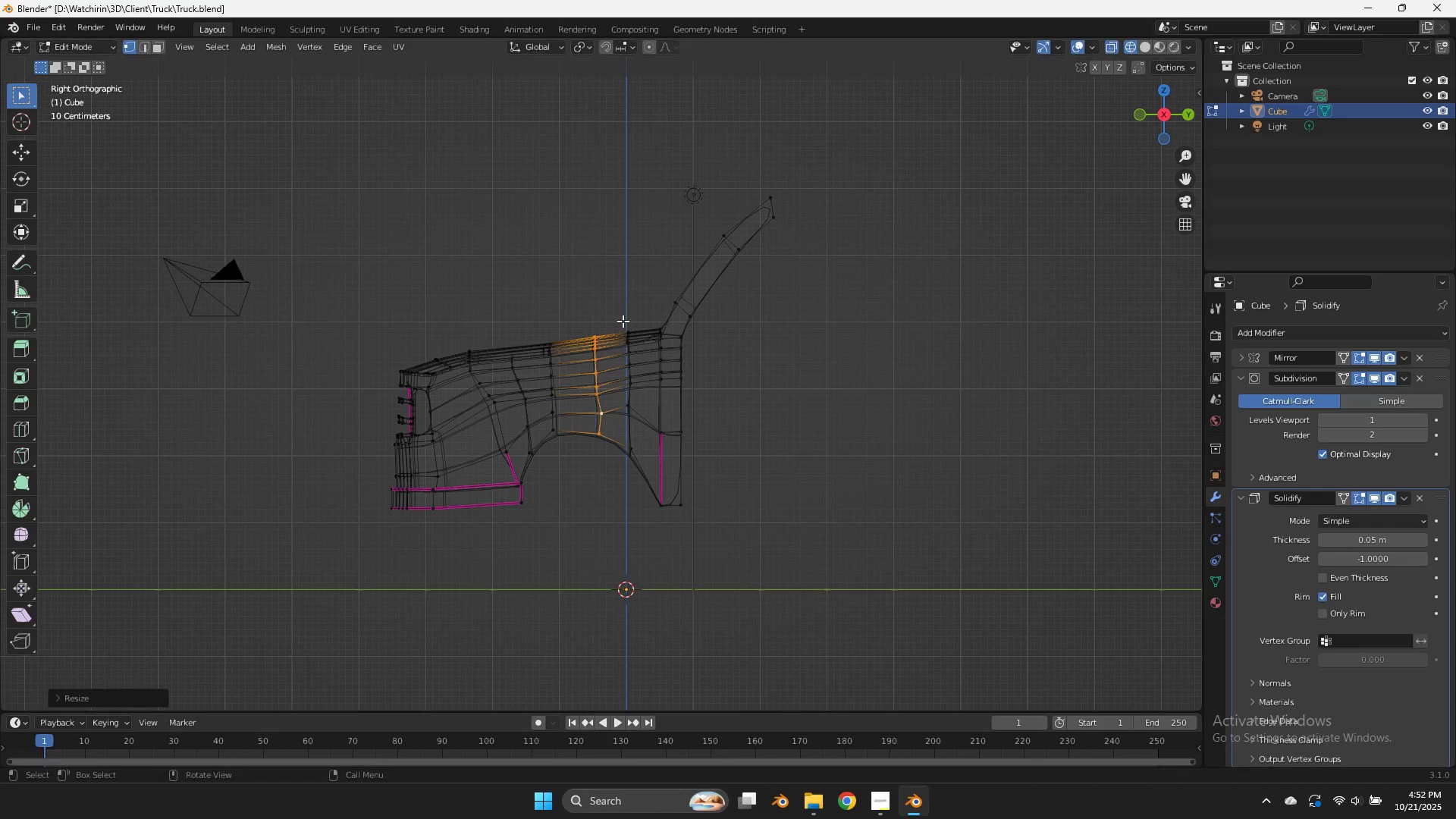 
left_click([623, 321])
 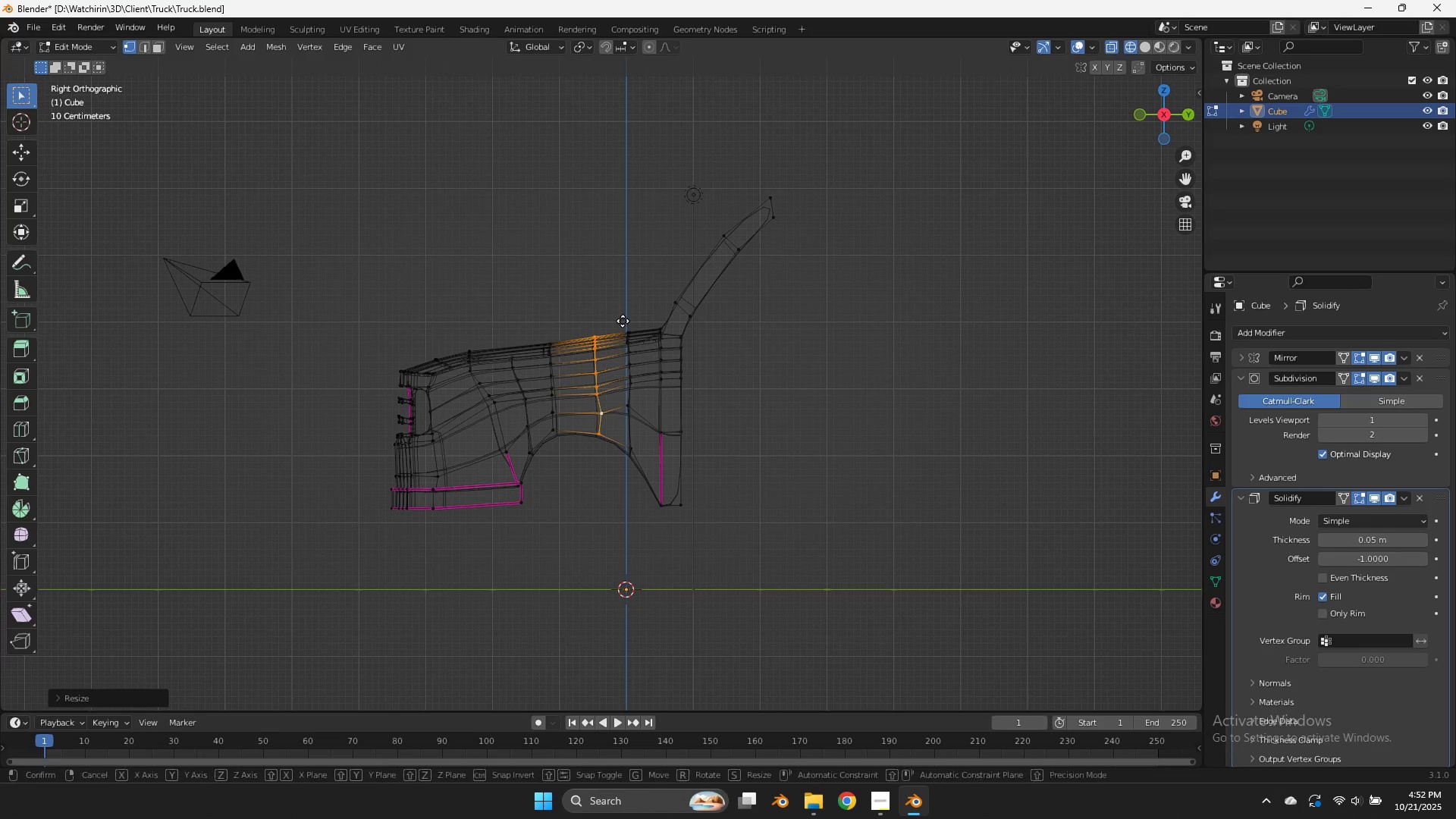 
type(gz)
 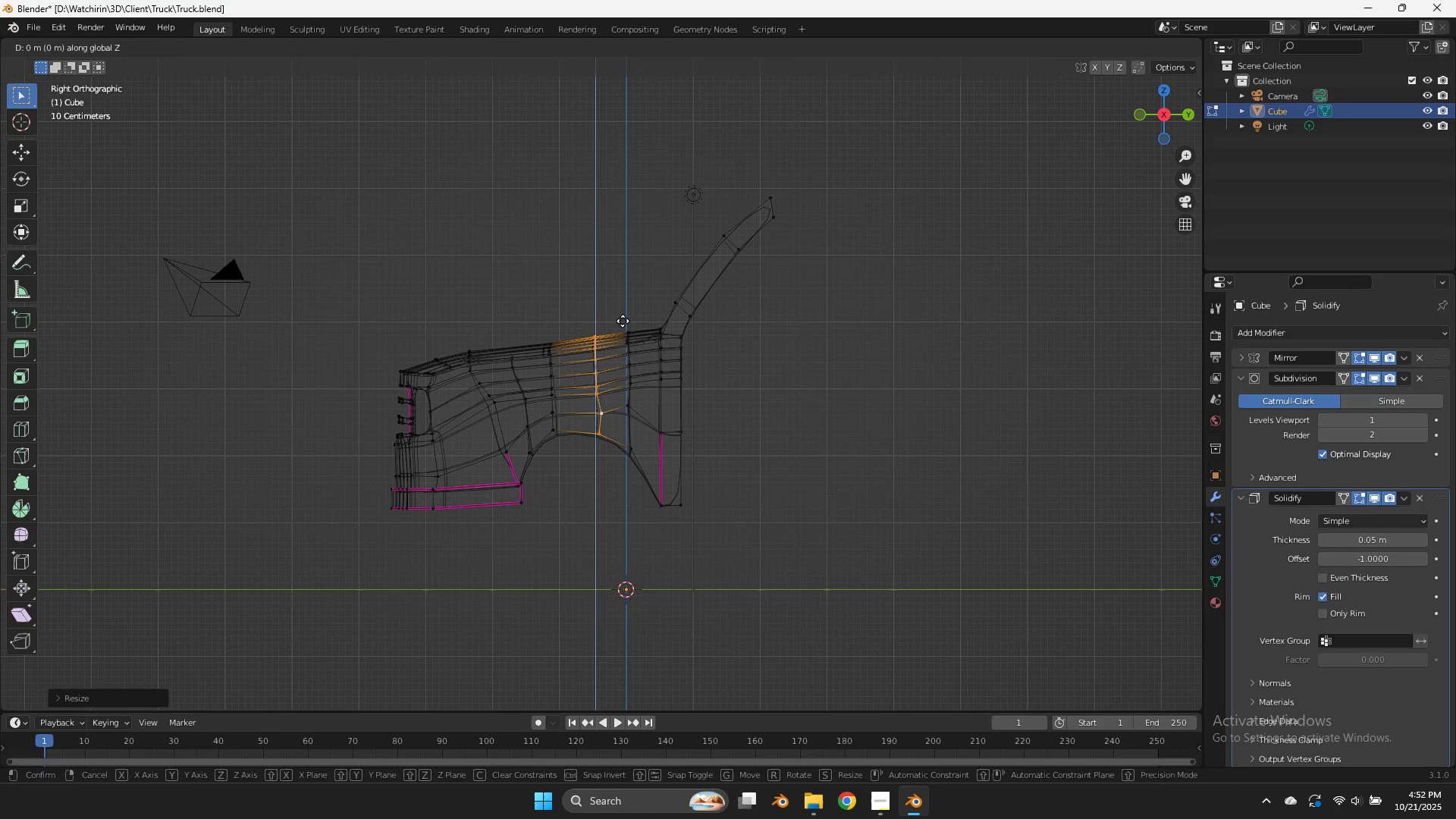 
hold_key(key=ShiftLeft, duration=0.69)
left_click([623, 300])
 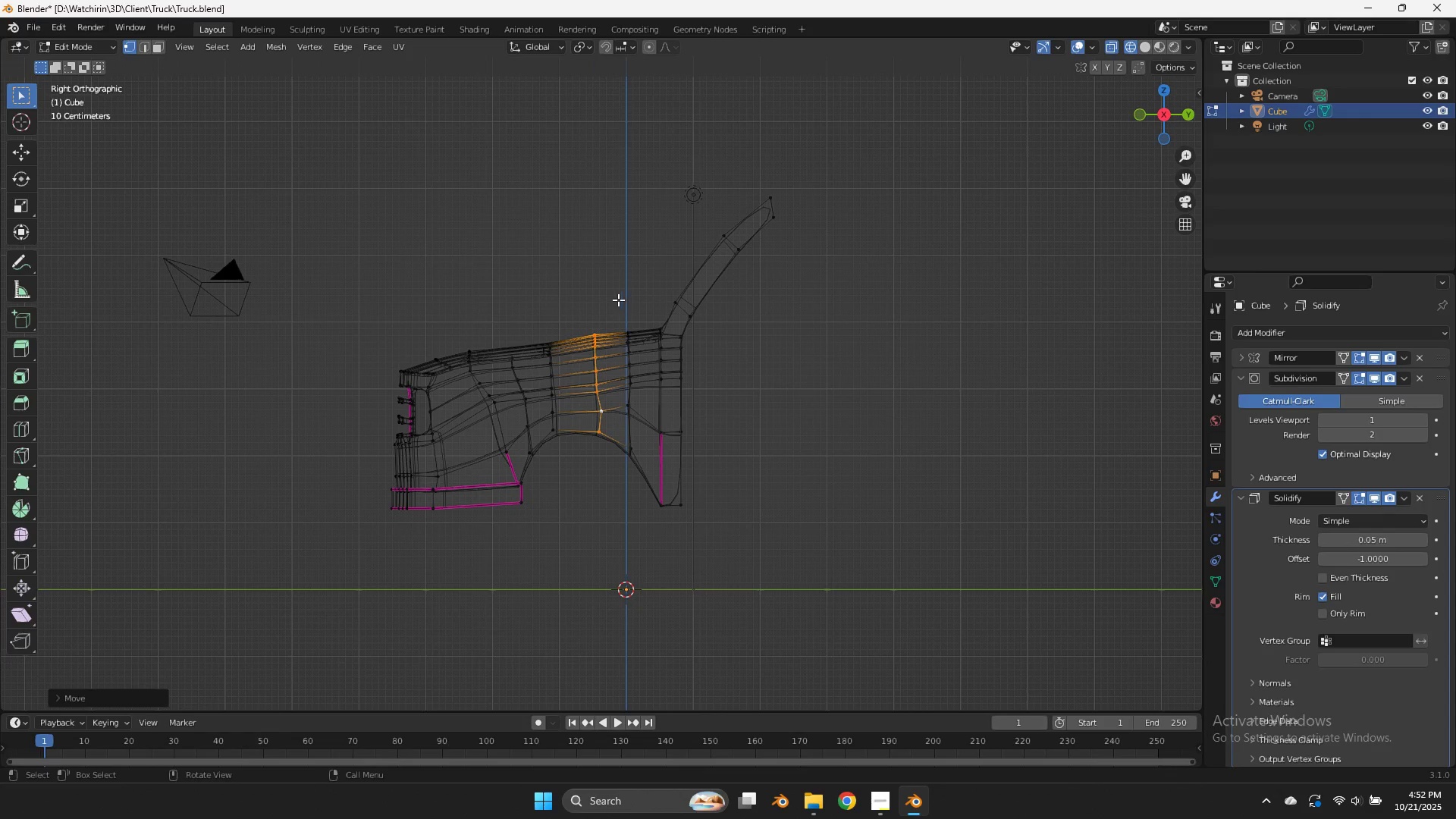 
key(Control+S)
 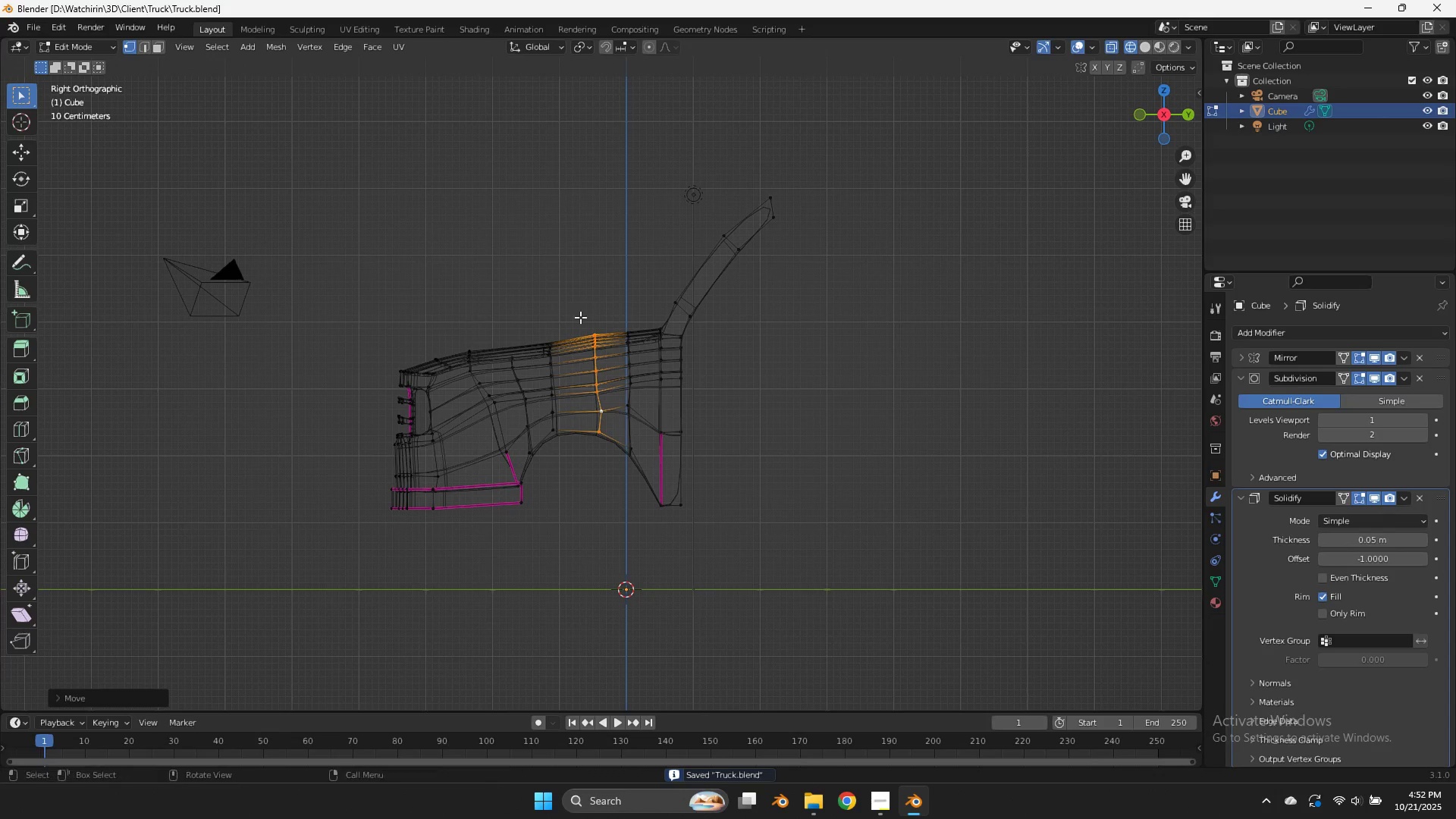 
left_click_drag(start_coordinate=[583, 308], to_coordinate=[544, 460])
 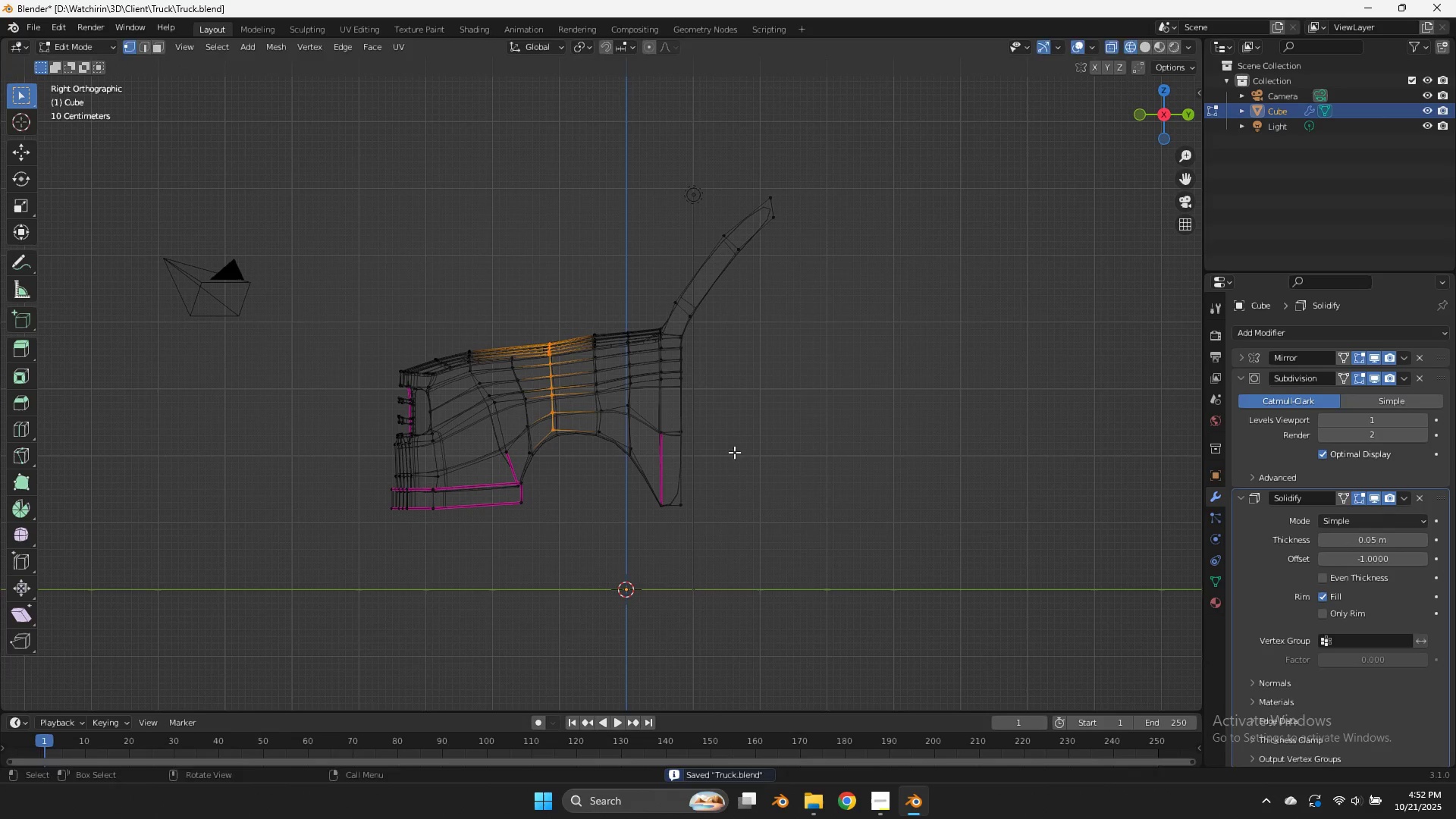 
type(sz)
 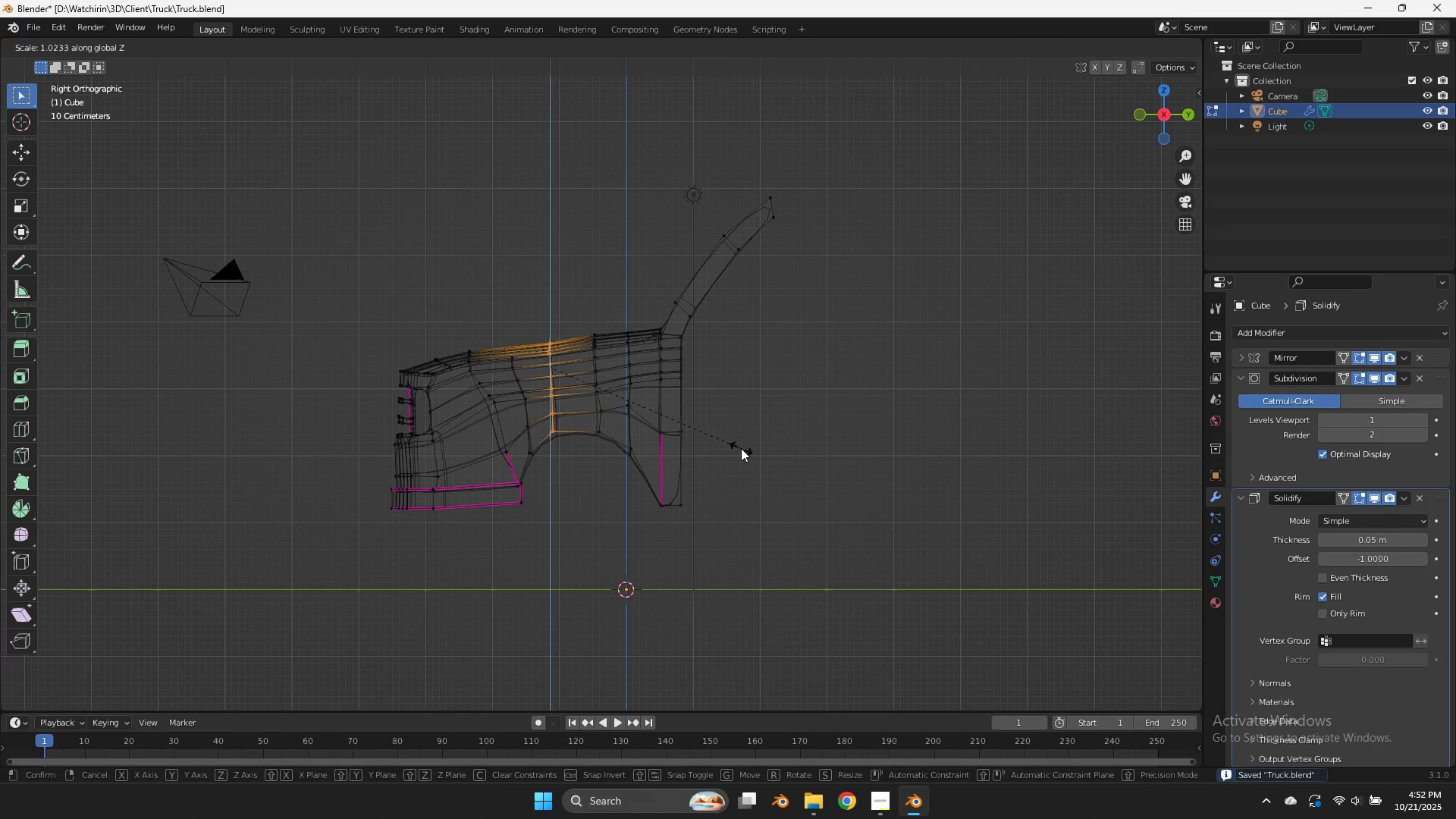 
left_click([741, 448])
 